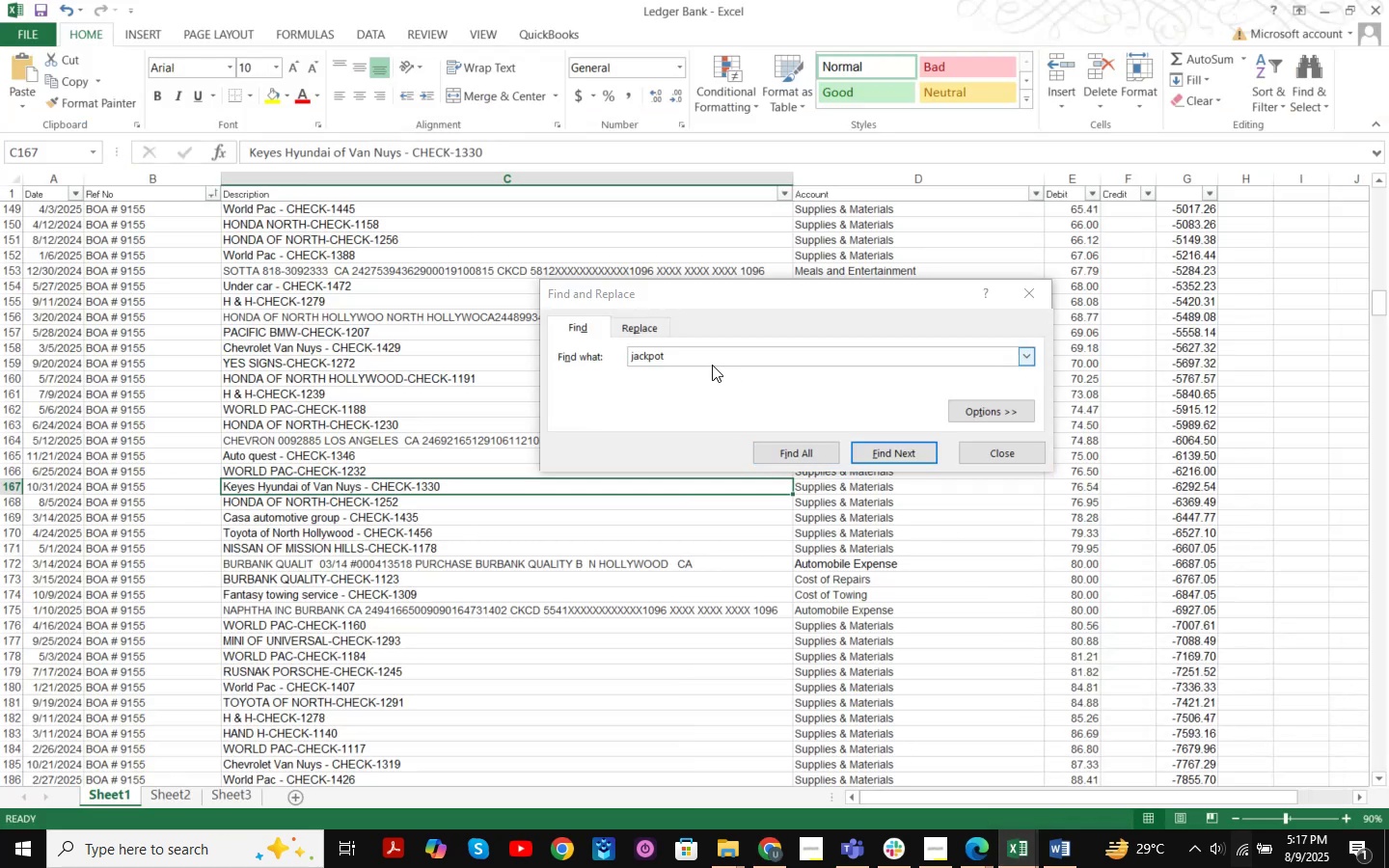 
left_click([716, 358])
 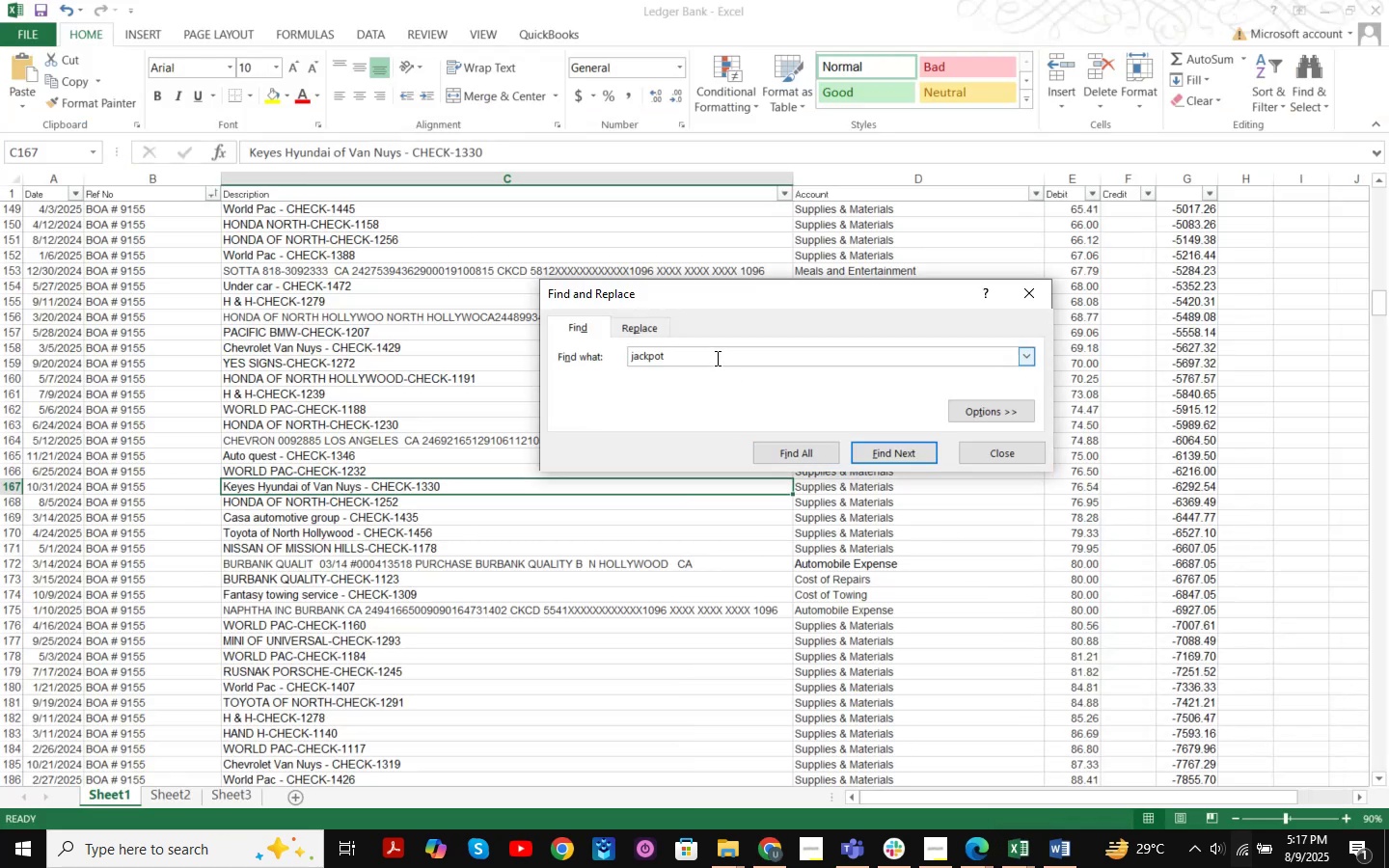 
type(auto)
 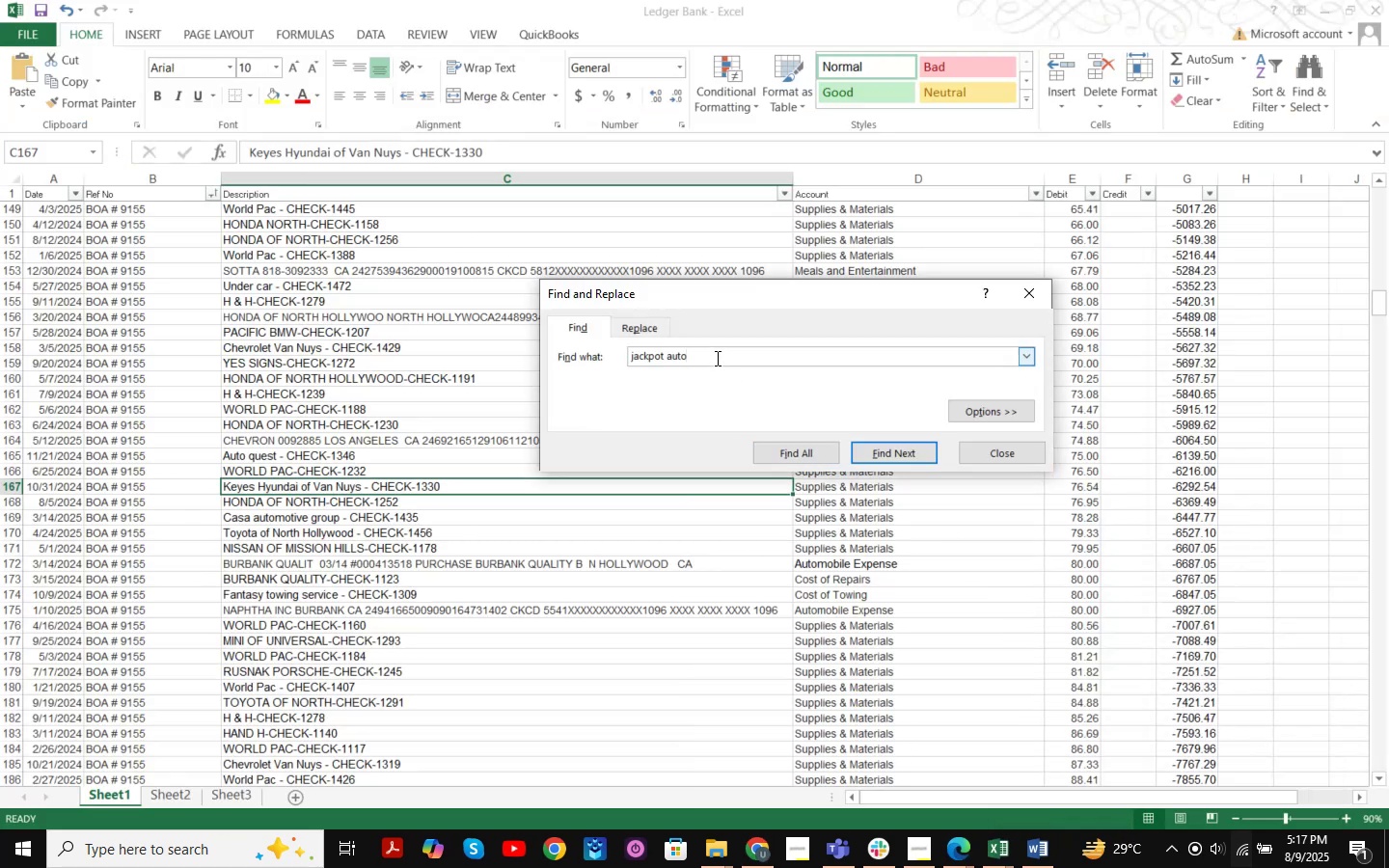 
hold_key(key=Backspace, duration=0.98)
 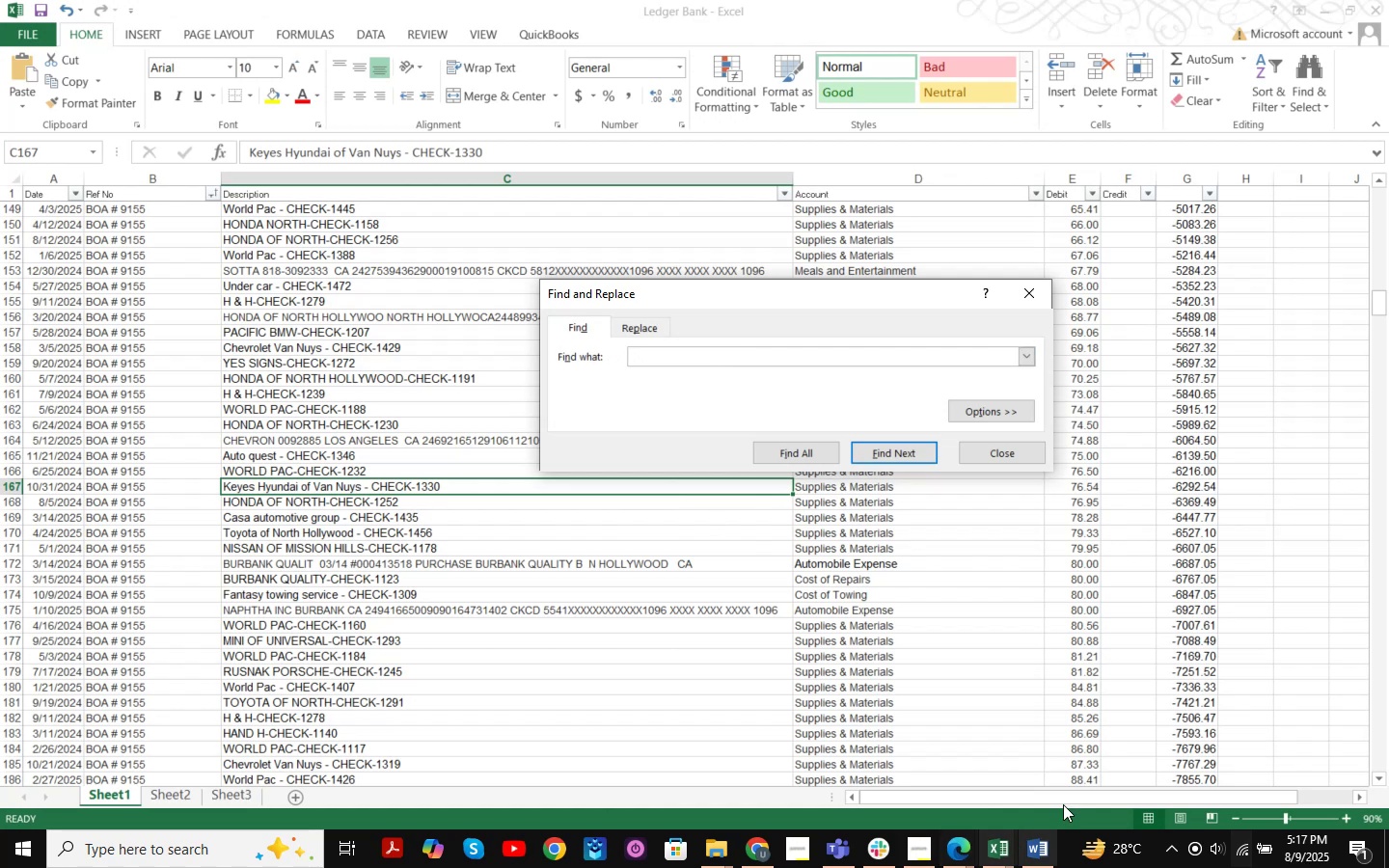 
mouse_move([994, 851])
 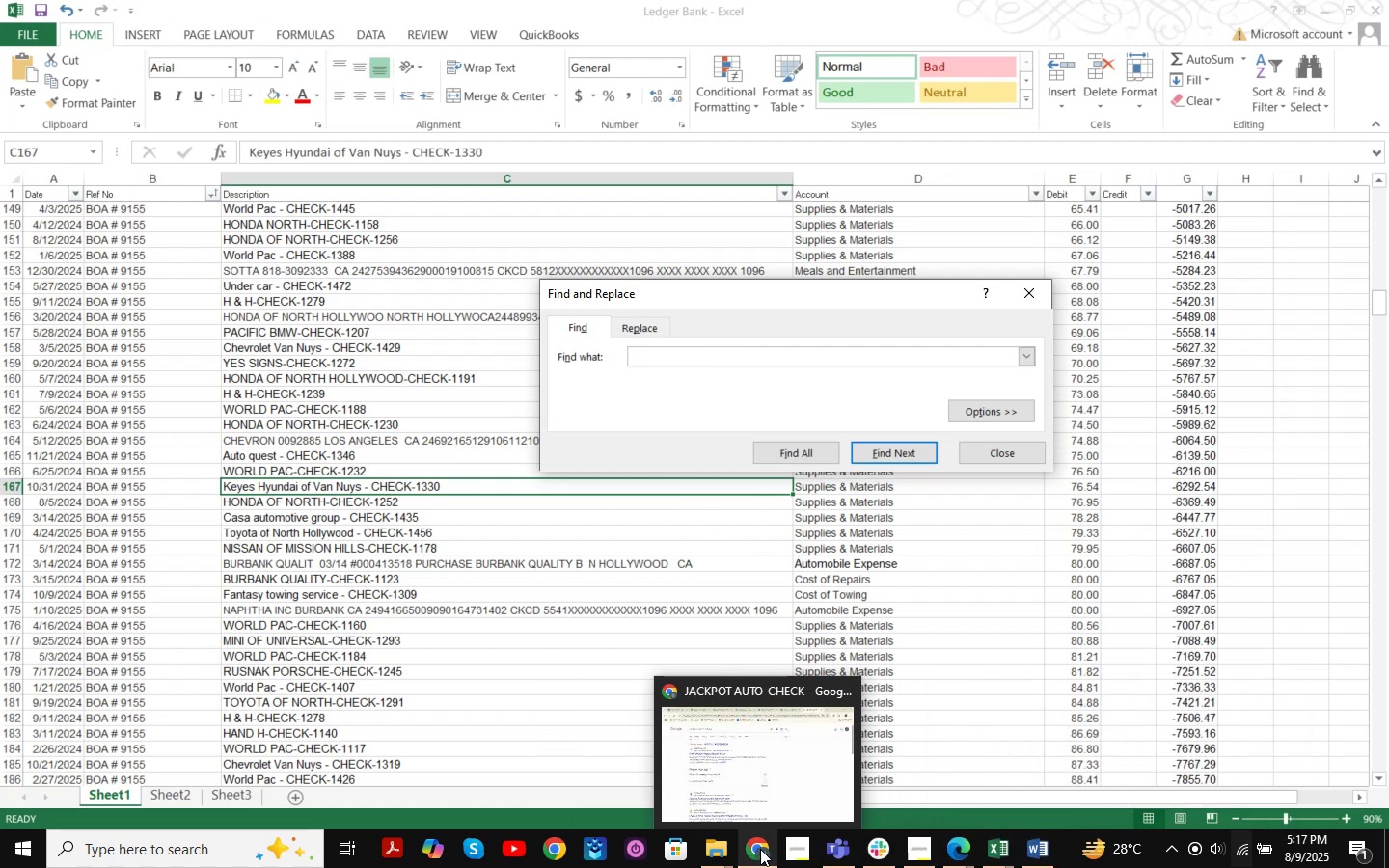 
left_click([760, 849])
 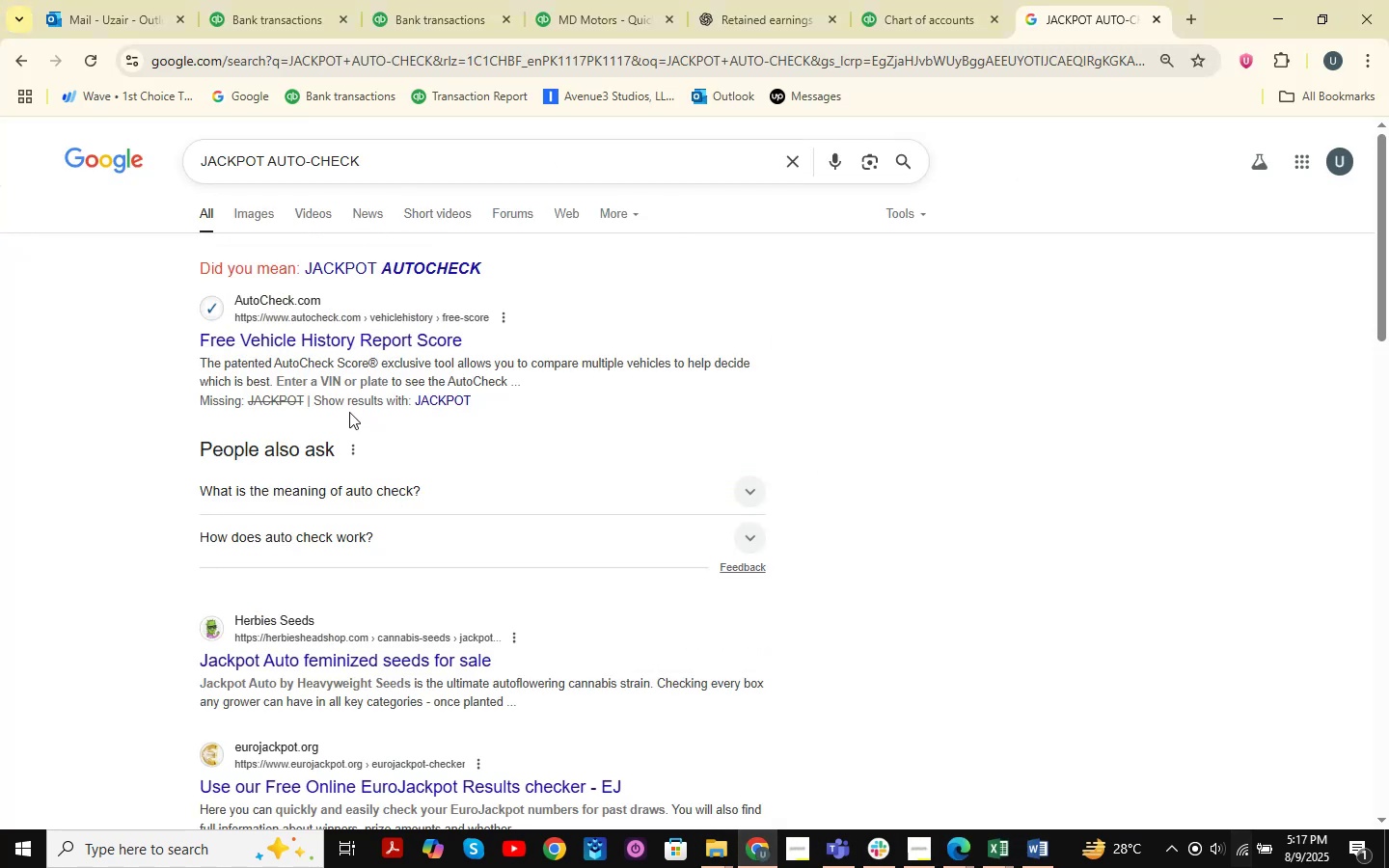 
mouse_move([777, 20])
 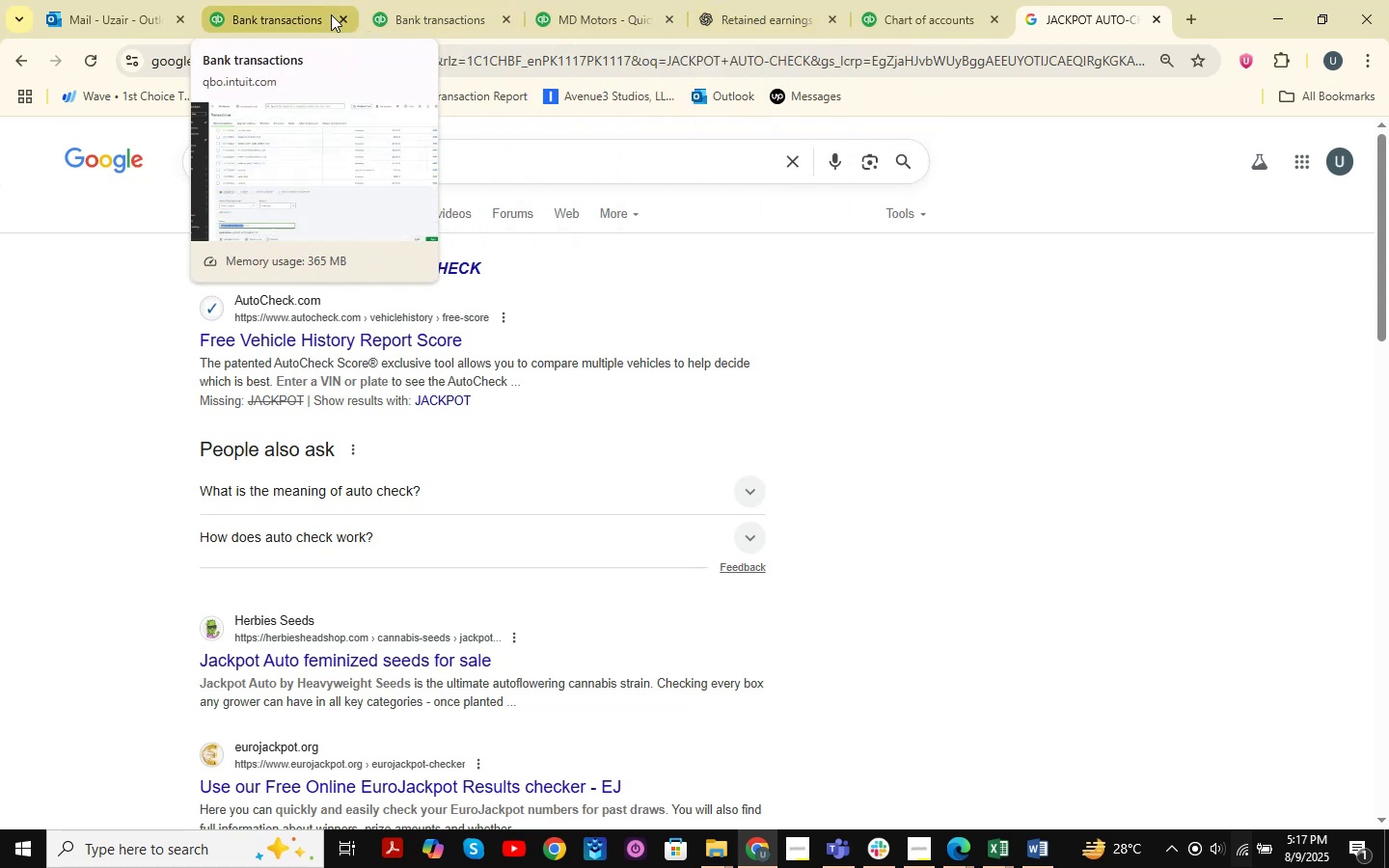 
left_click([331, 14])
 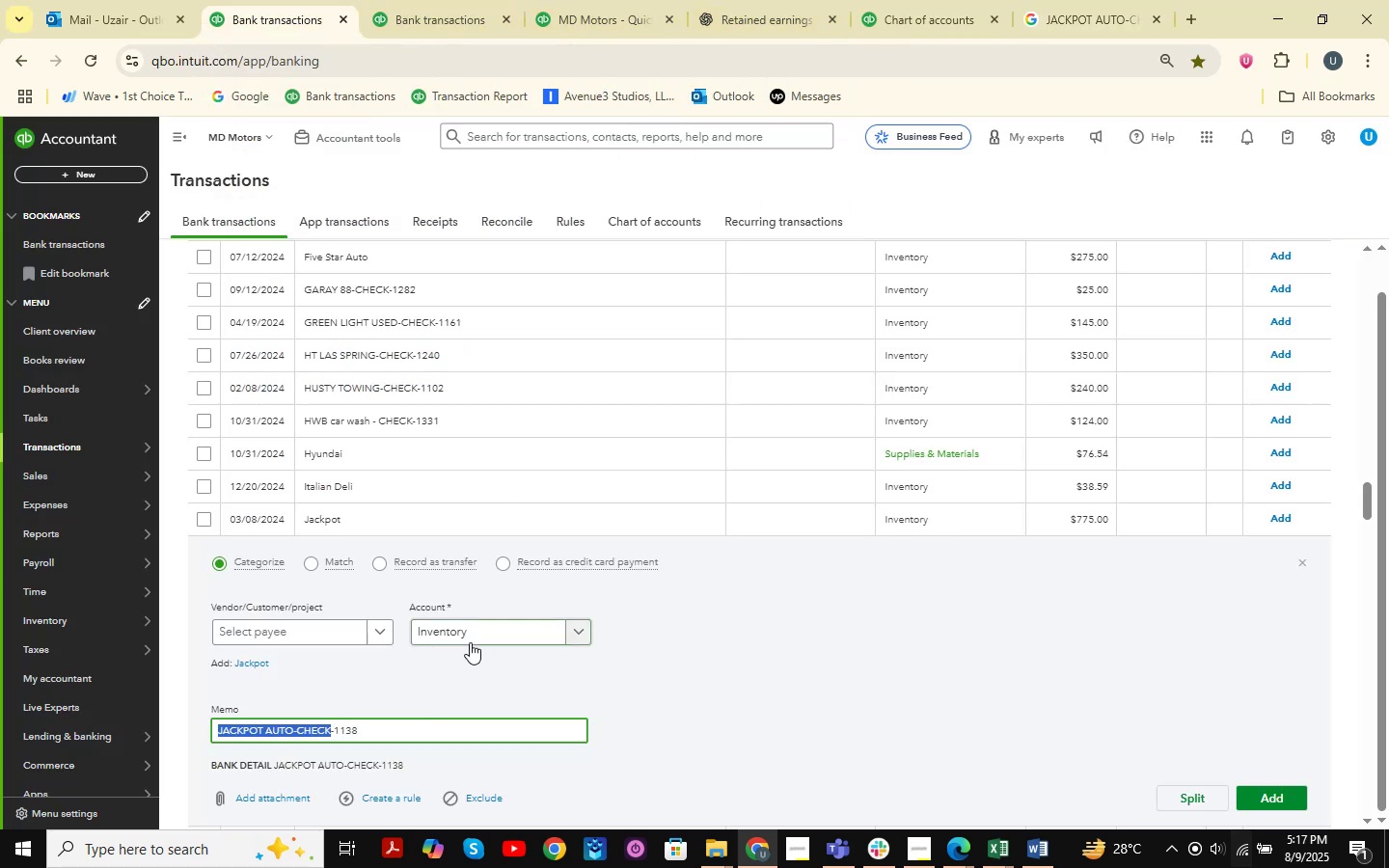 
left_click([482, 623])
 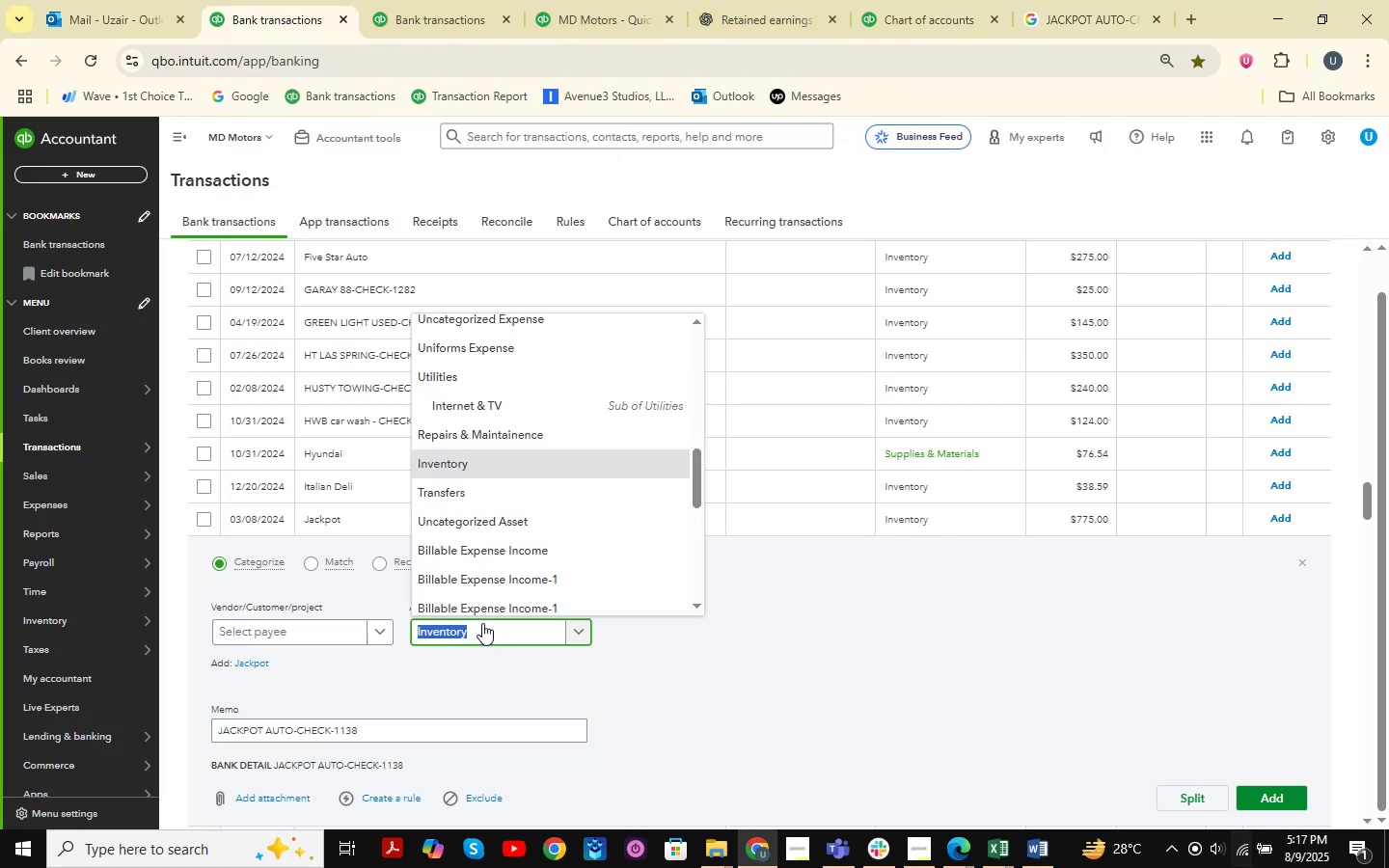 
type( cost )
 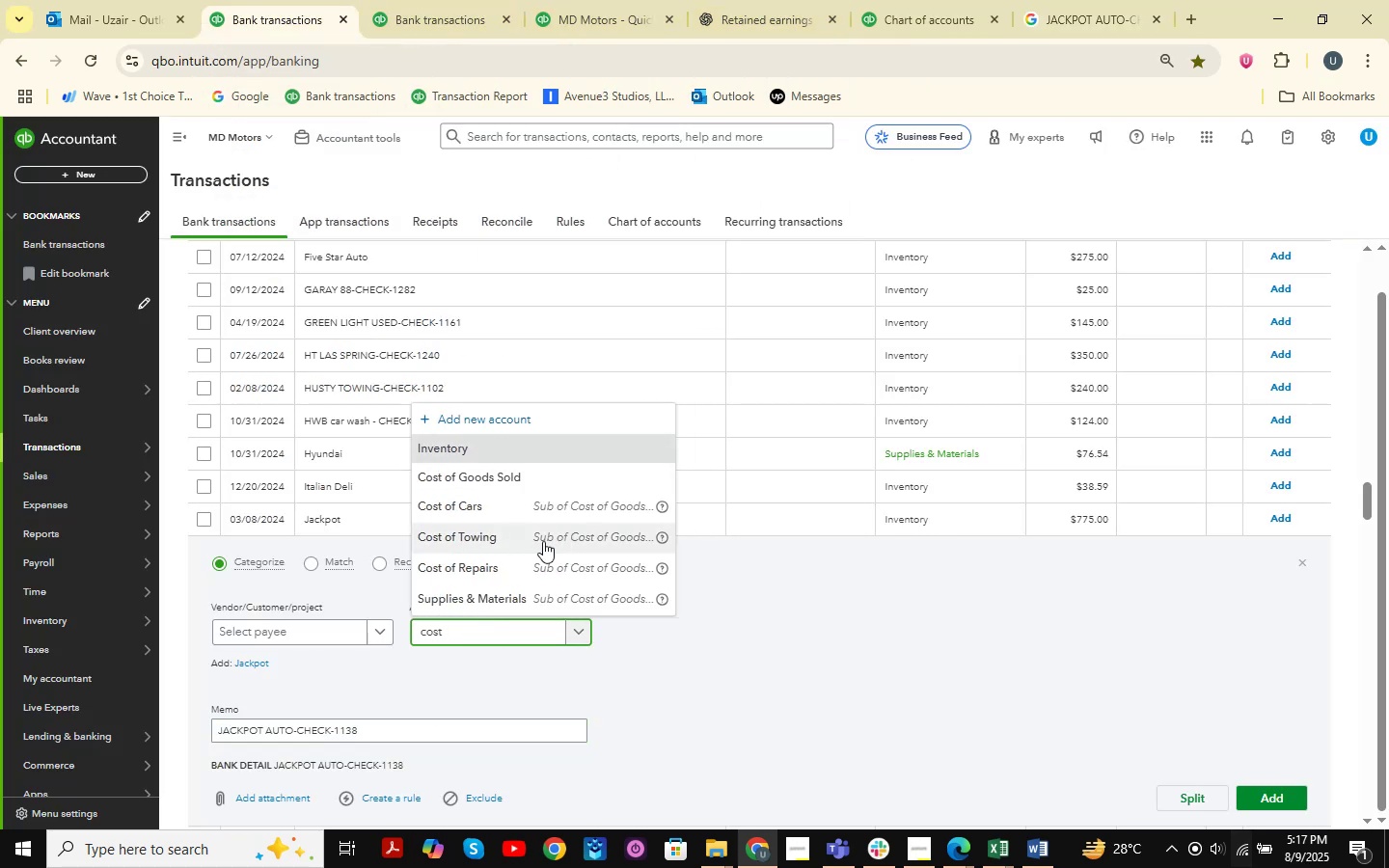 
left_click([517, 554])
 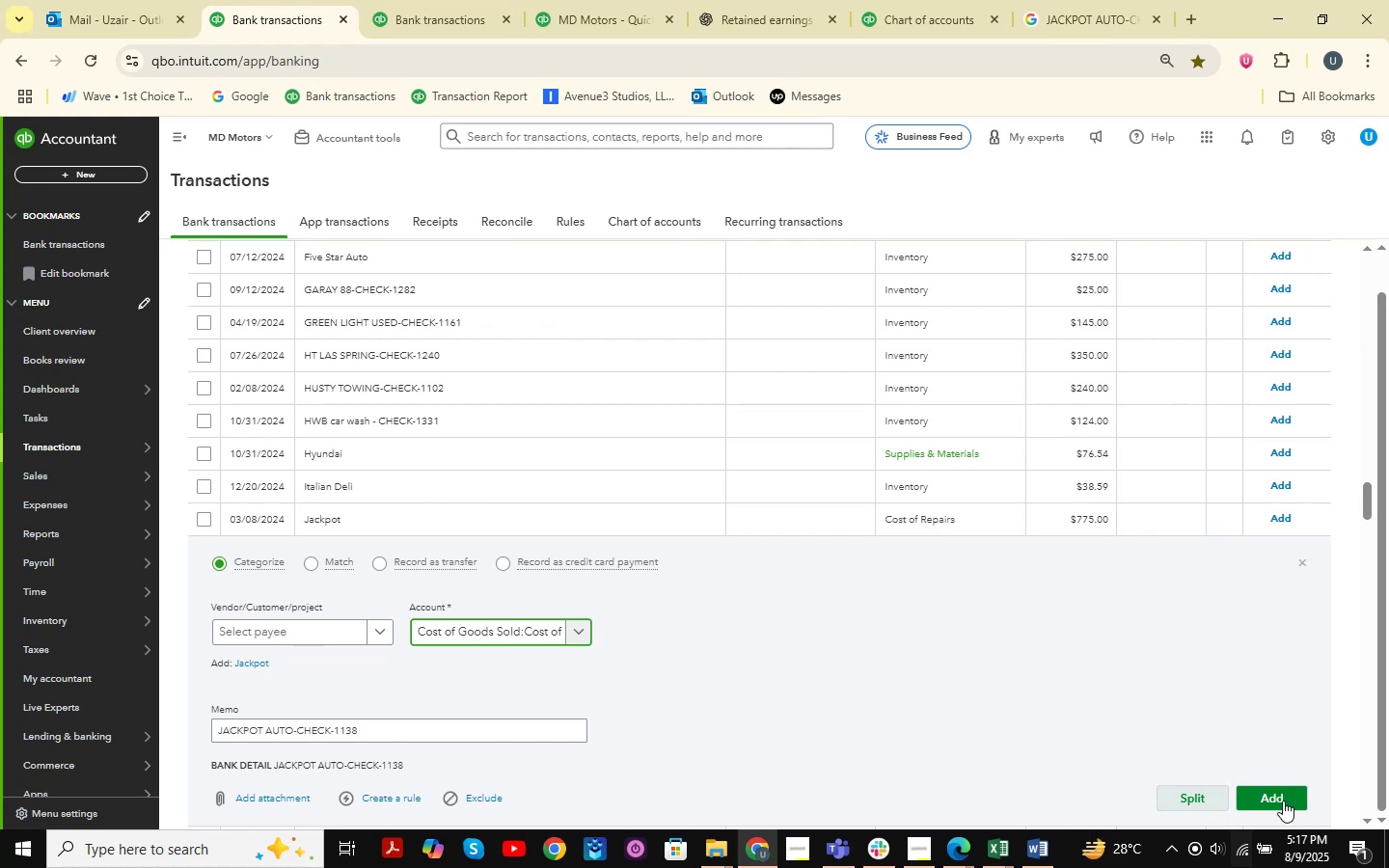 
left_click([1283, 800])
 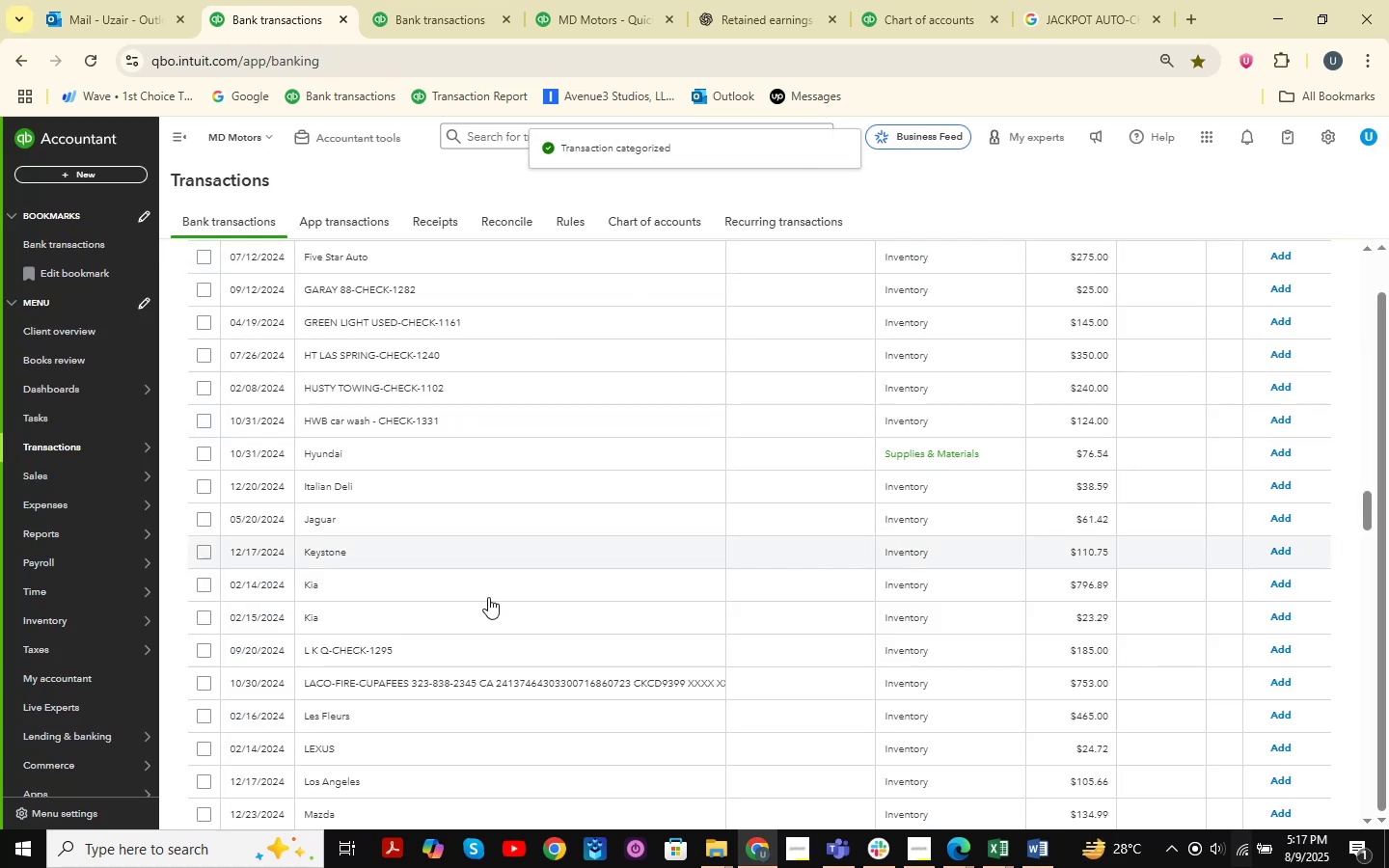 
wait(5.74)
 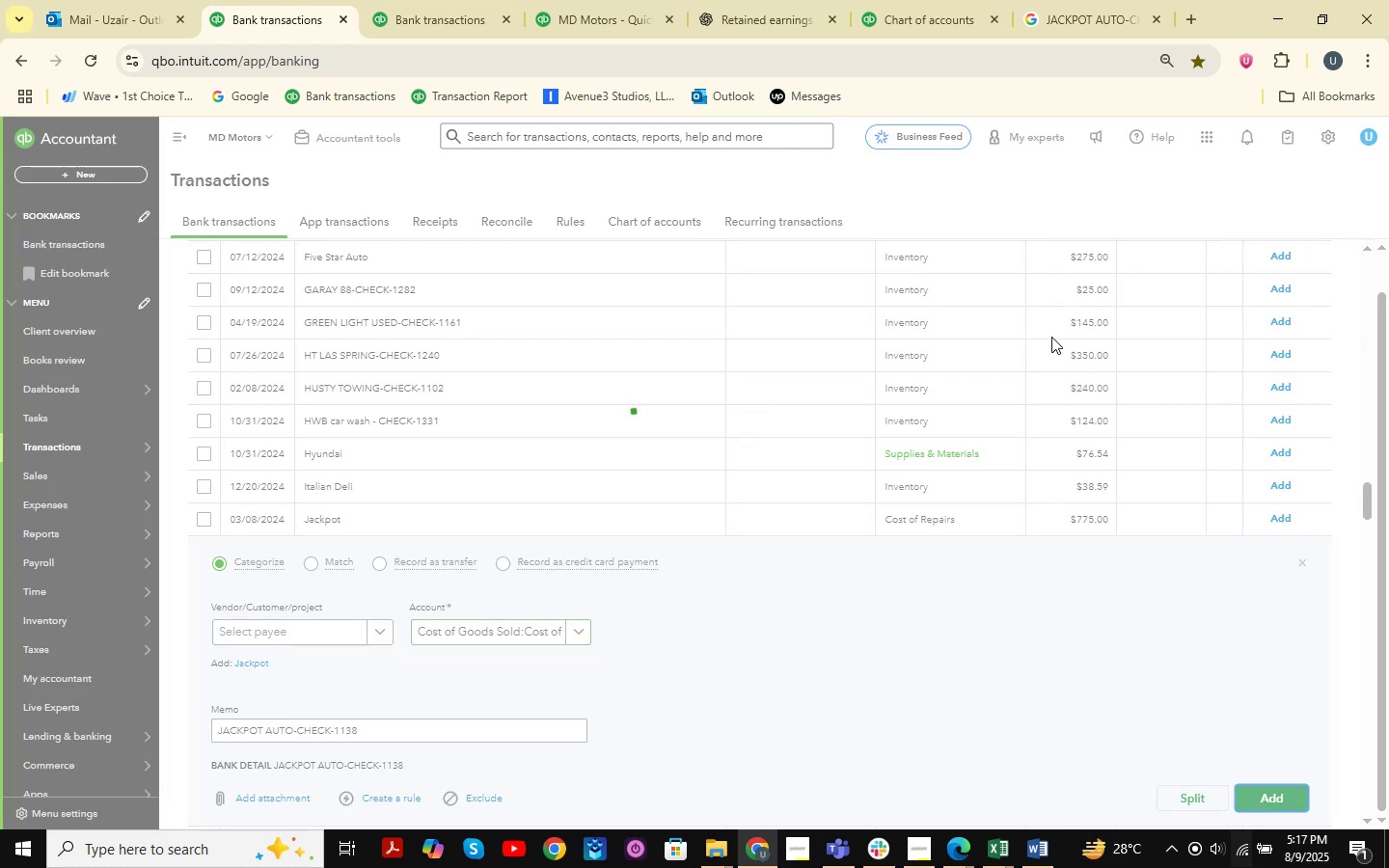 
left_click([355, 589])
 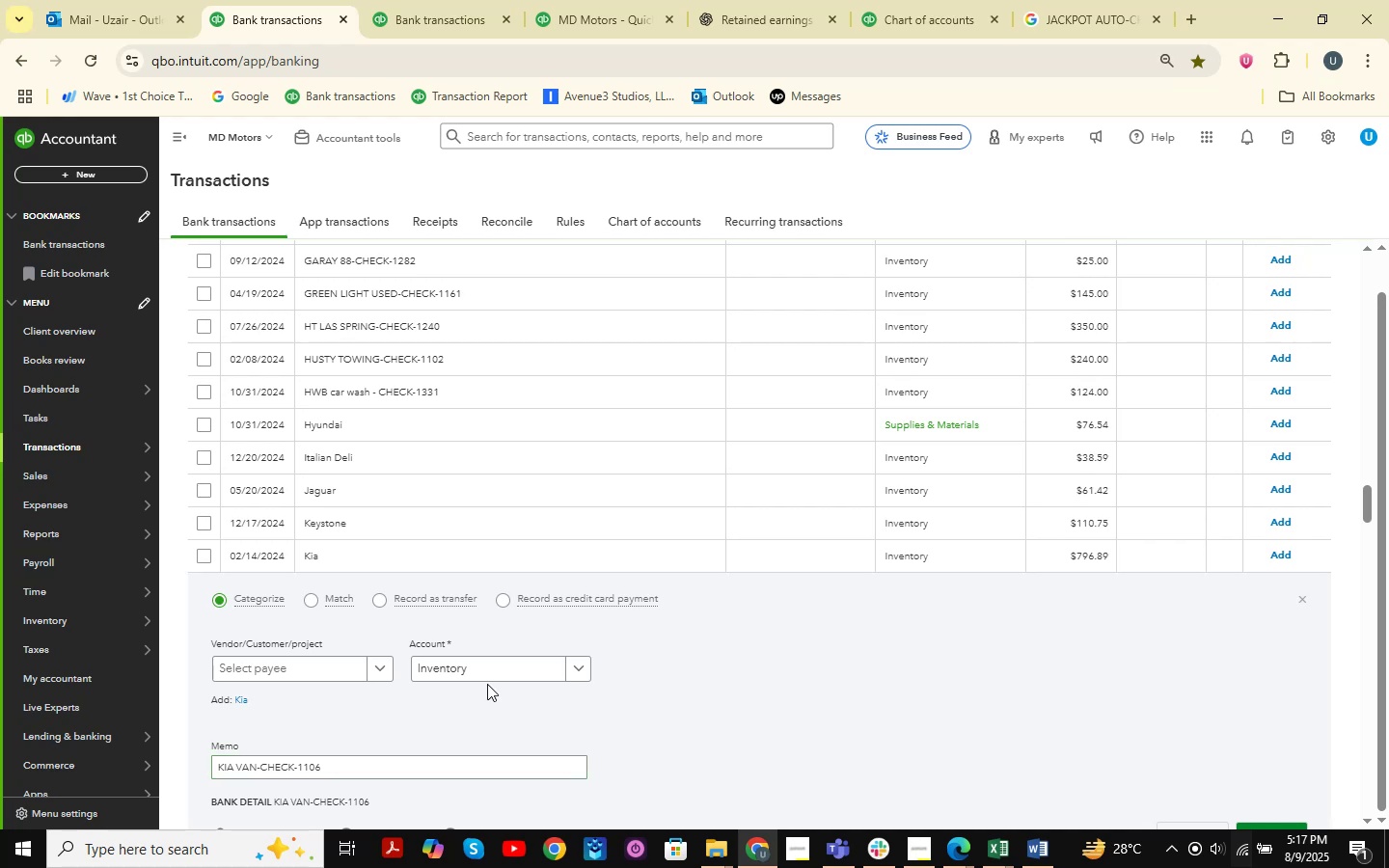 
wait(8.49)
 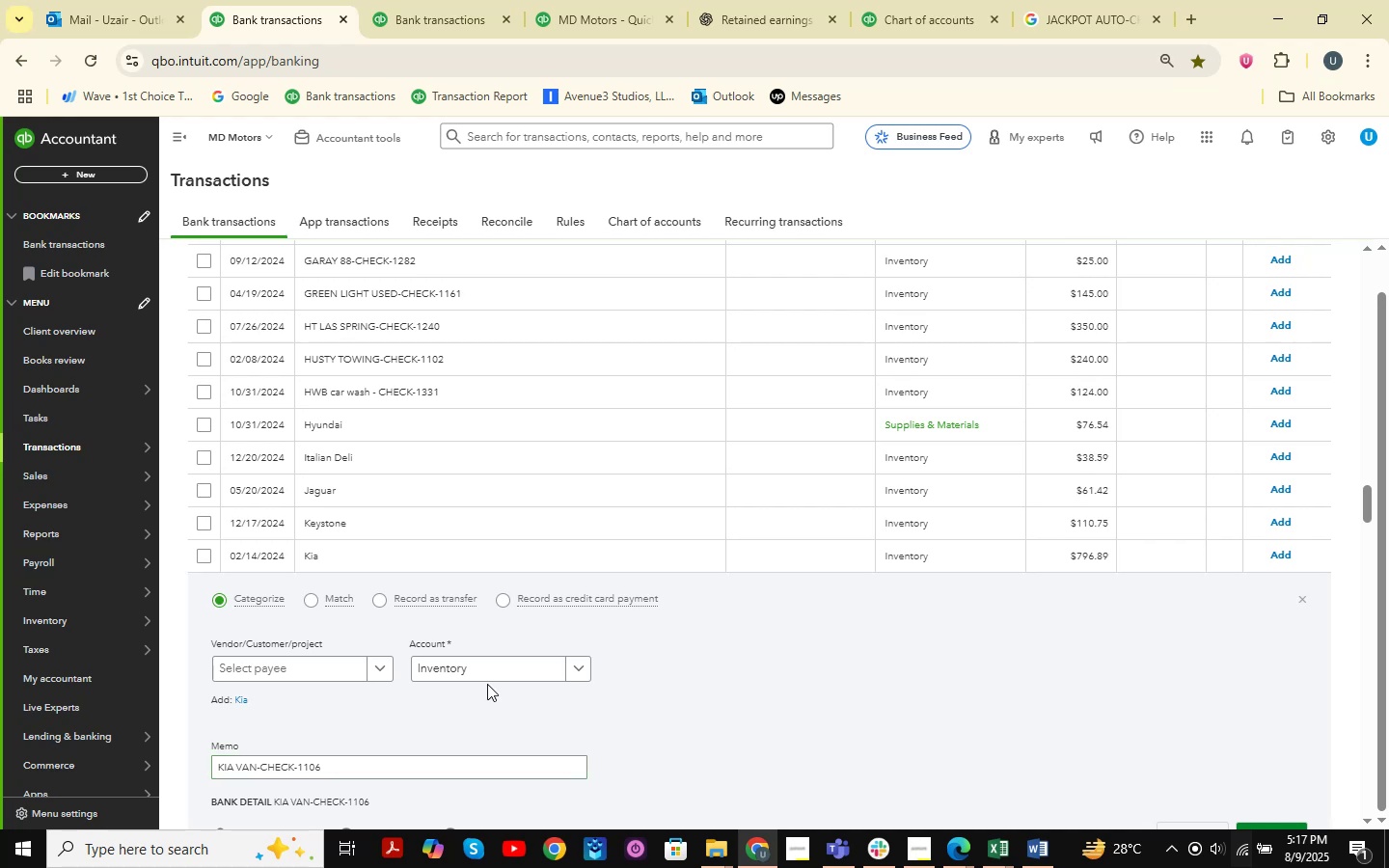 
left_click([999, 855])
 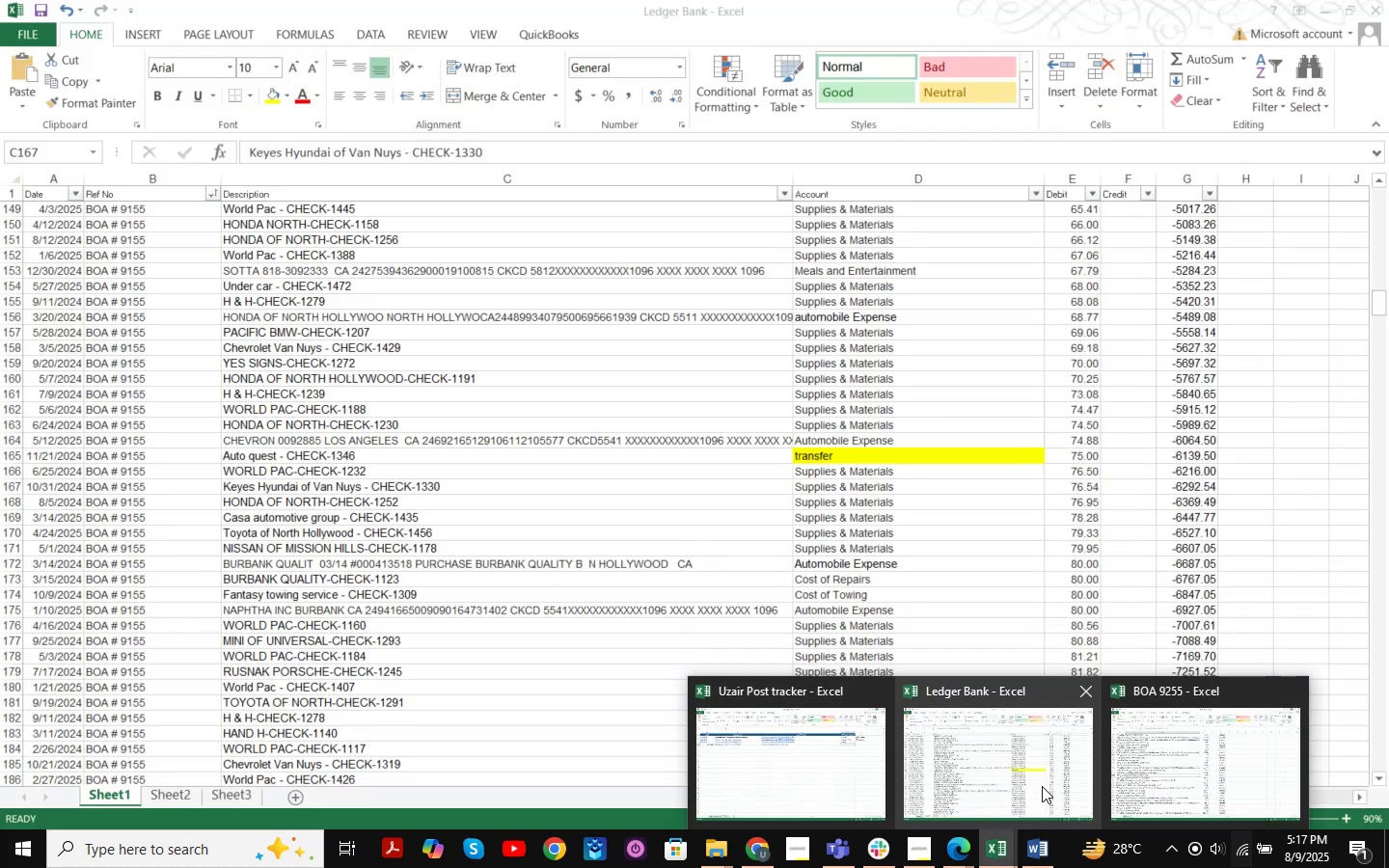 
left_click([1042, 786])
 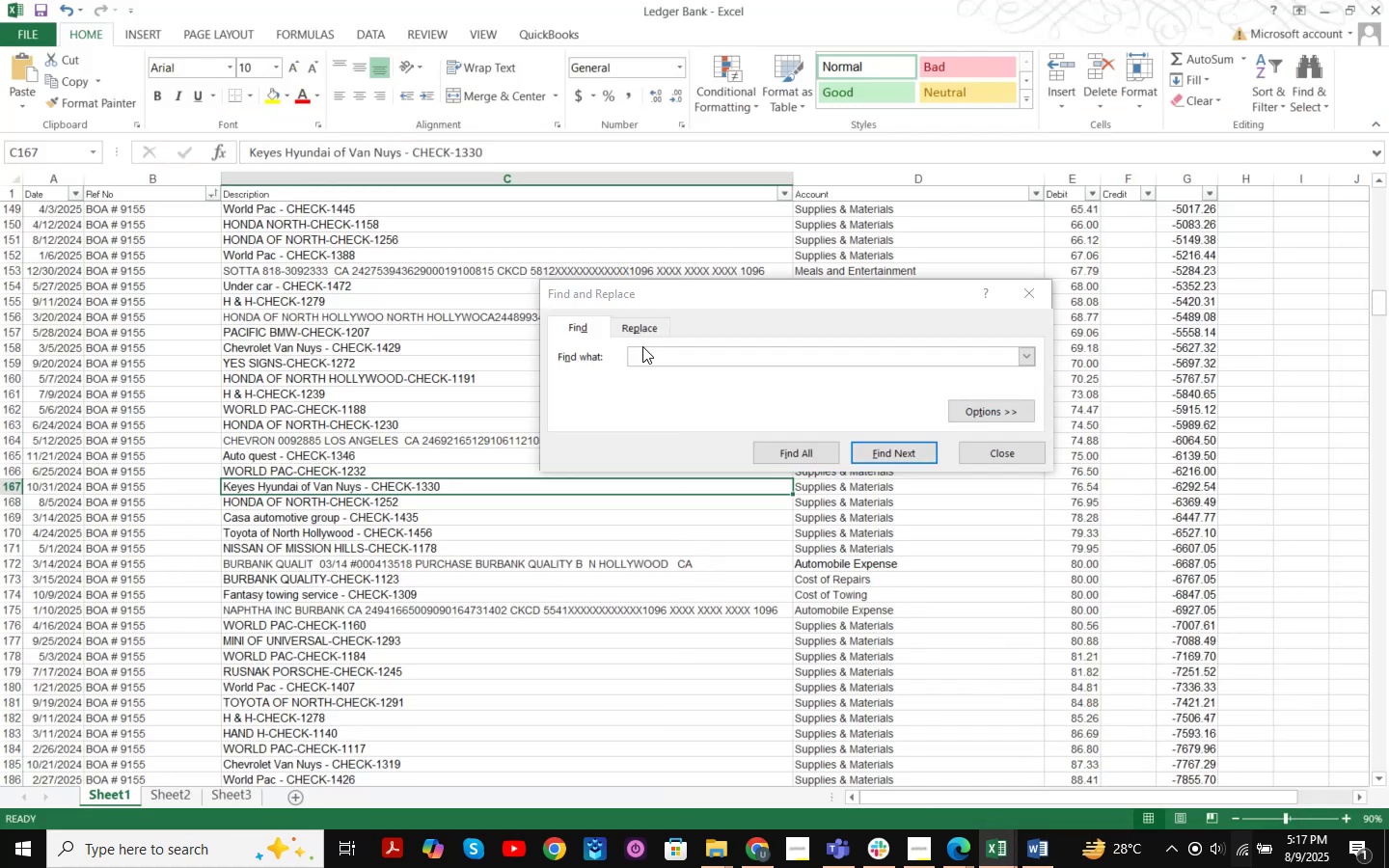 
left_click([673, 357])
 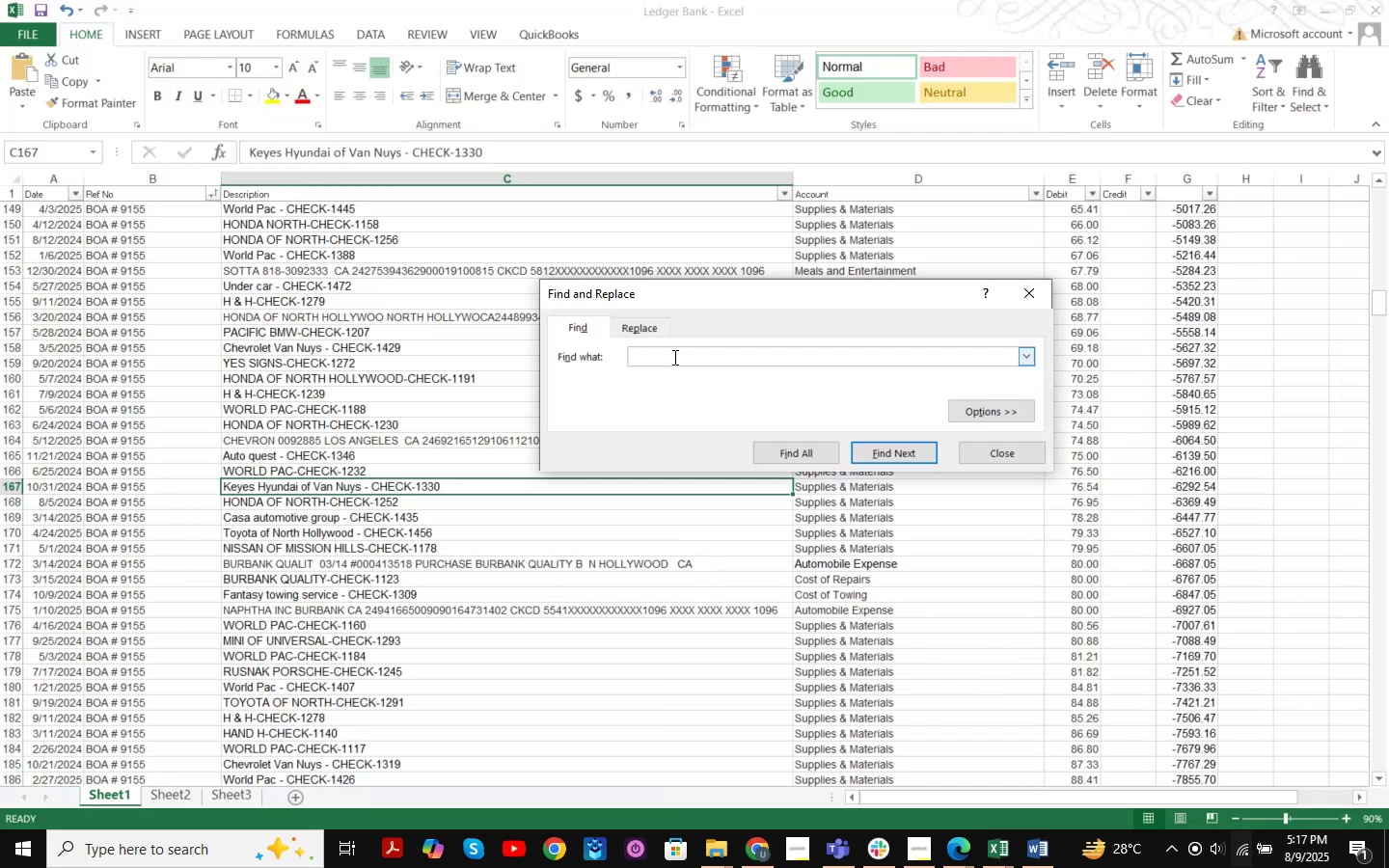 
type(kia)
key(NumpadEnter)
 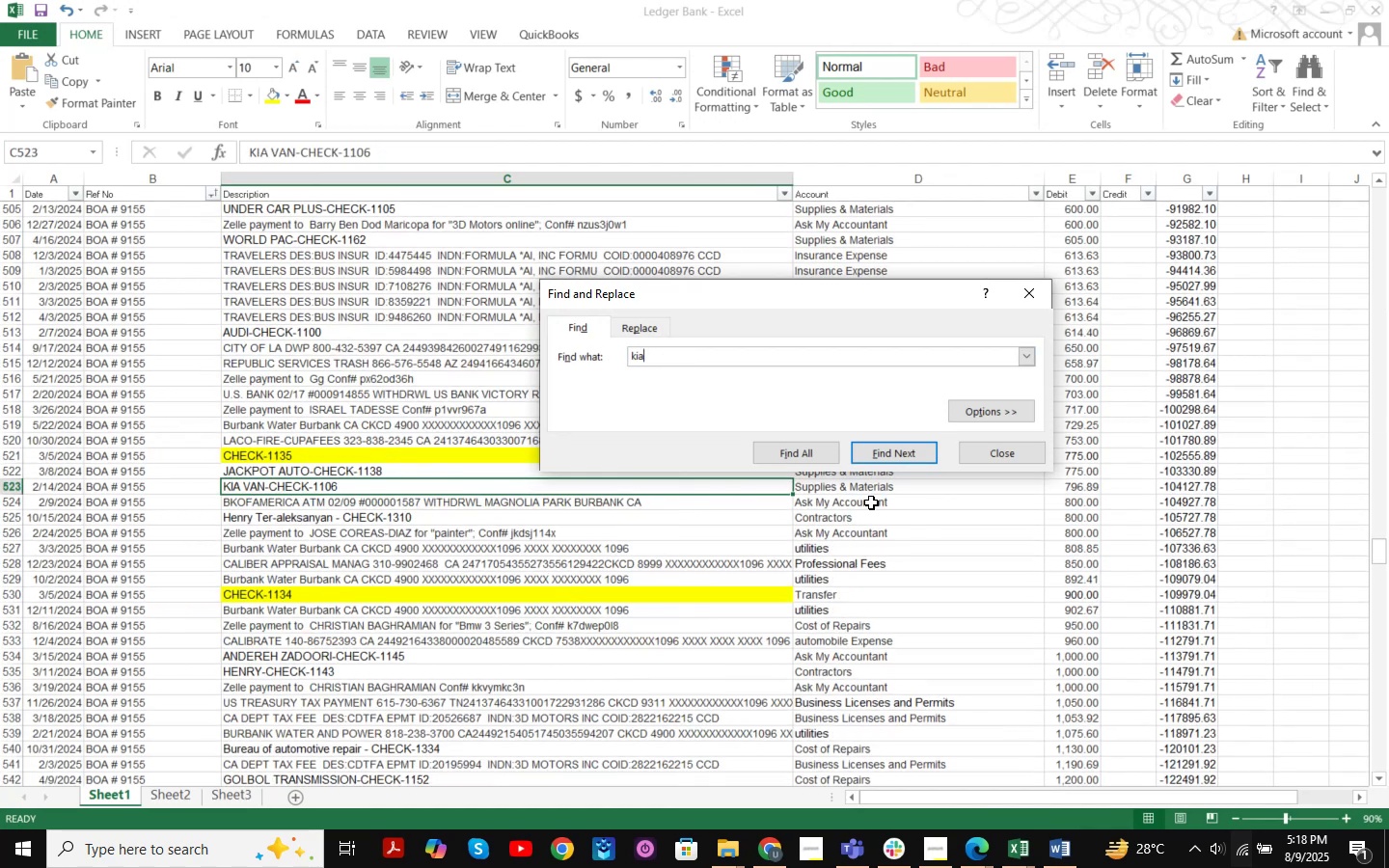 
wait(6.38)
 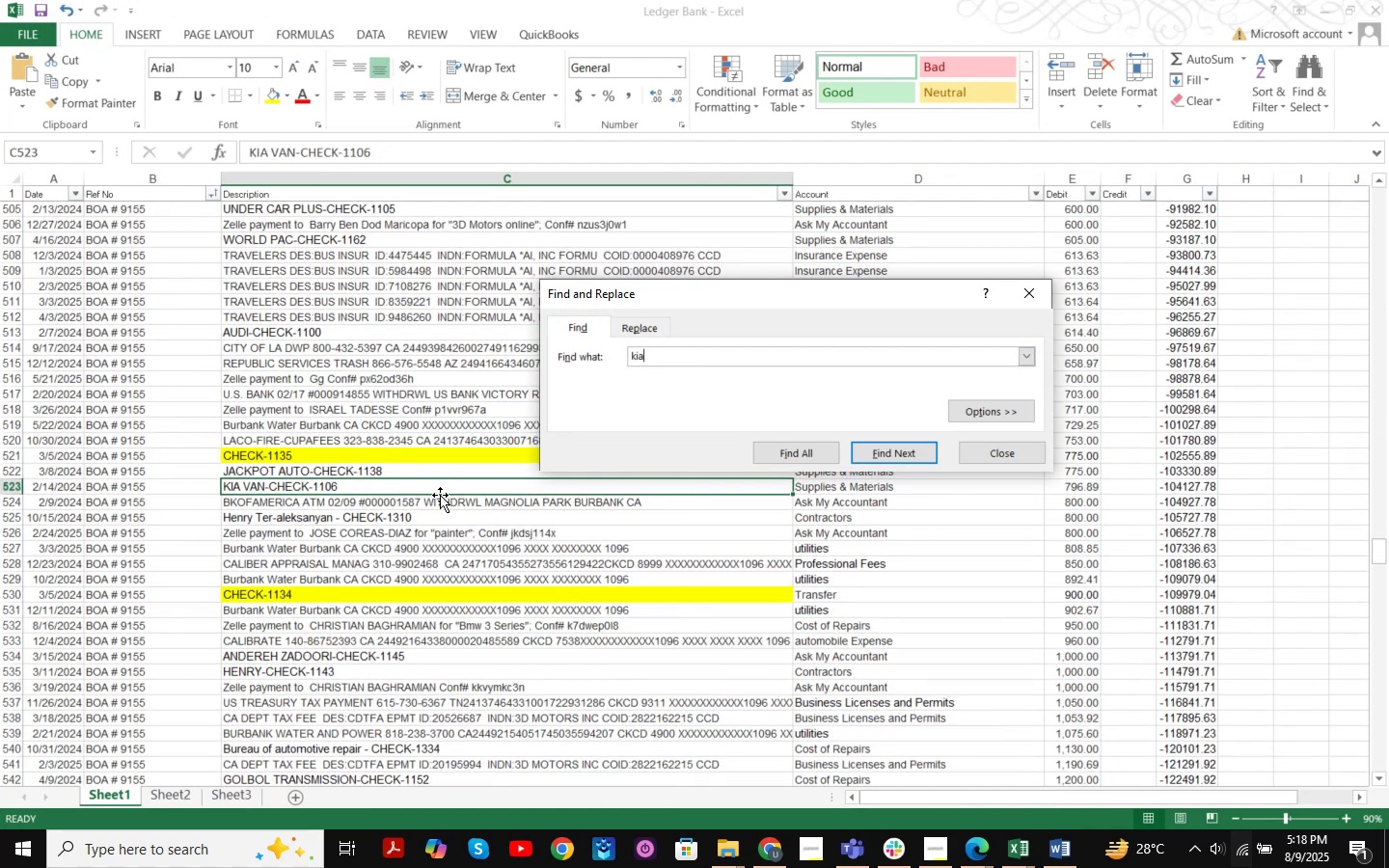 
left_click([1008, 453])
 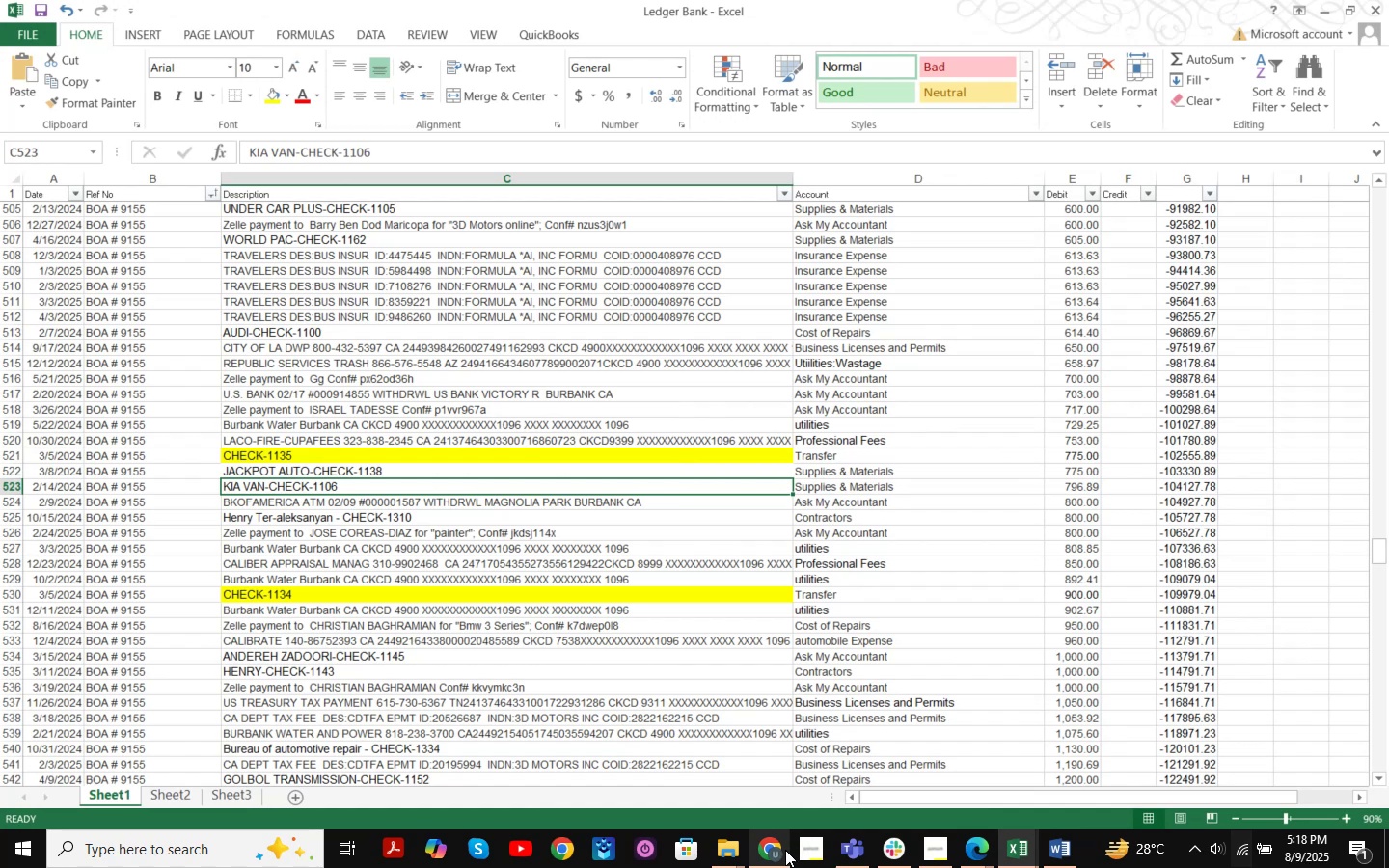 
left_click([778, 849])
 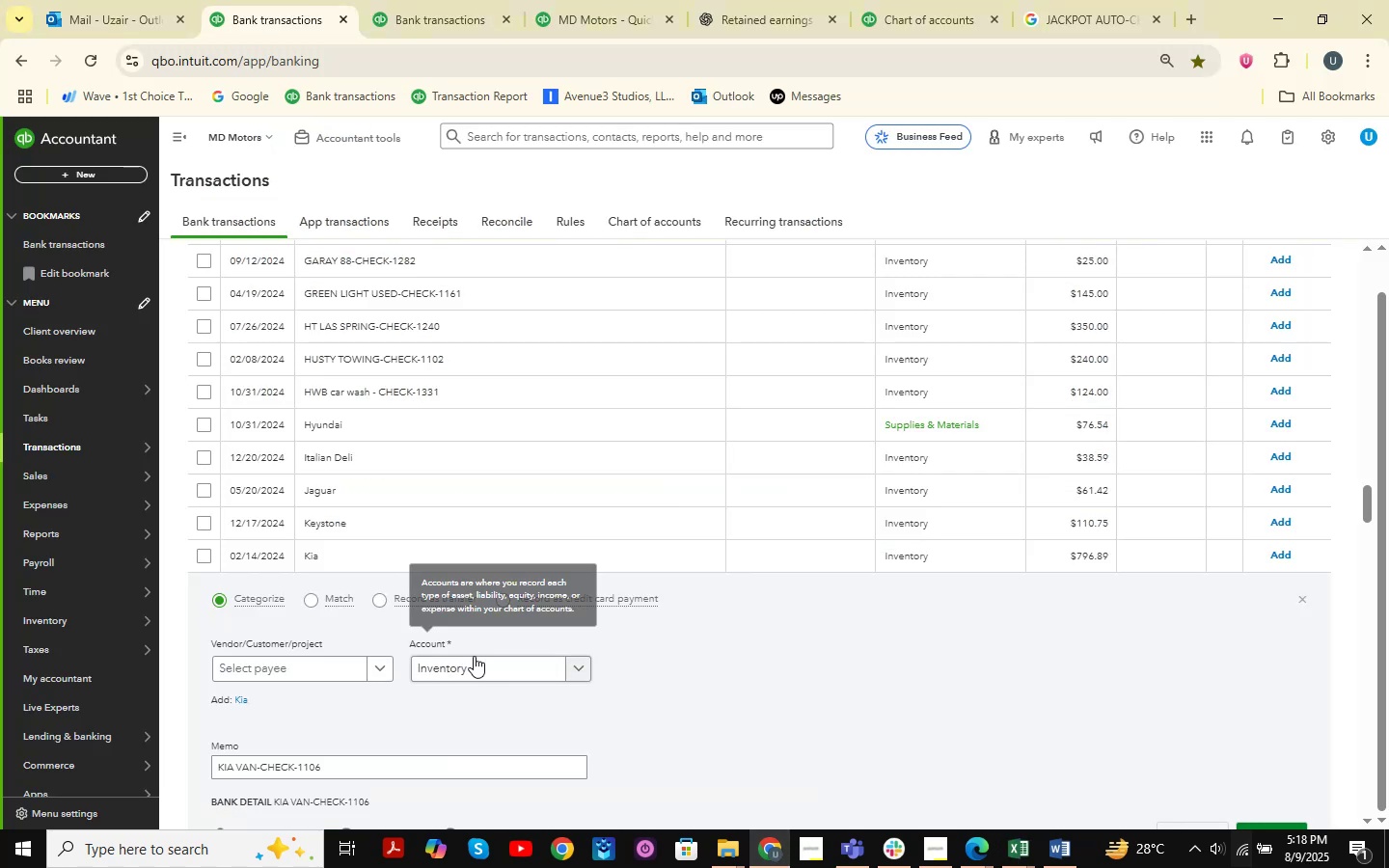 
left_click([477, 664])
 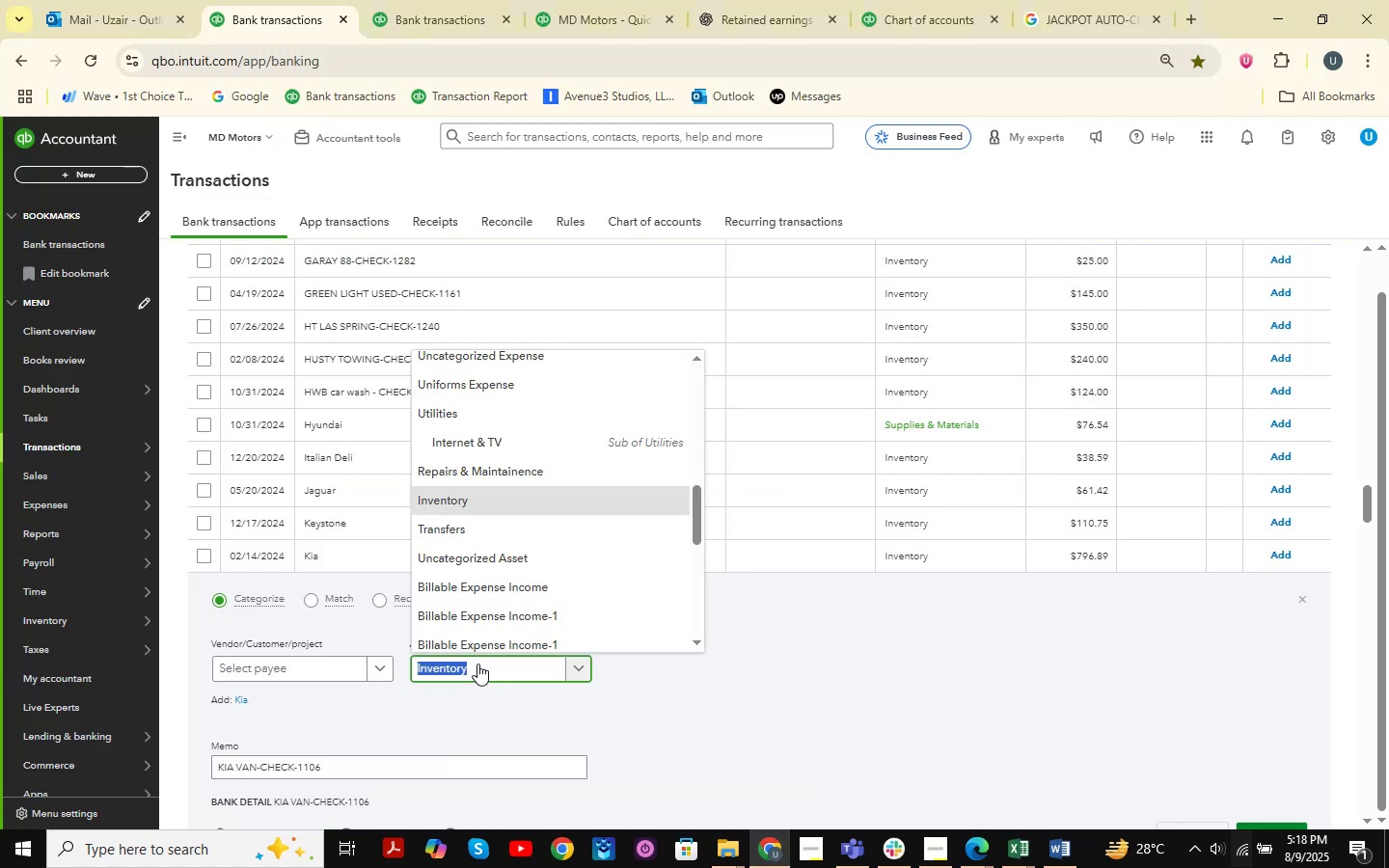 
type( sup)
 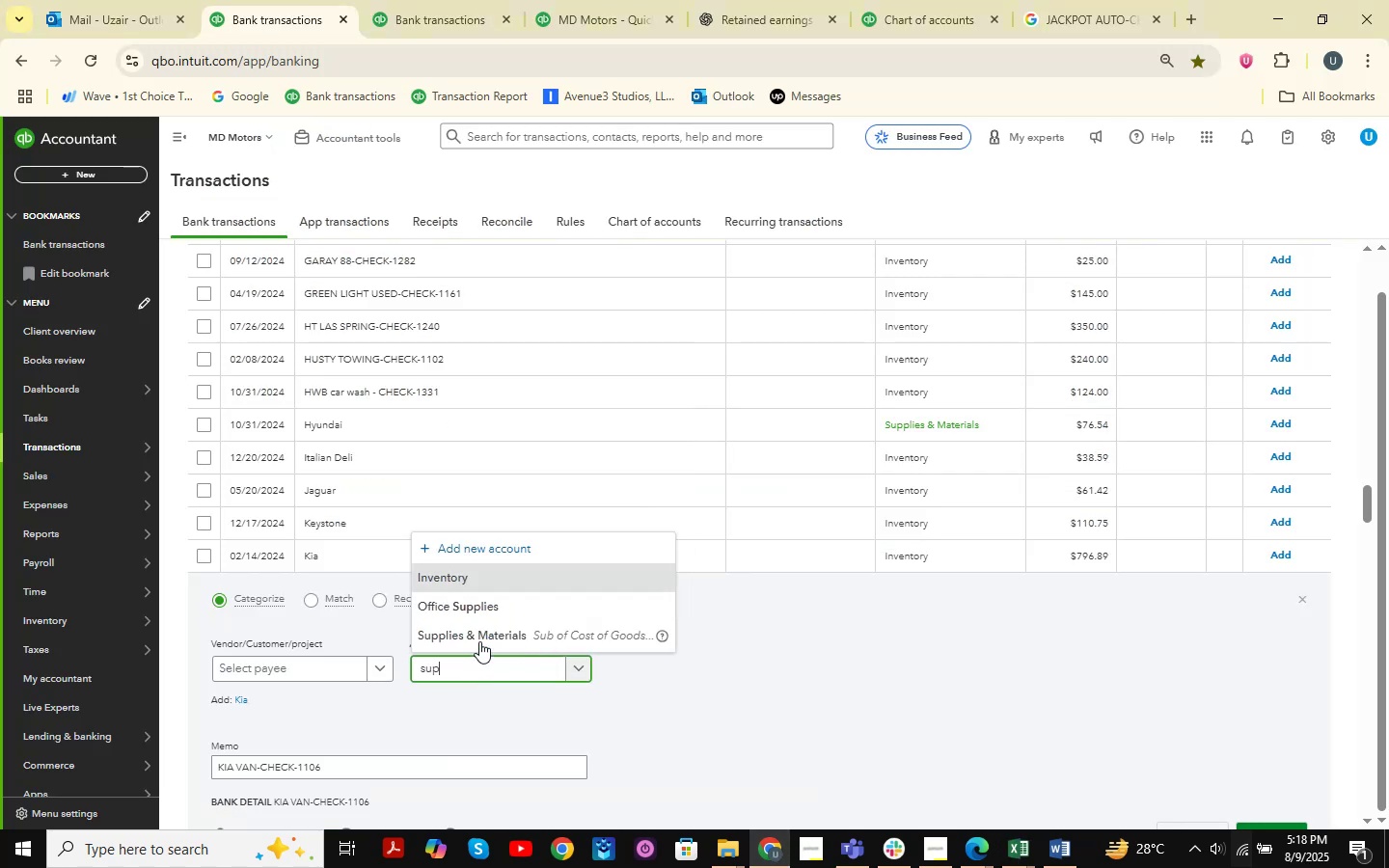 
left_click([490, 631])
 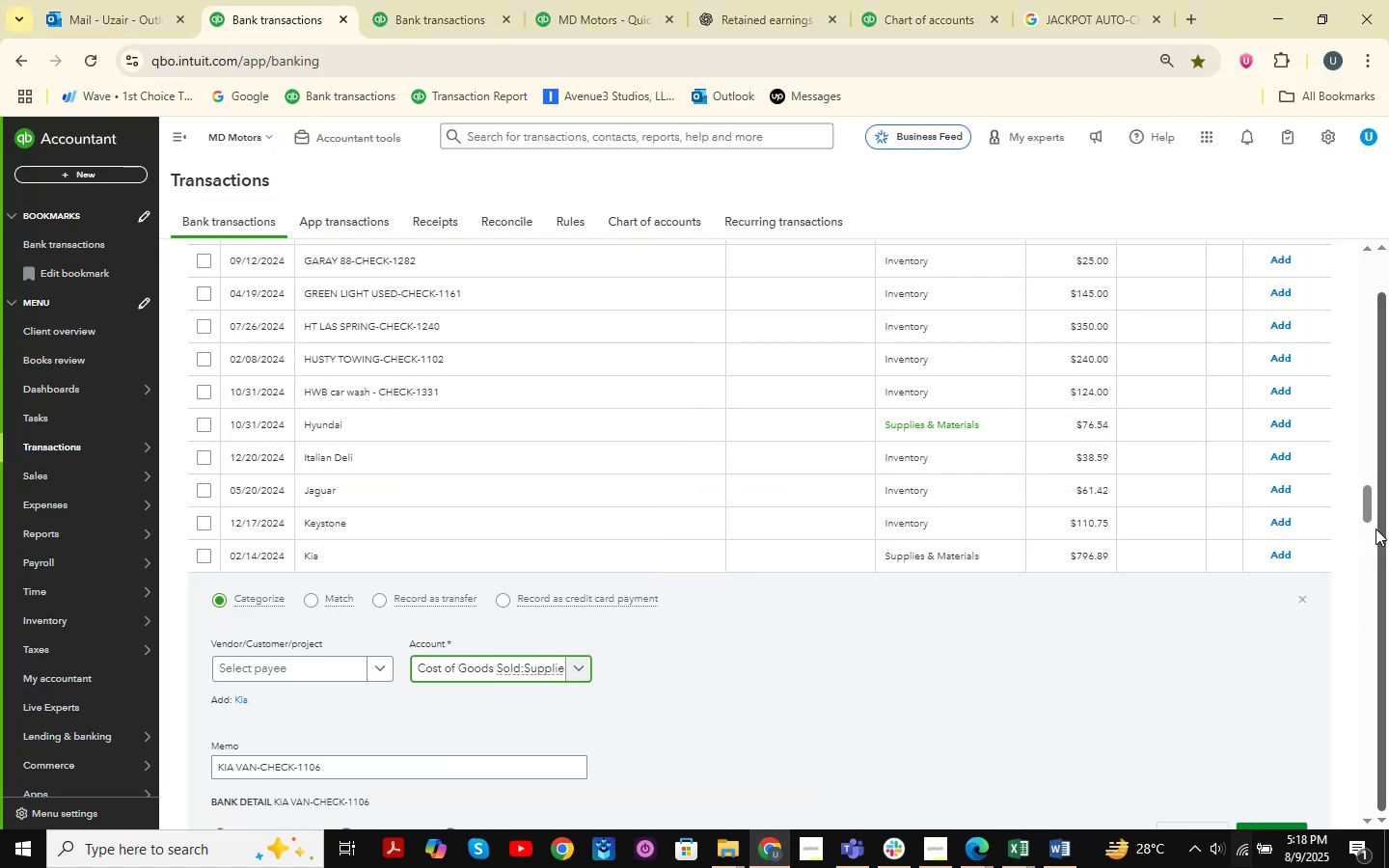 
left_click_drag(start_coordinate=[1368, 501], to_coordinate=[1358, 524])
 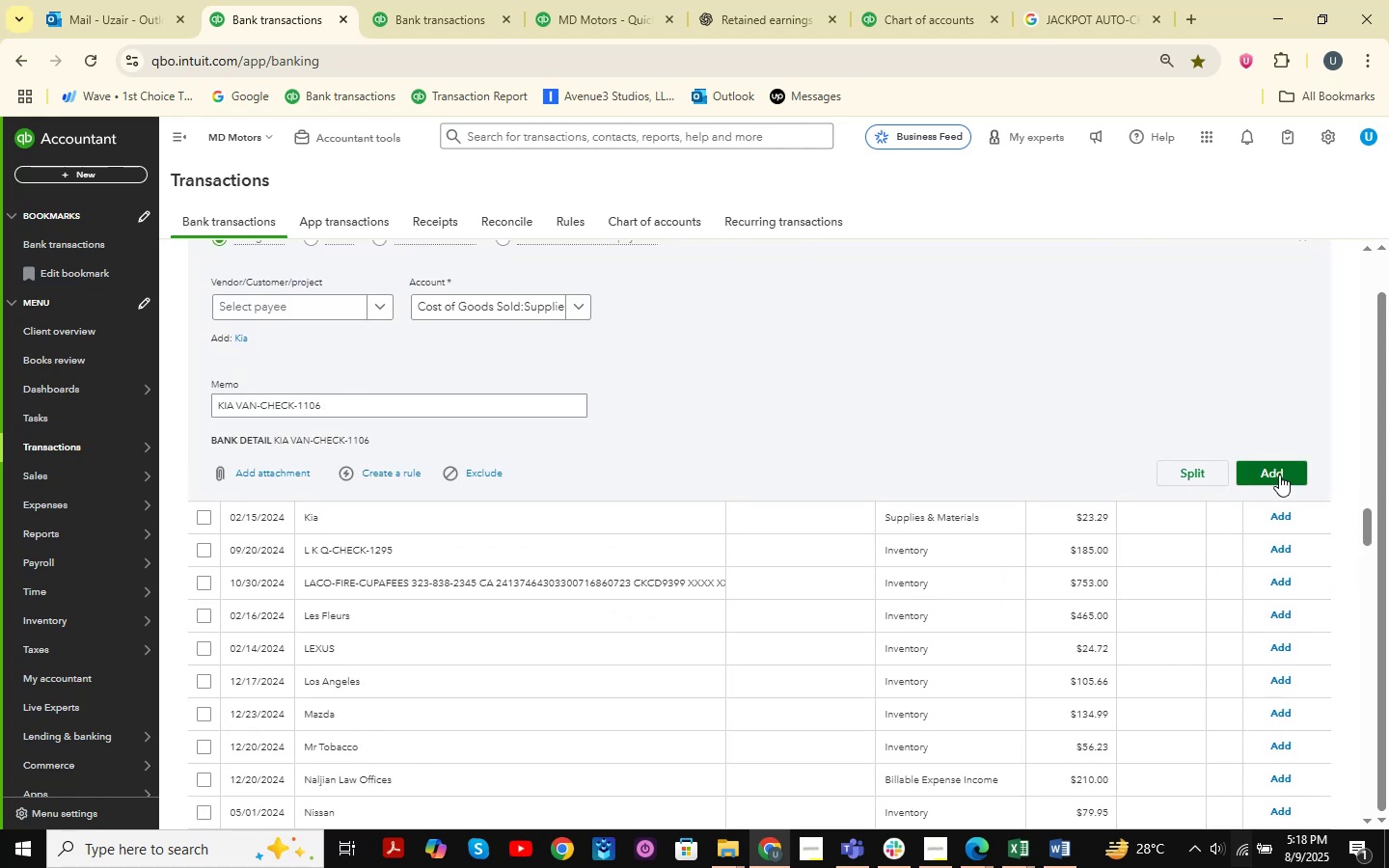 
left_click([1279, 475])
 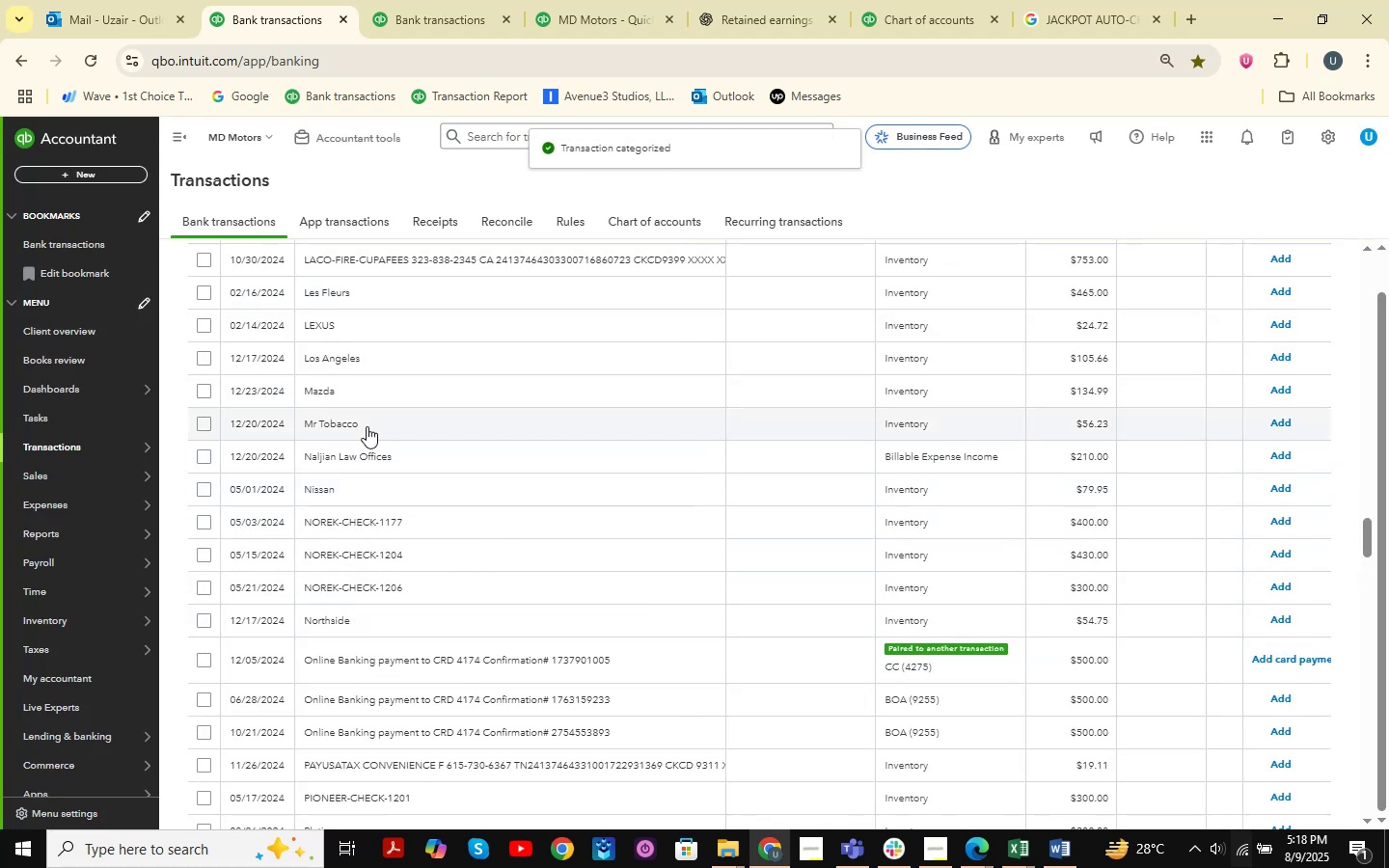 
wait(10.72)
 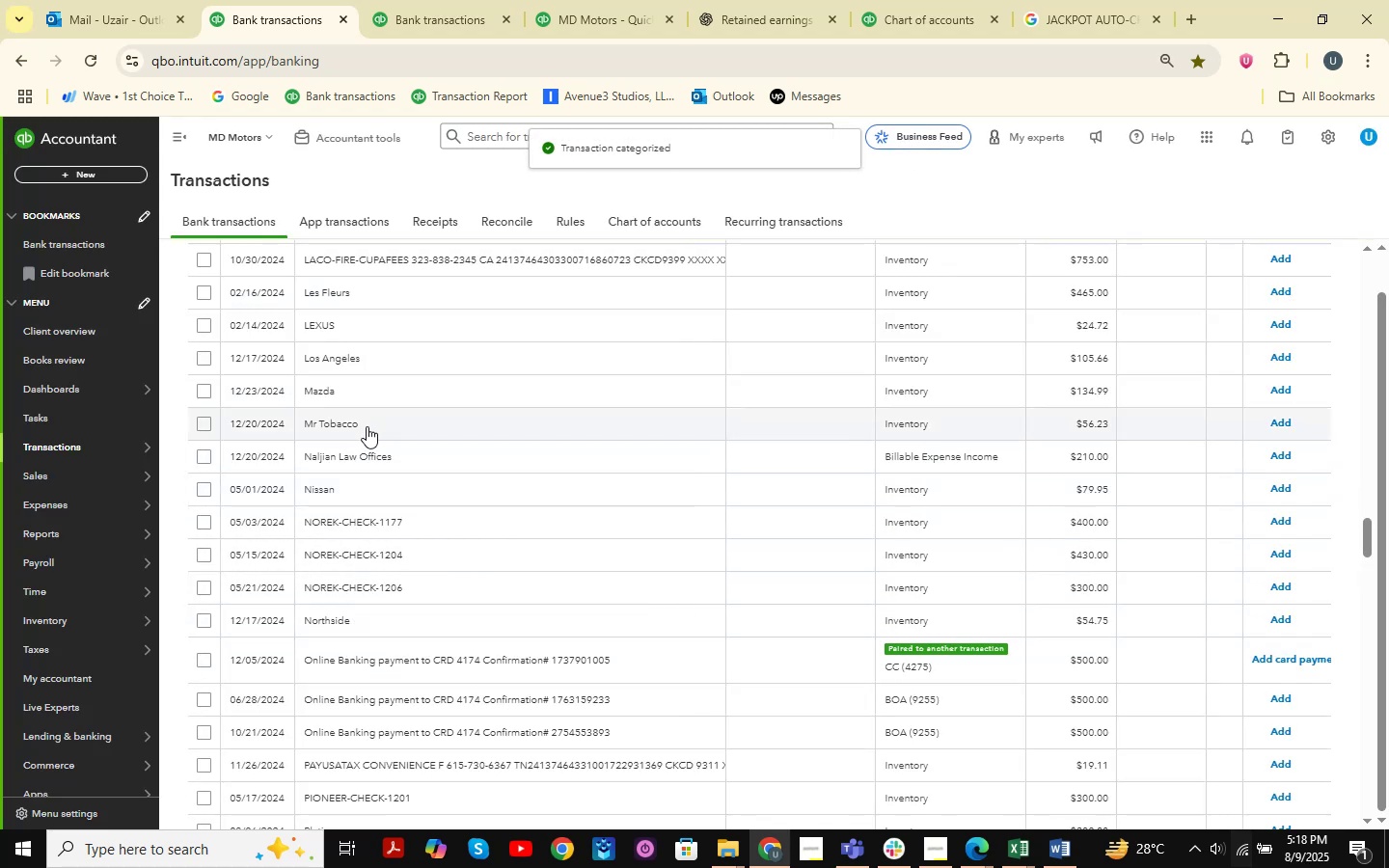 
left_click([362, 394])
 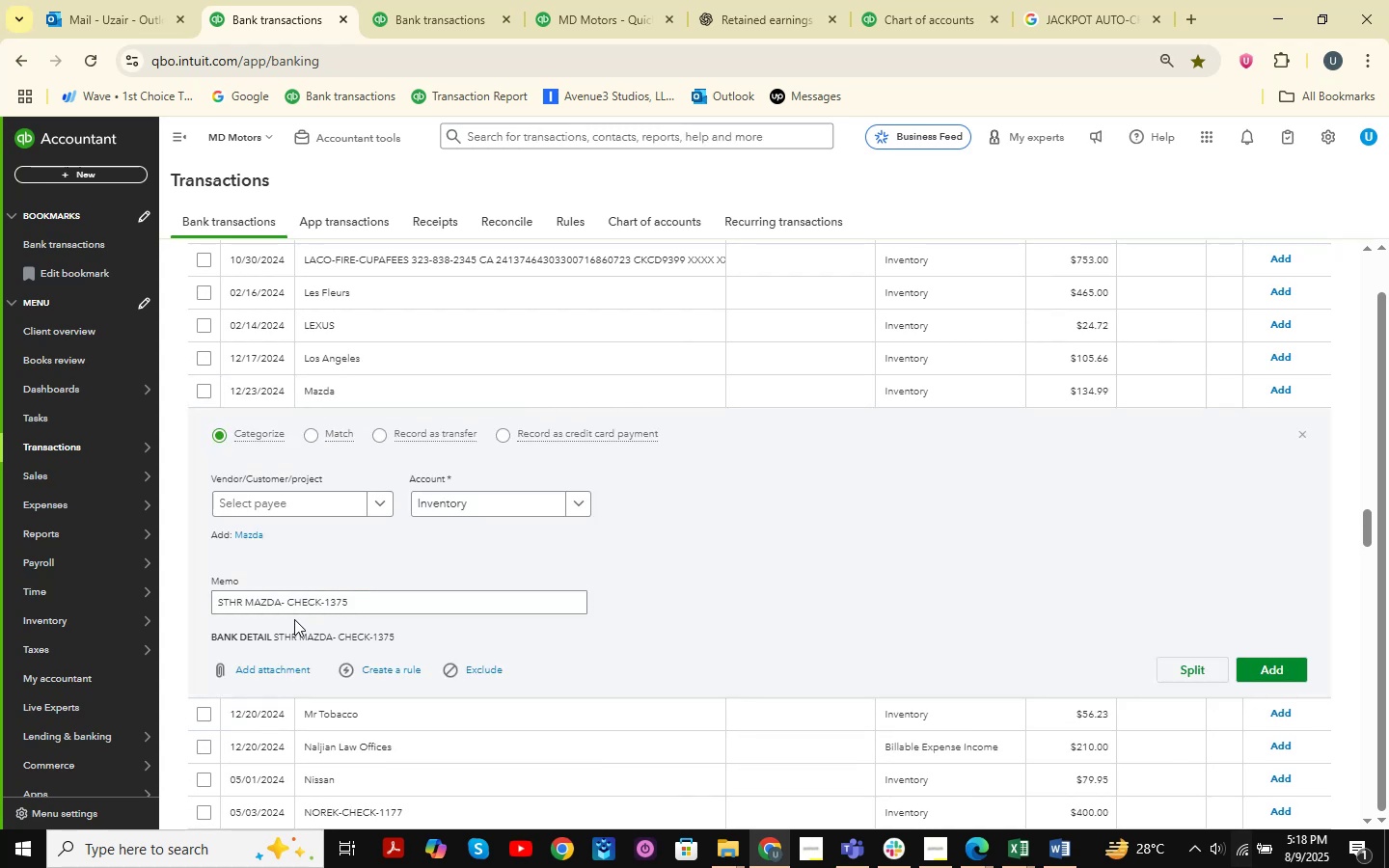 
left_click_drag(start_coordinate=[287, 602], to_coordinate=[168, 613])
 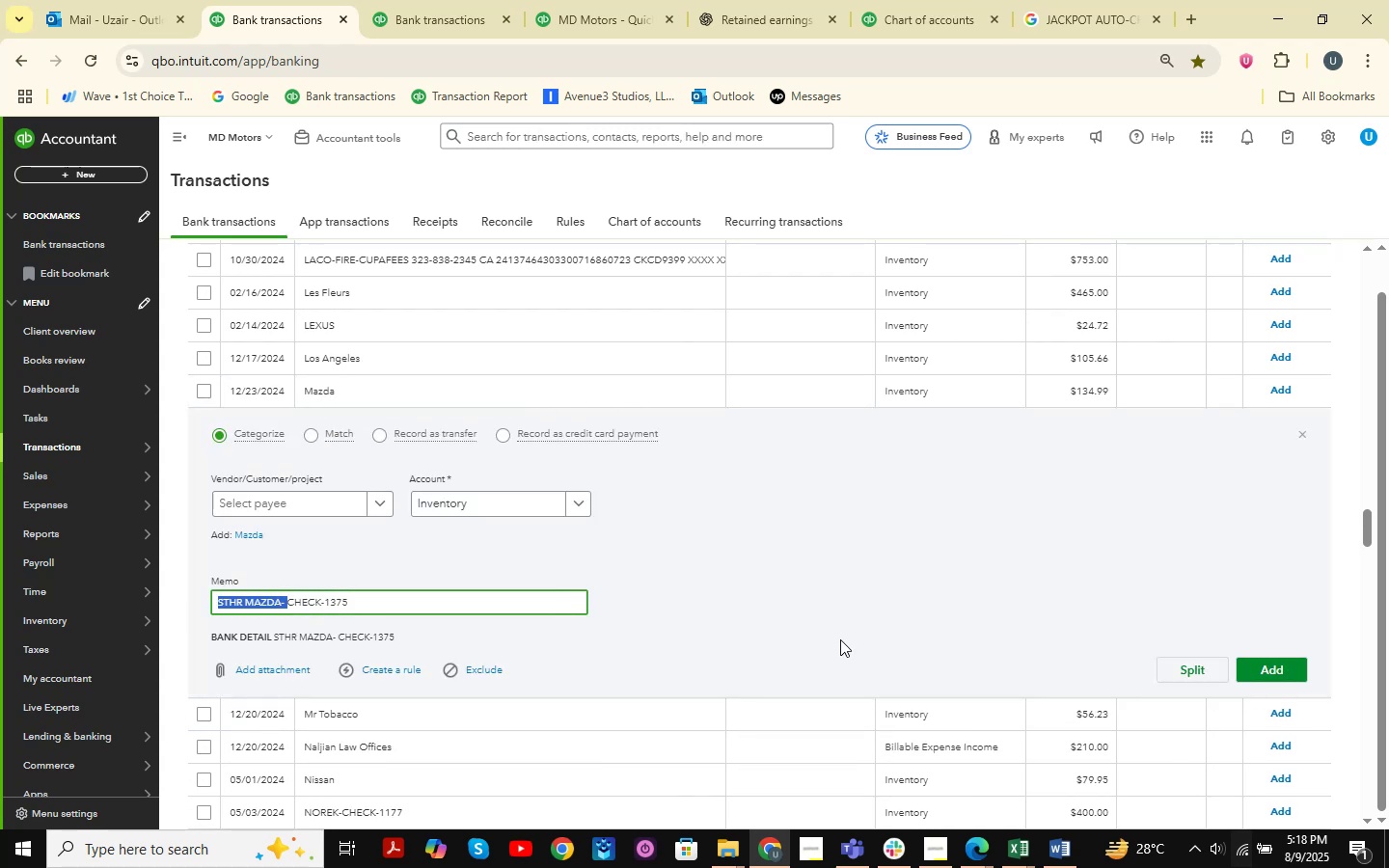 
key(Control+C)
 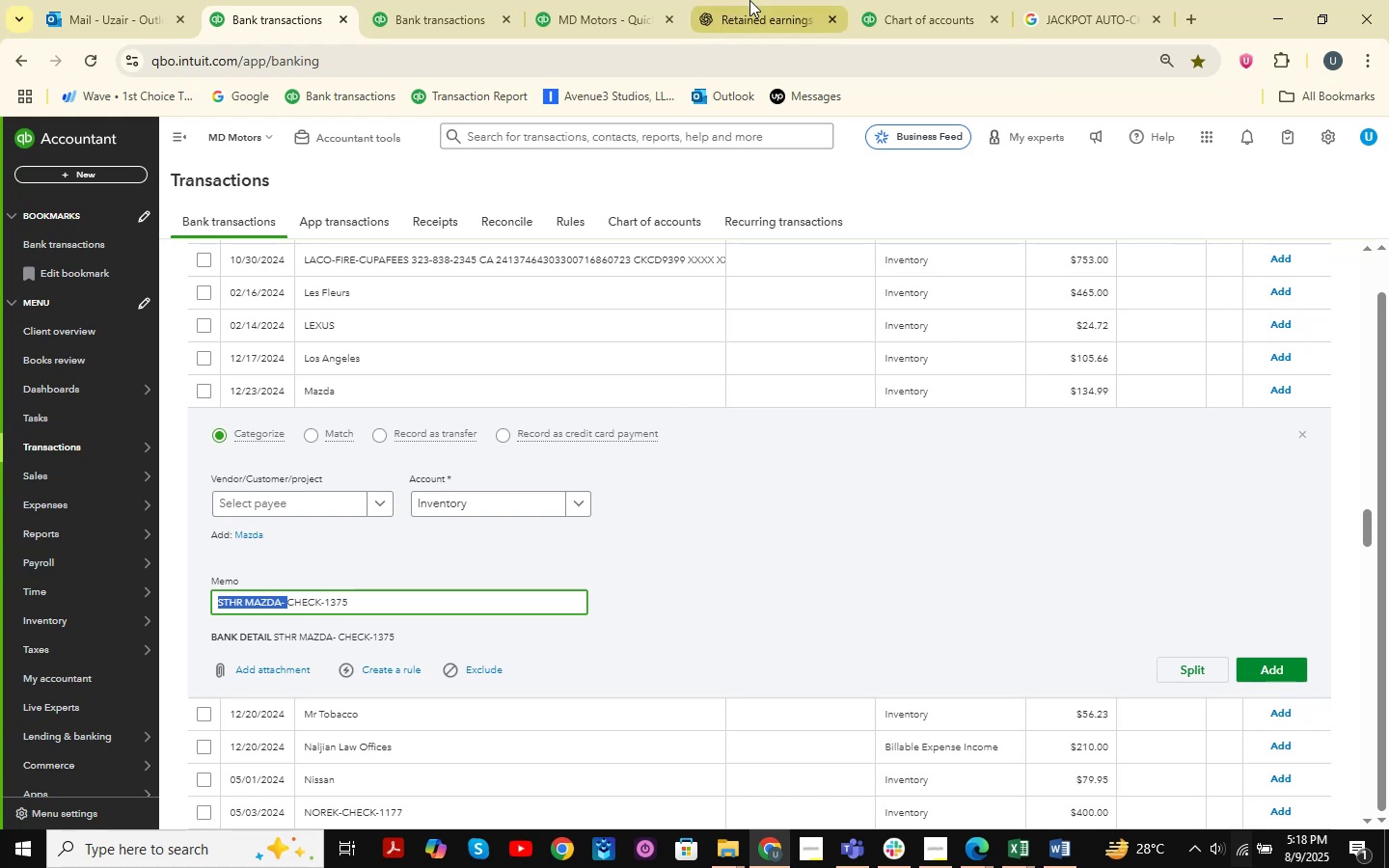 
left_click([749, 0])
 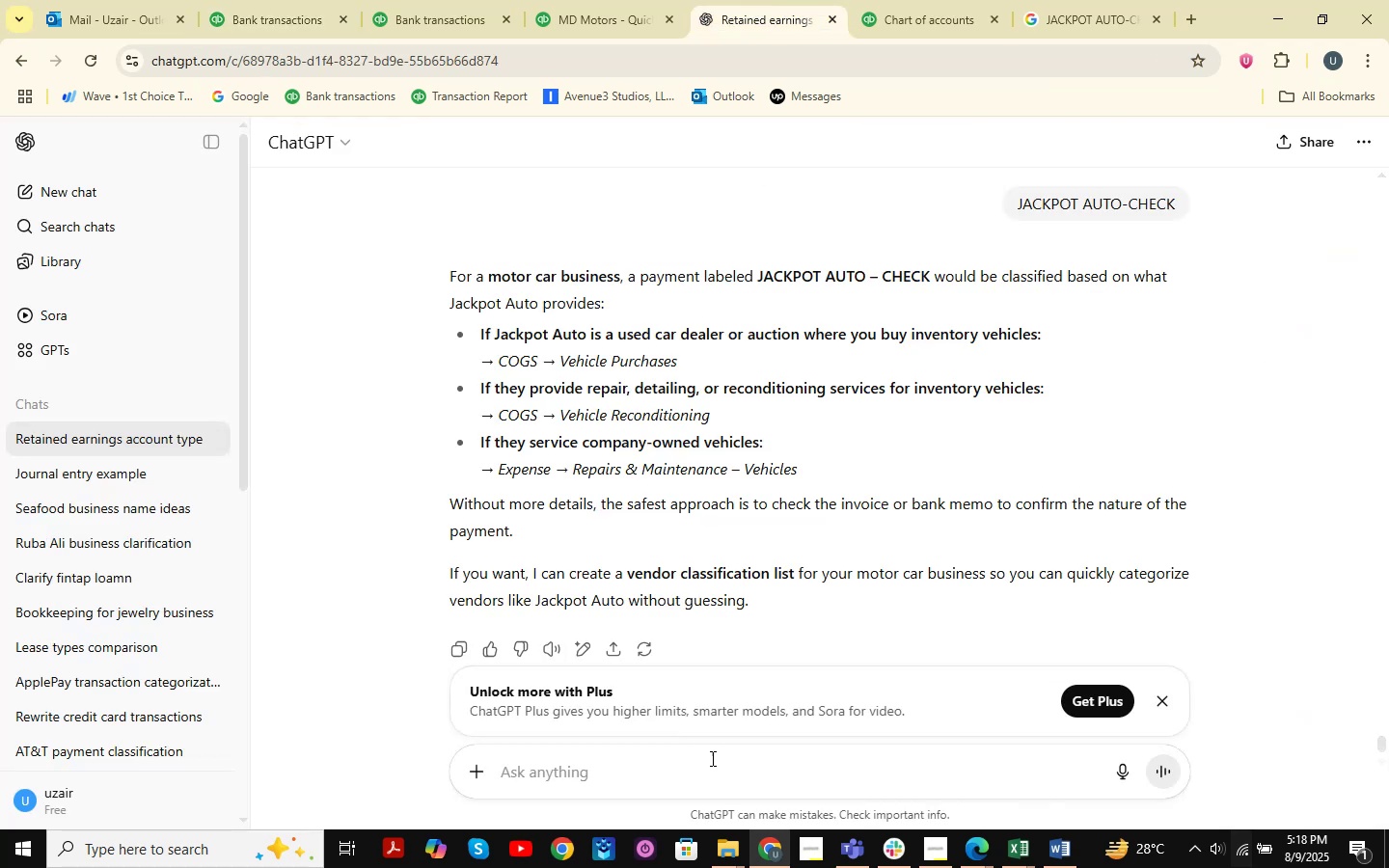 
left_click([709, 770])
 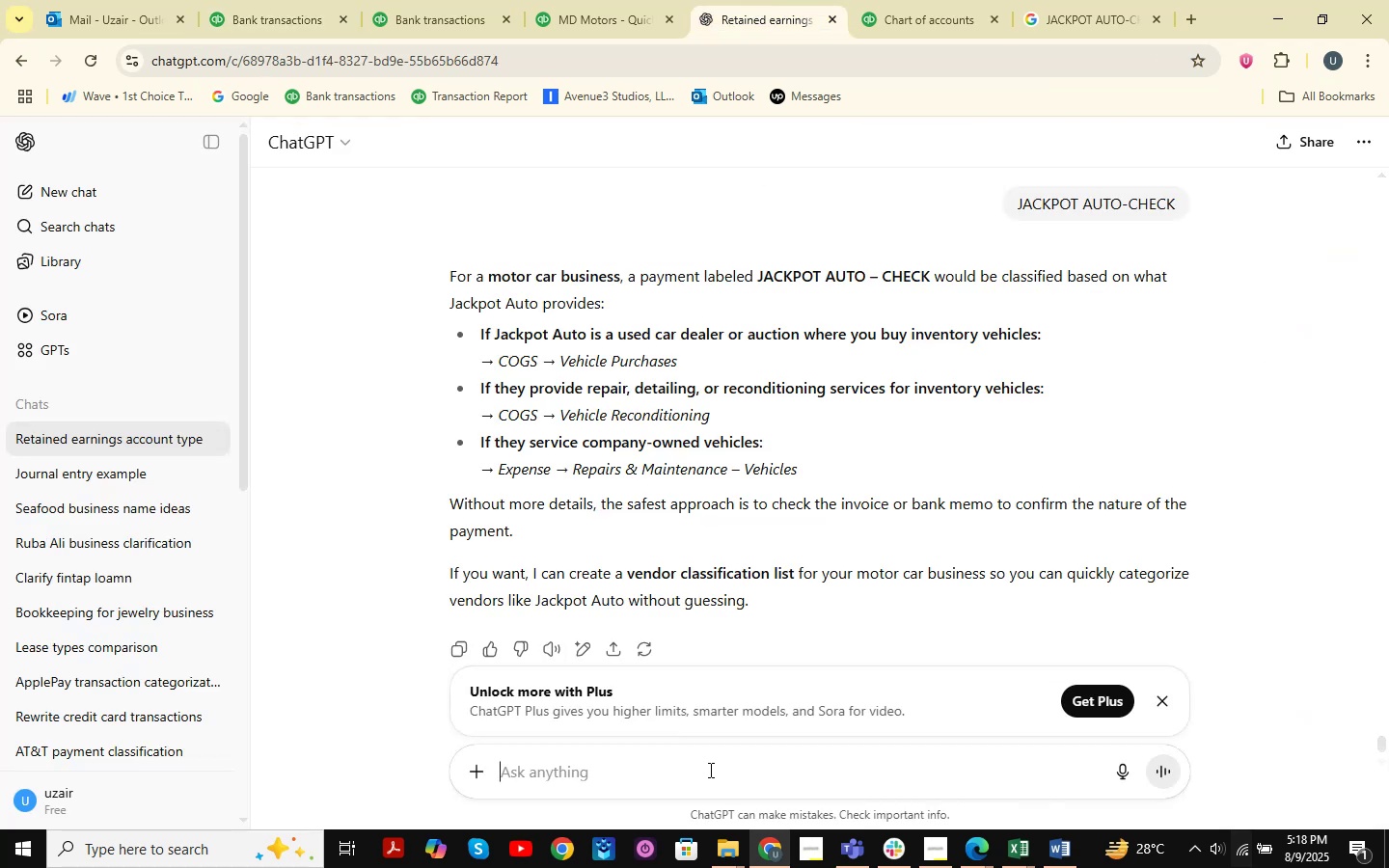 
key(Control+V)
 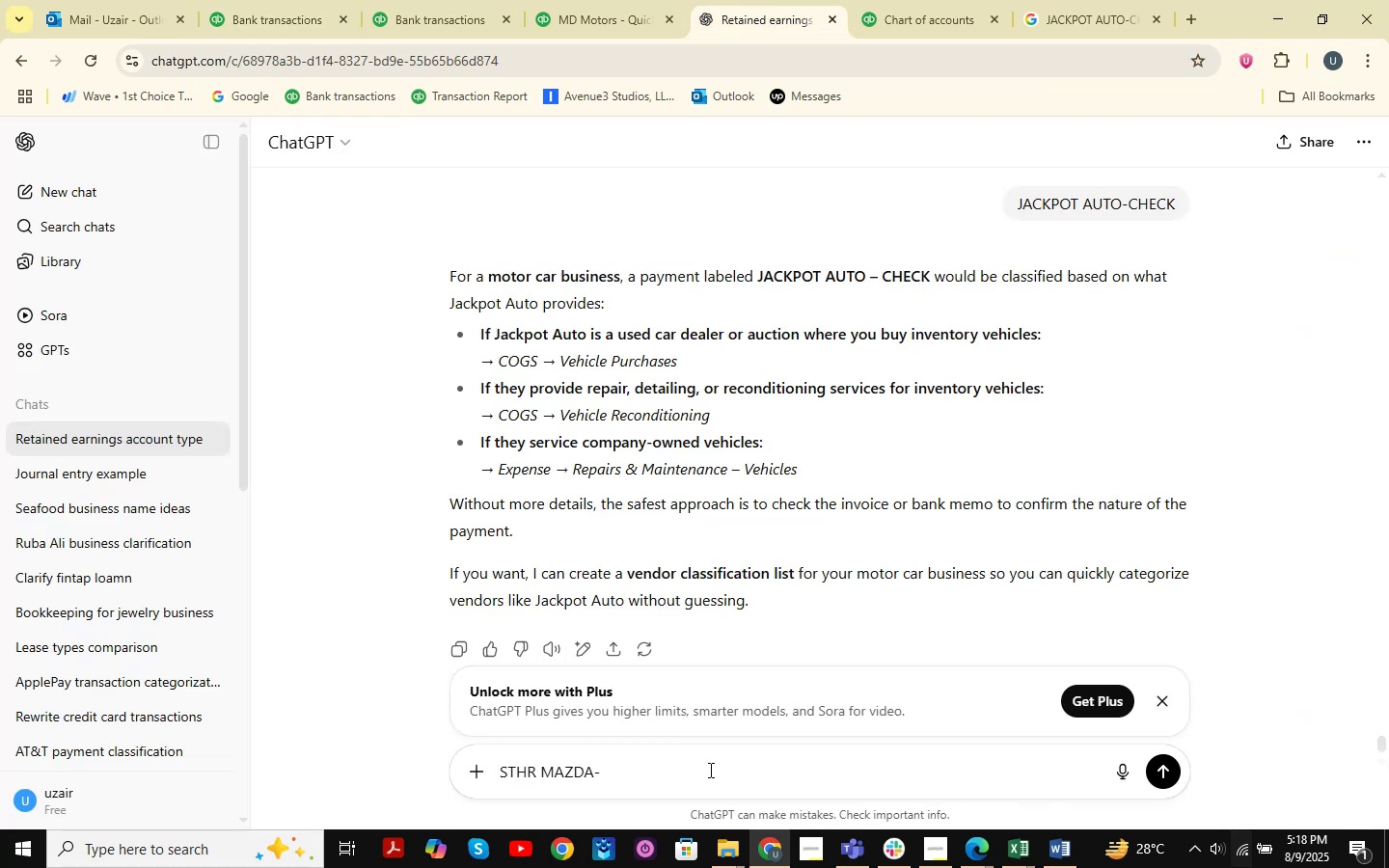 
key(NumpadEnter)
 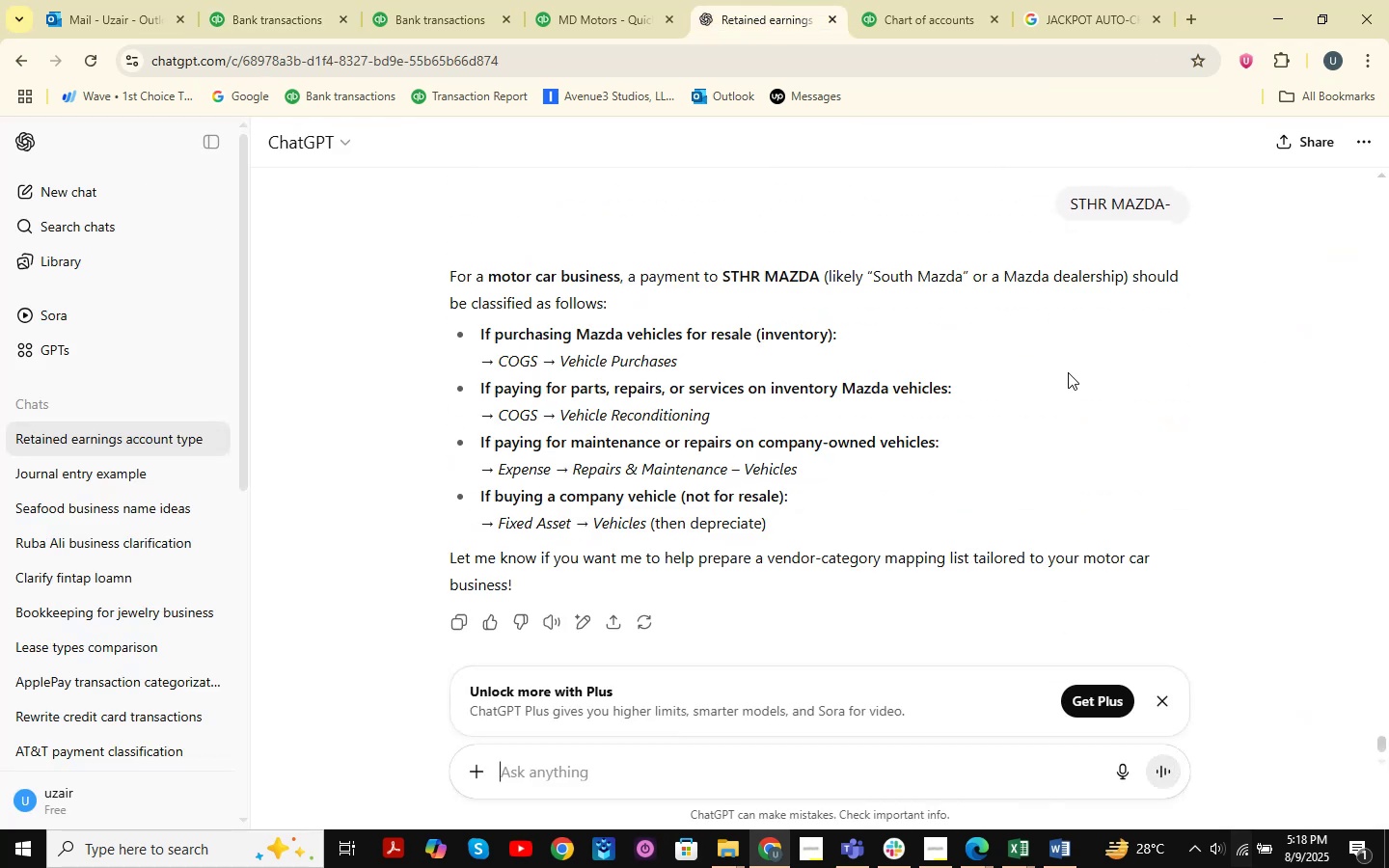 
wait(7.28)
 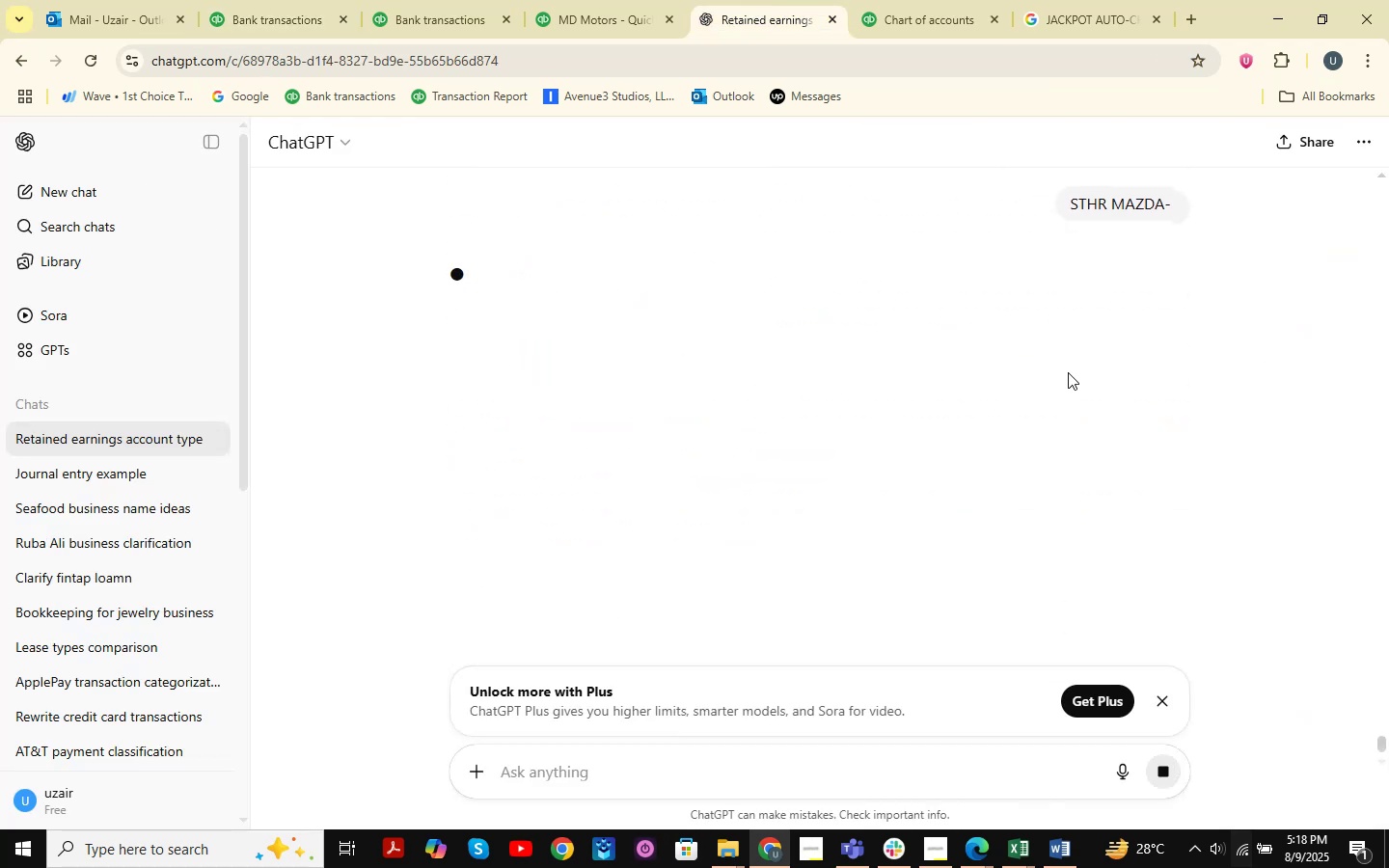 
left_click([1114, 0])
 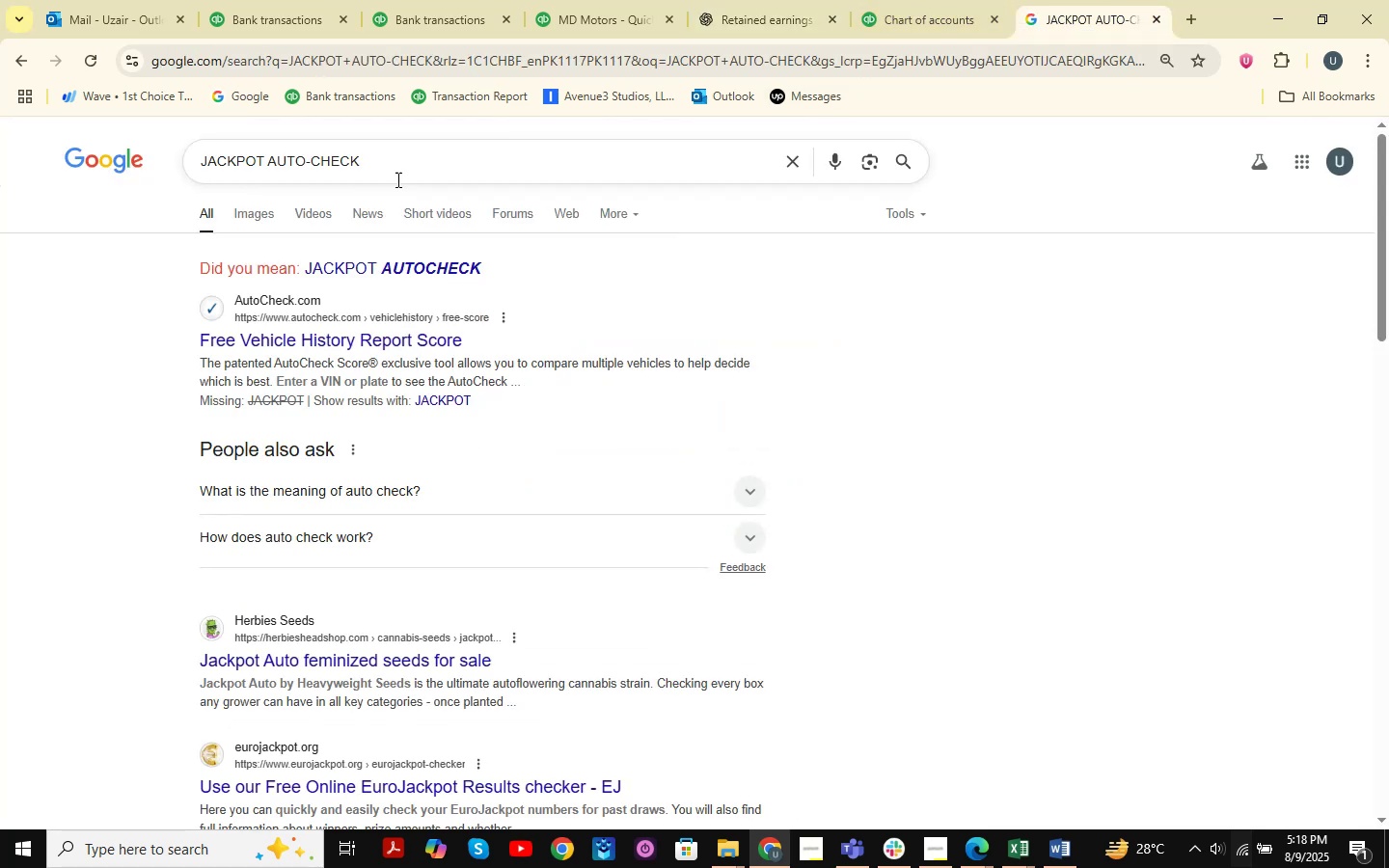 
left_click_drag(start_coordinate=[423, 162], to_coordinate=[195, 162])
 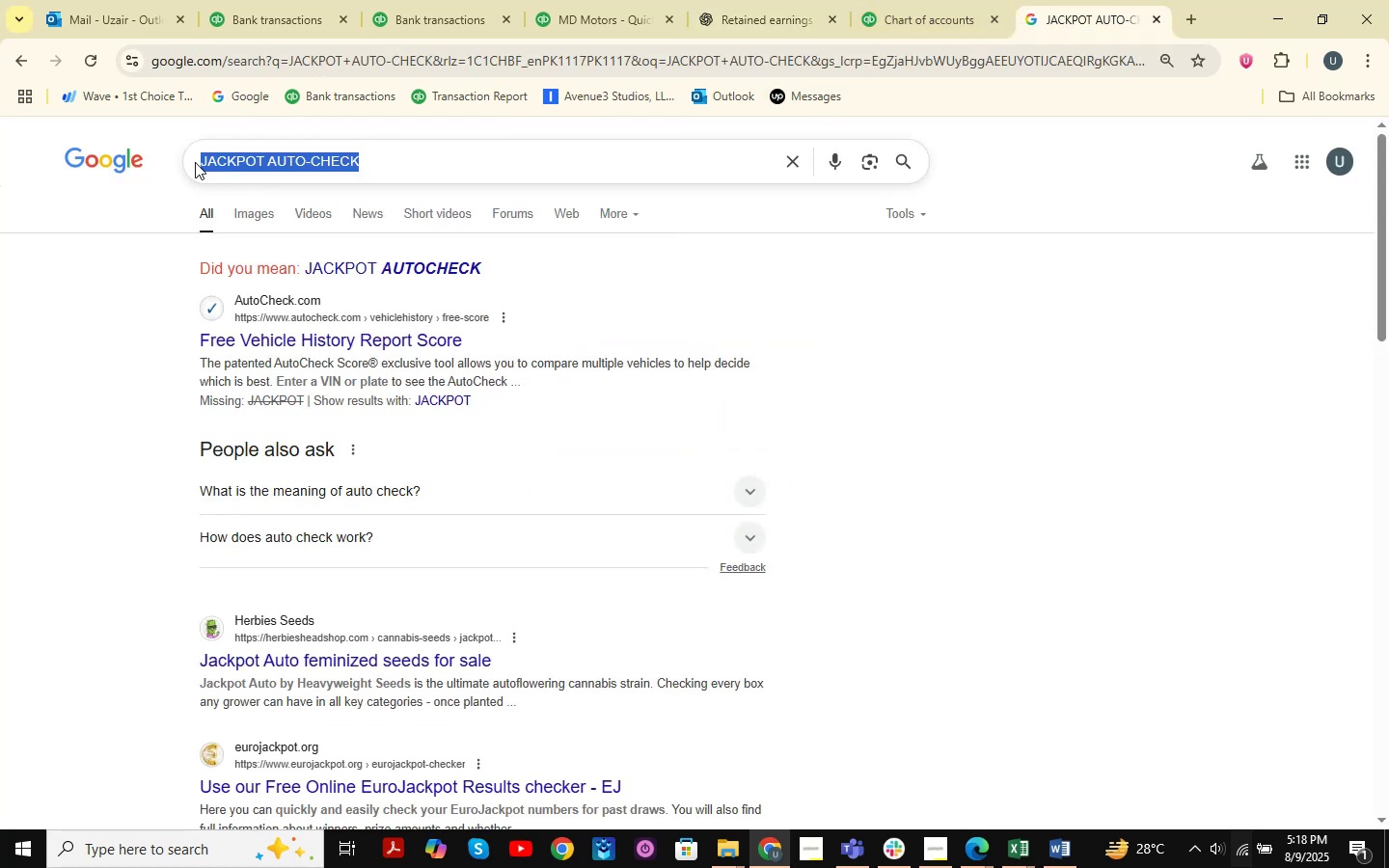 
key(Space)
 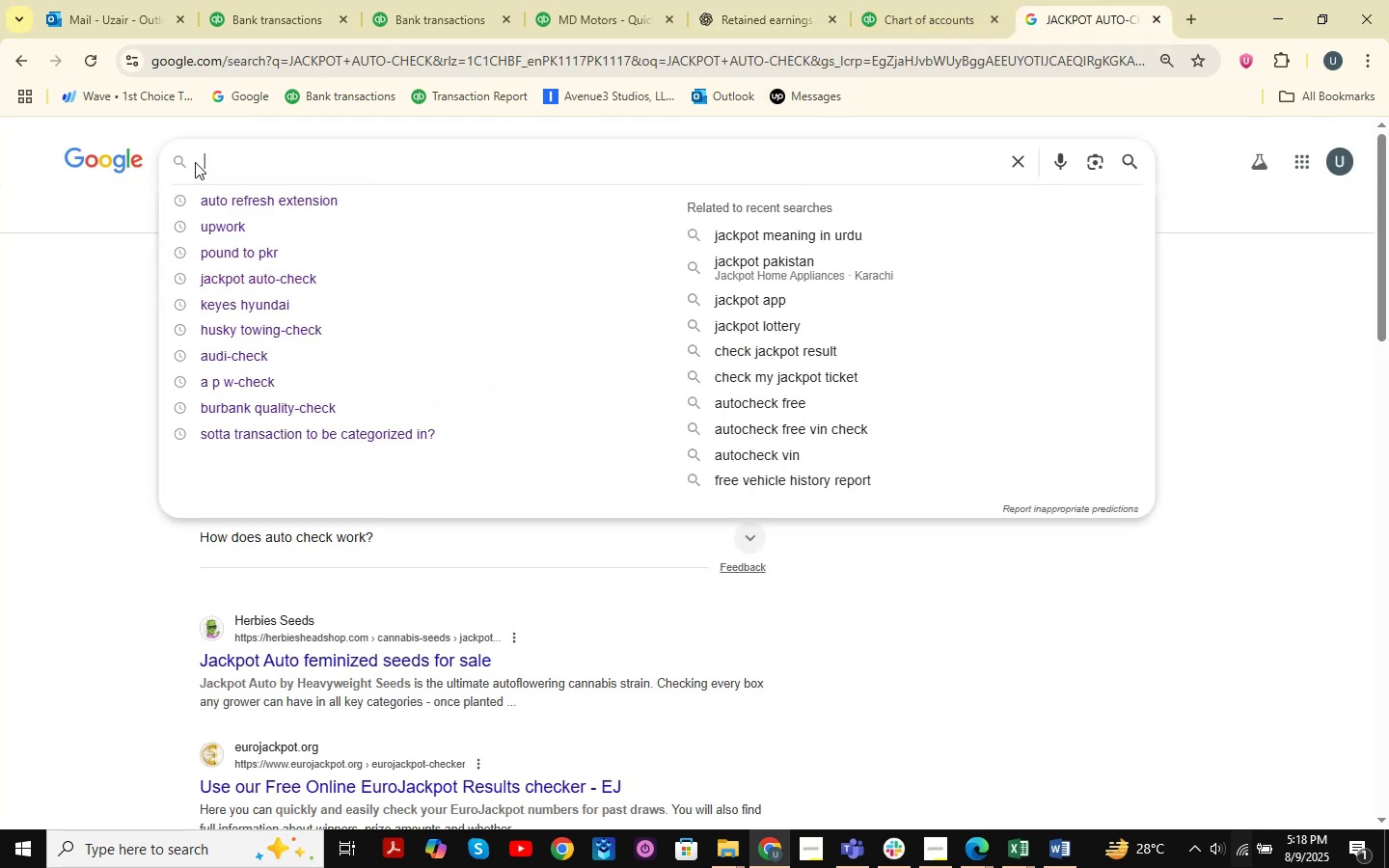 
key(Control+V)
 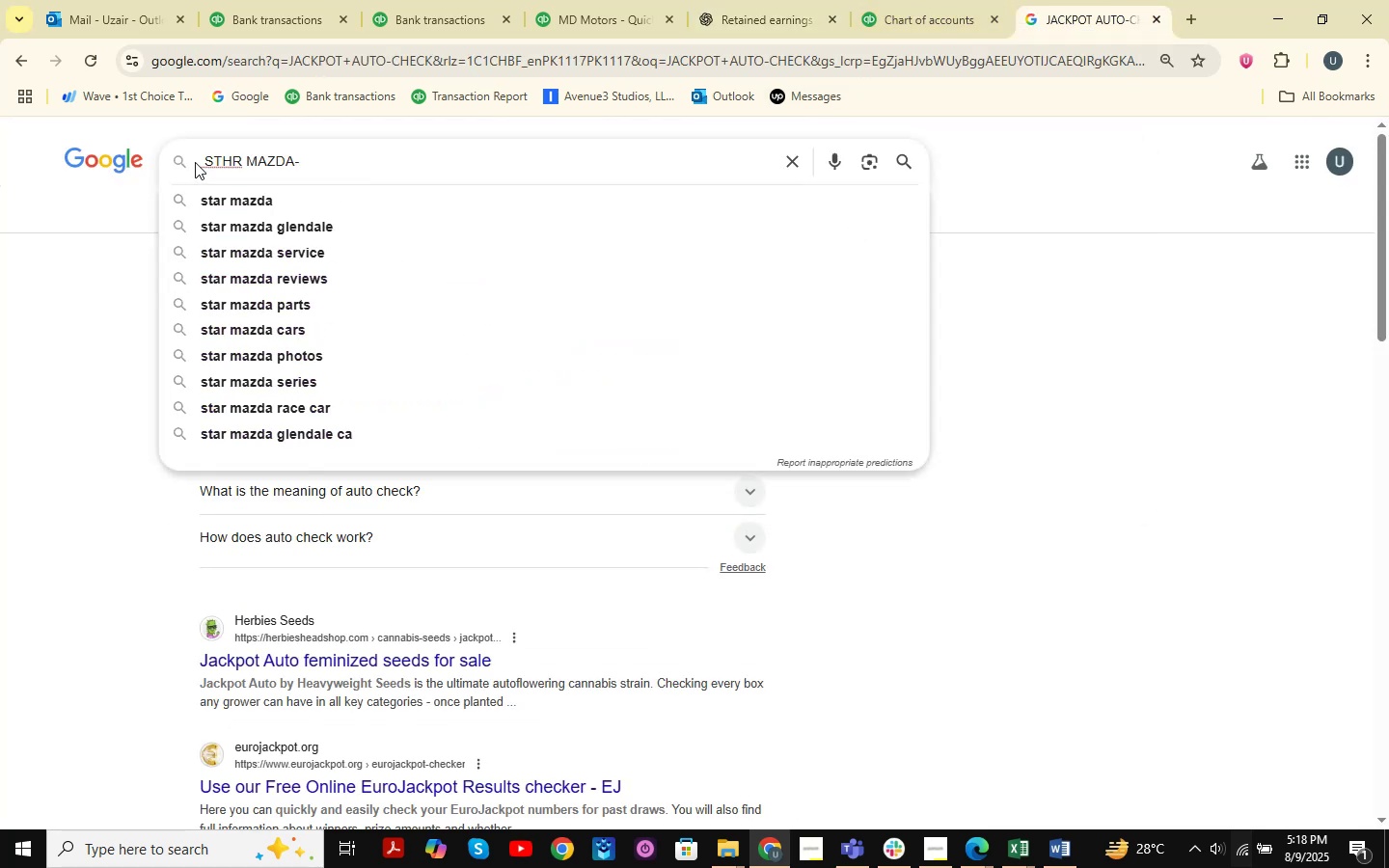 
key(NumpadEnter)
 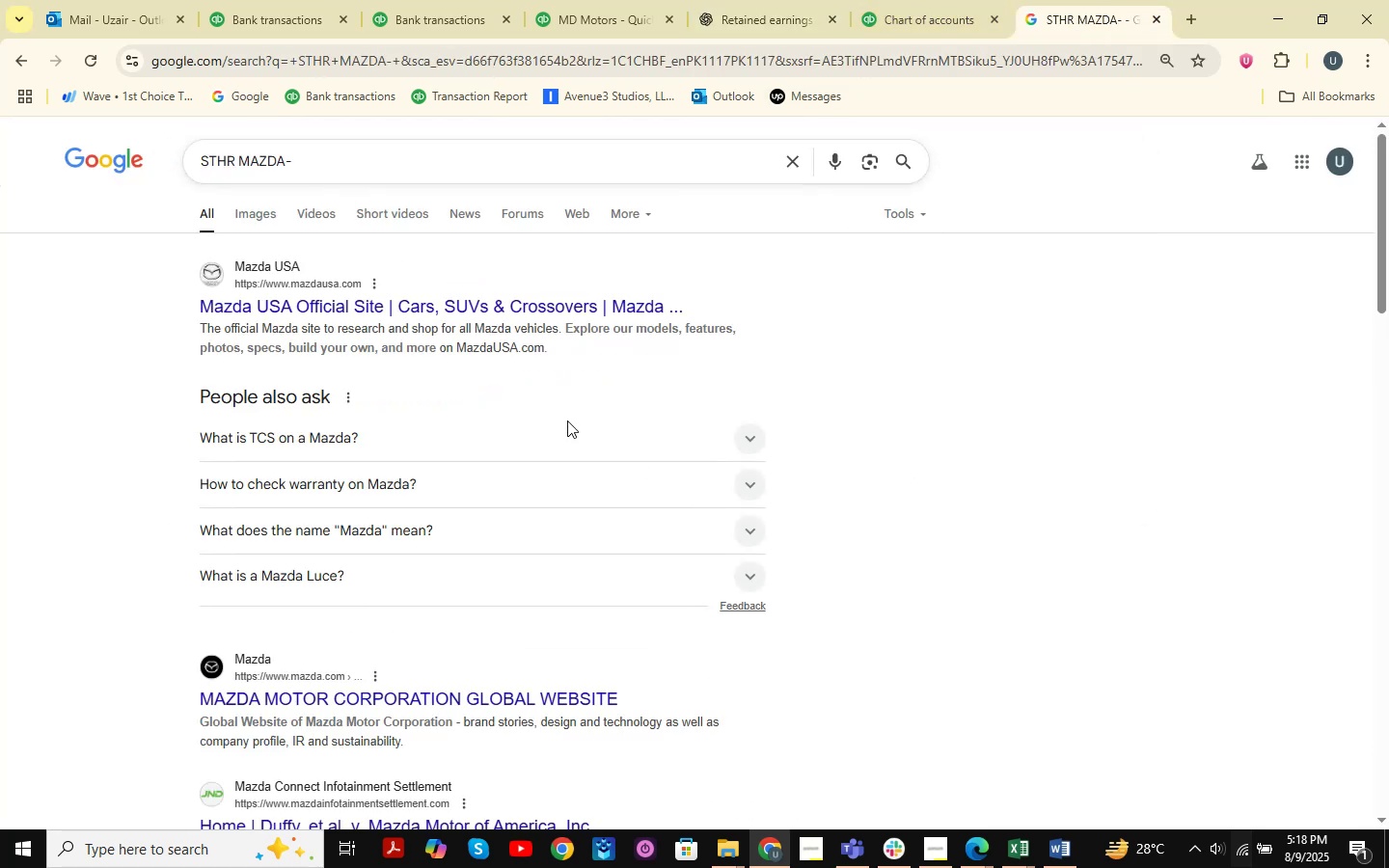 
wait(5.41)
 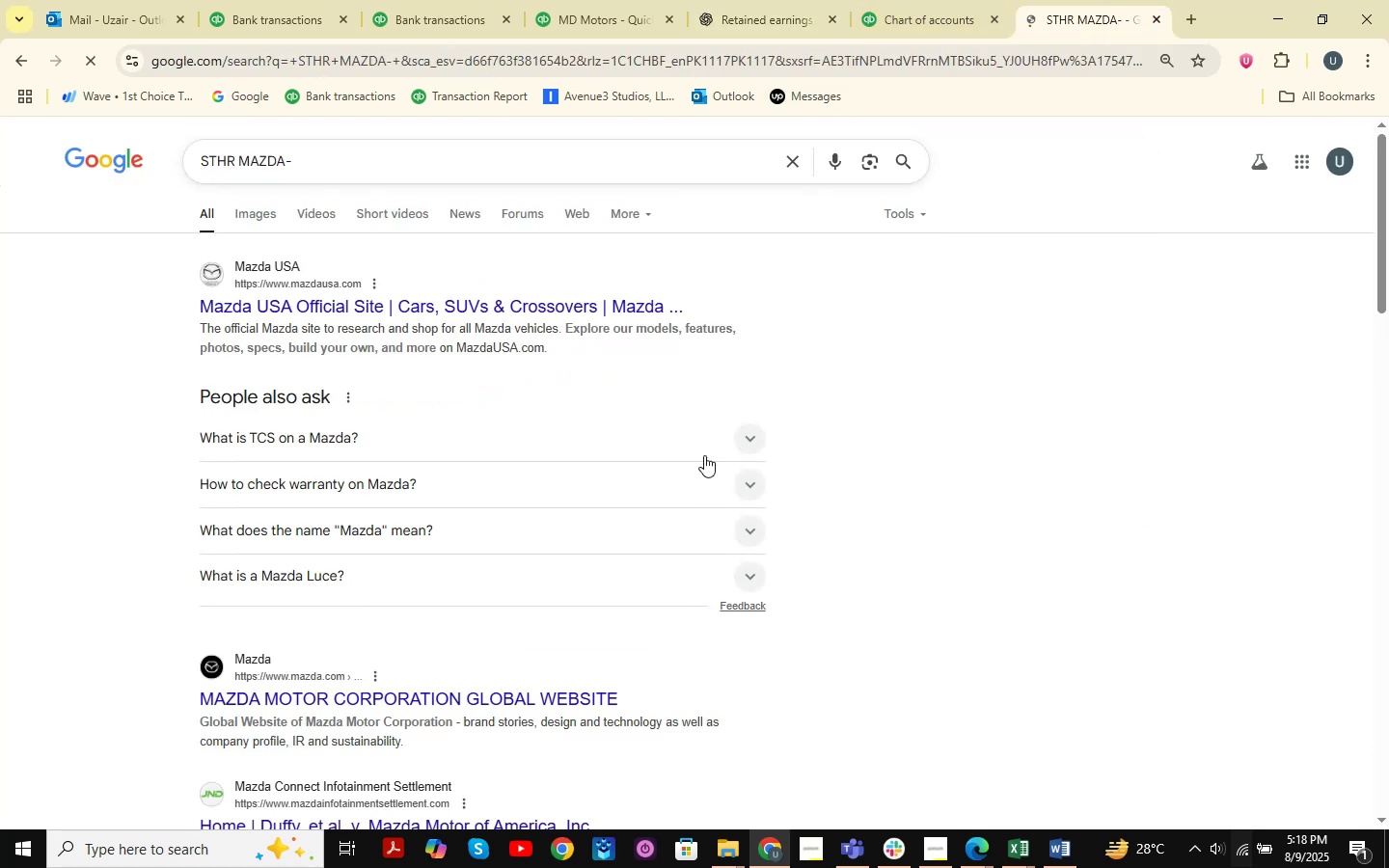 
left_click([1015, 842])
 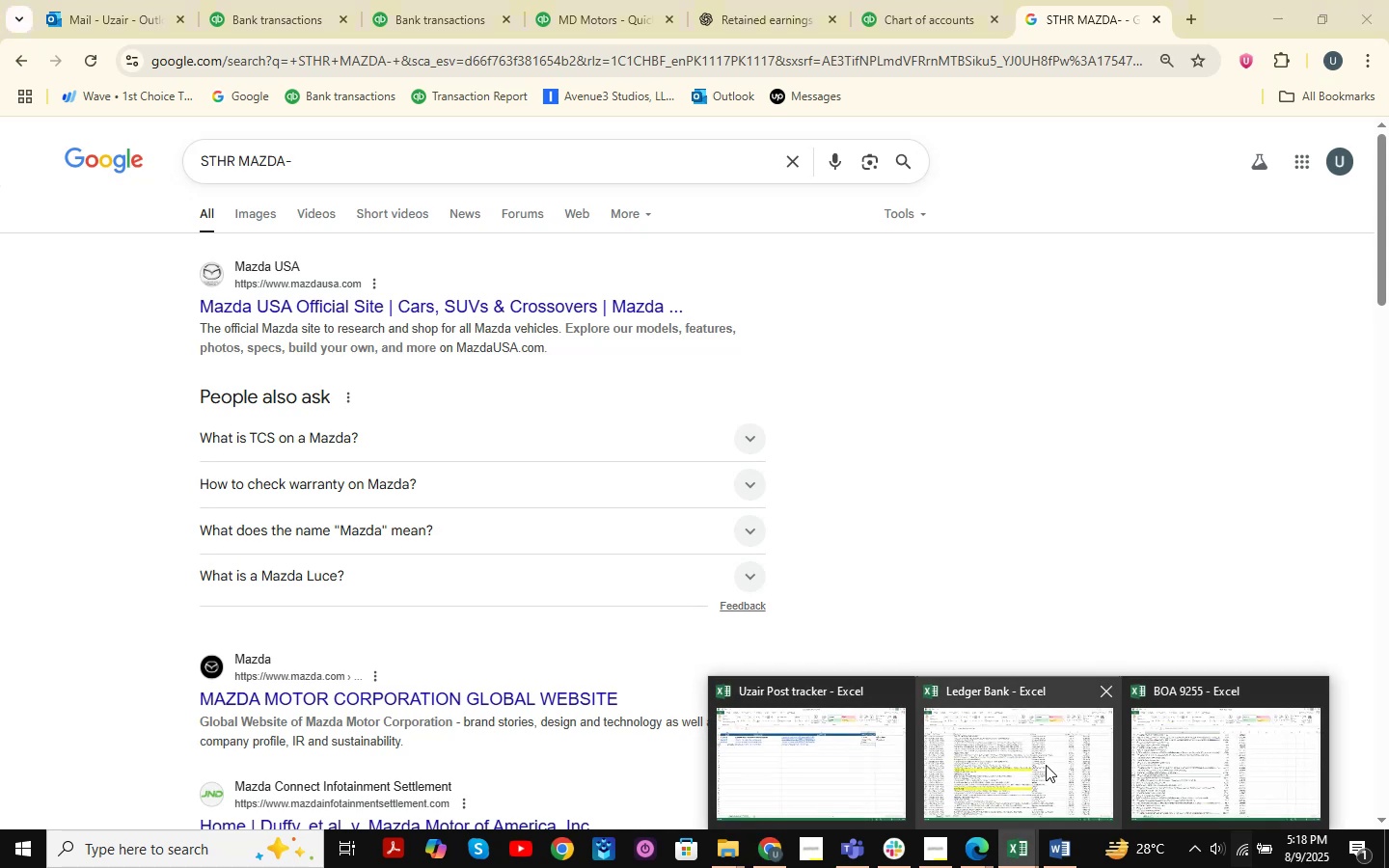 
left_click([1042, 764])
 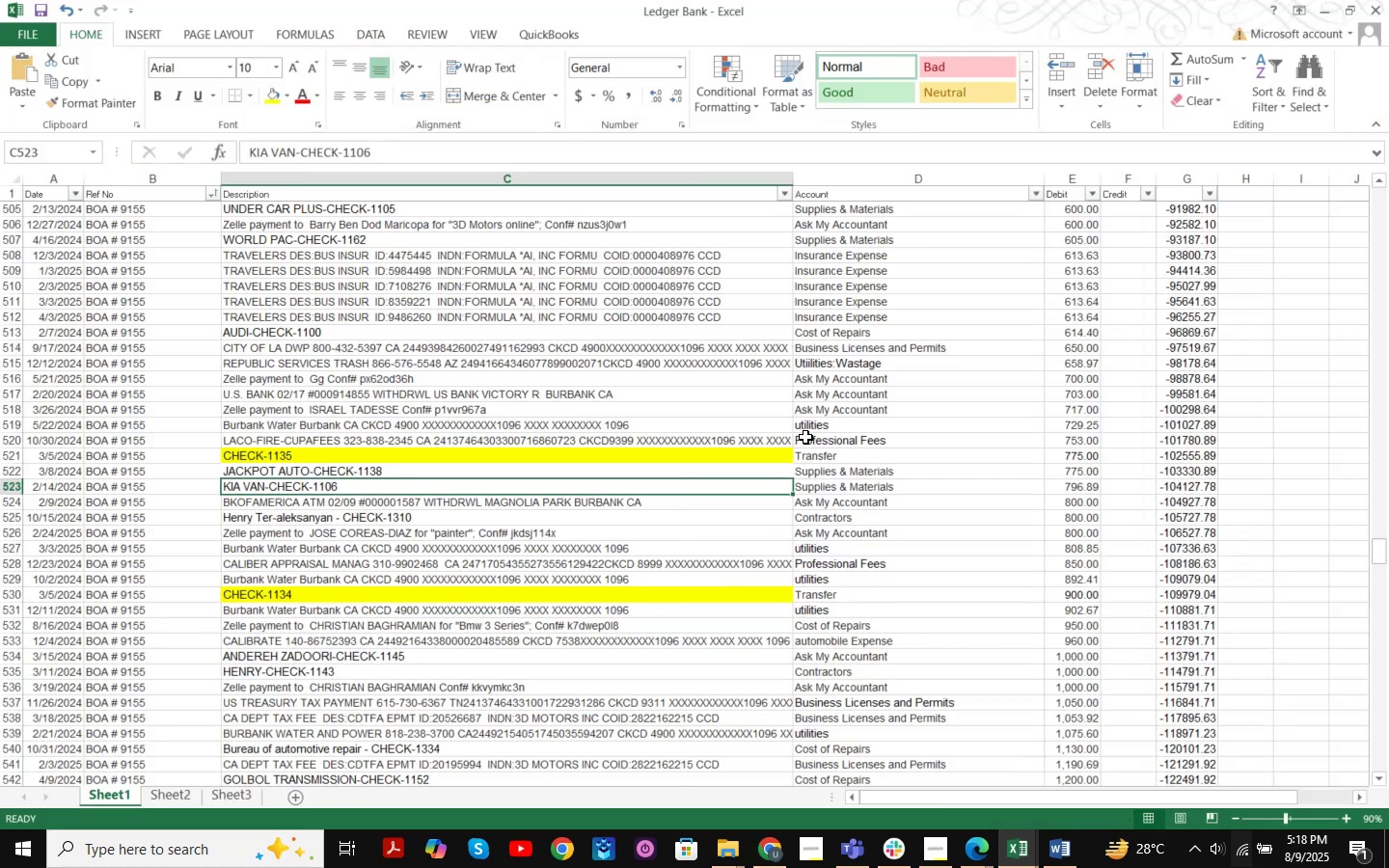 
key(Control+F)
 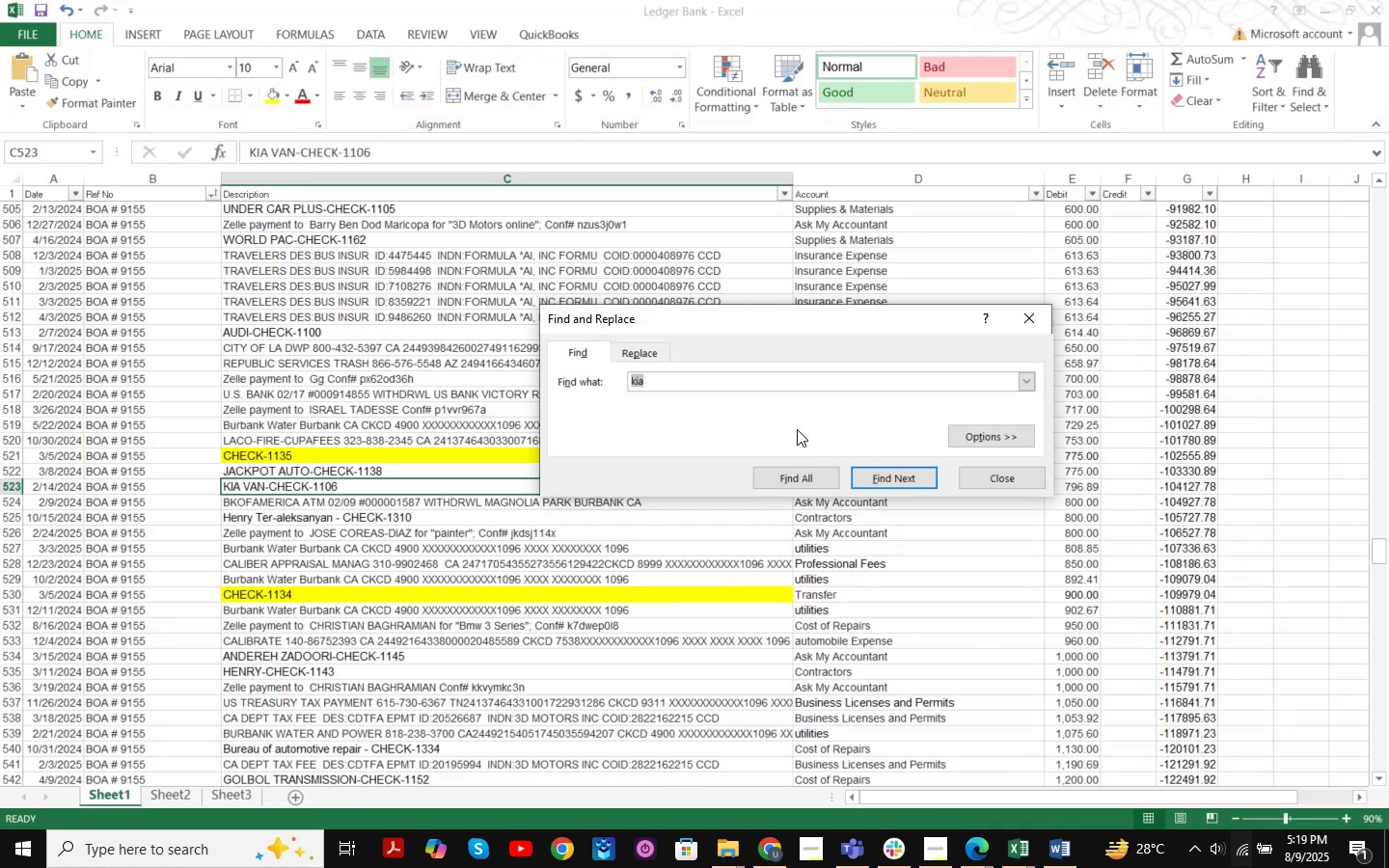 
type( sthr mazda)
key(NumpadEnter)
 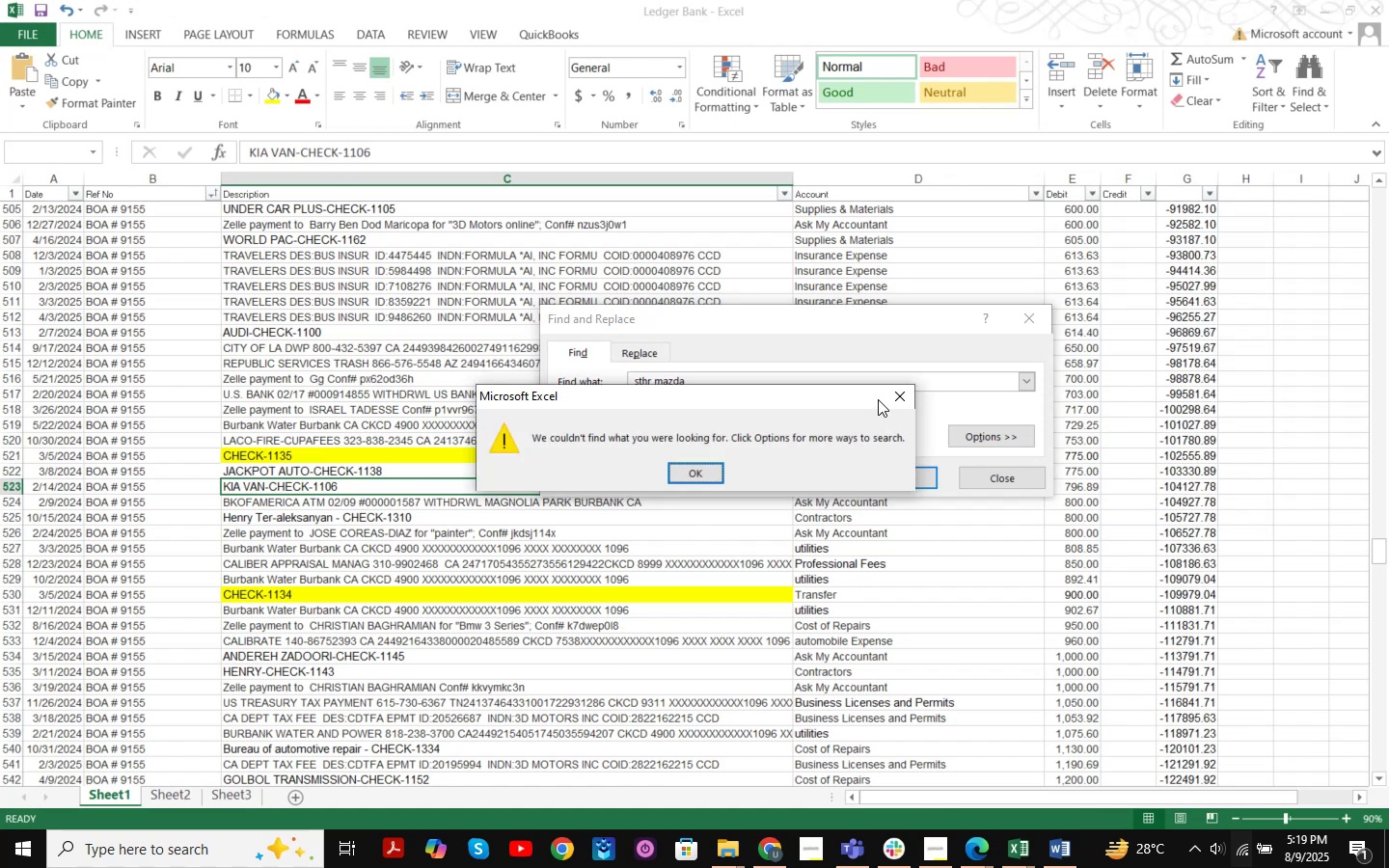 
left_click([891, 389])
 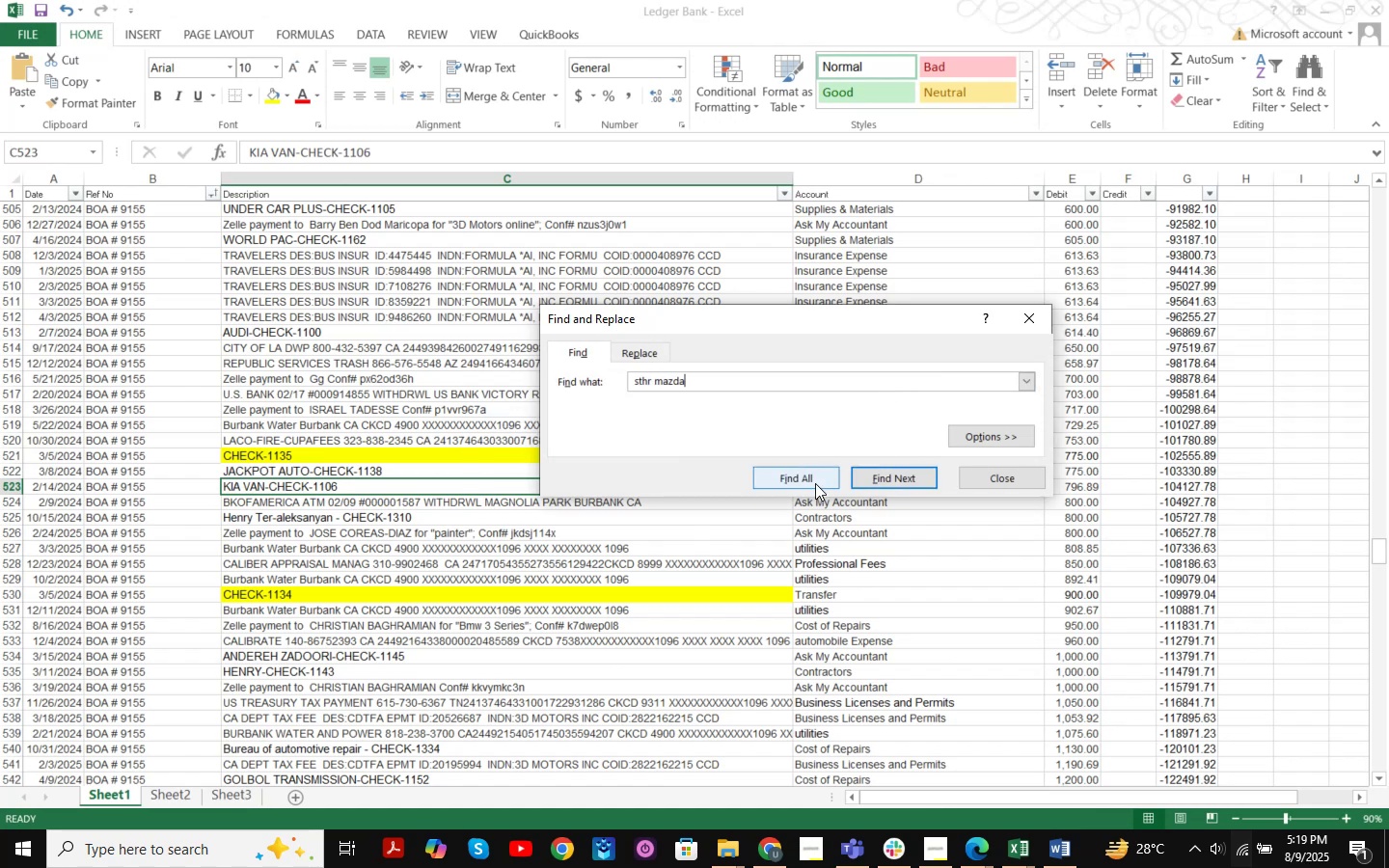 
left_click([971, 472])
 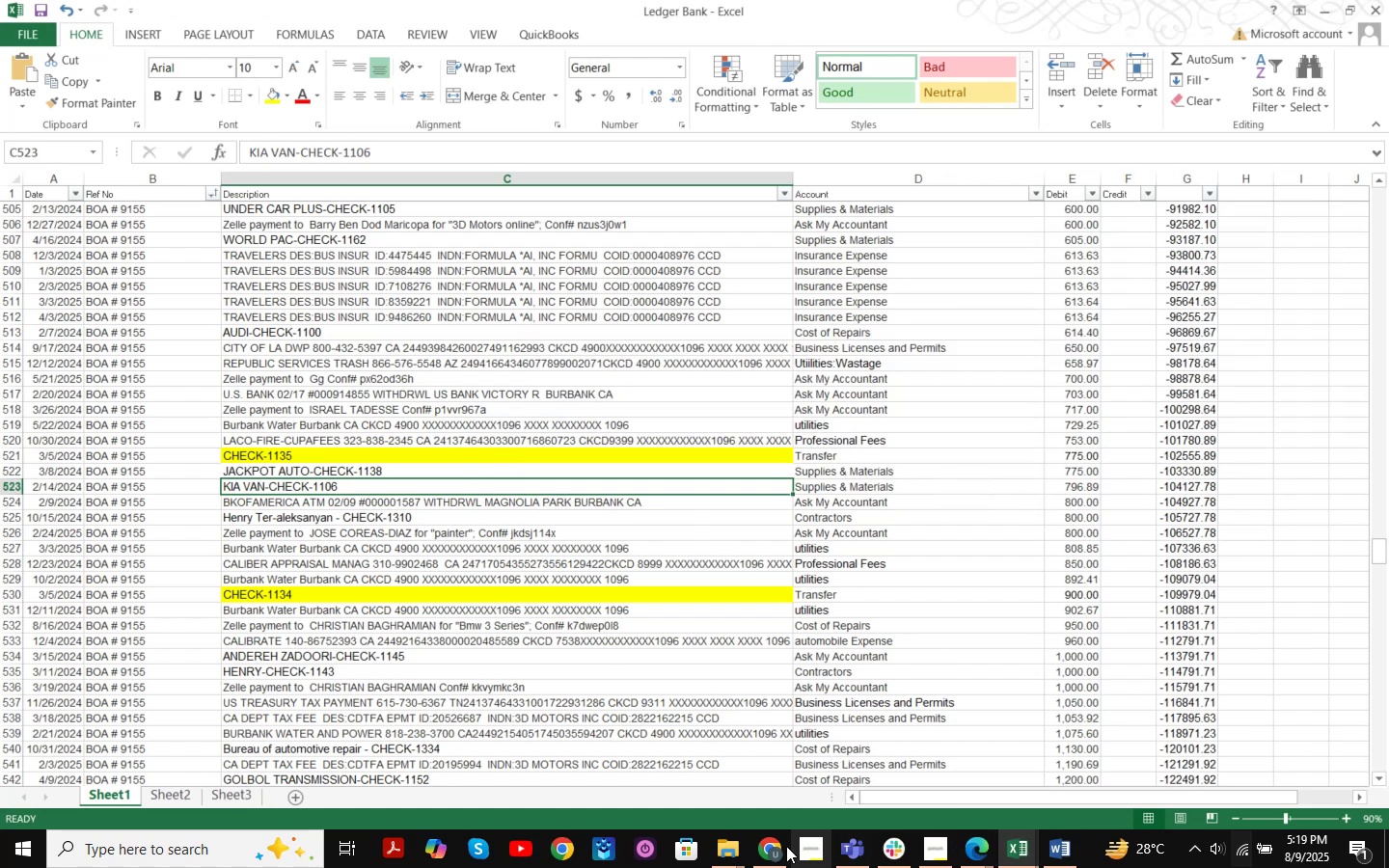 
left_click([771, 851])
 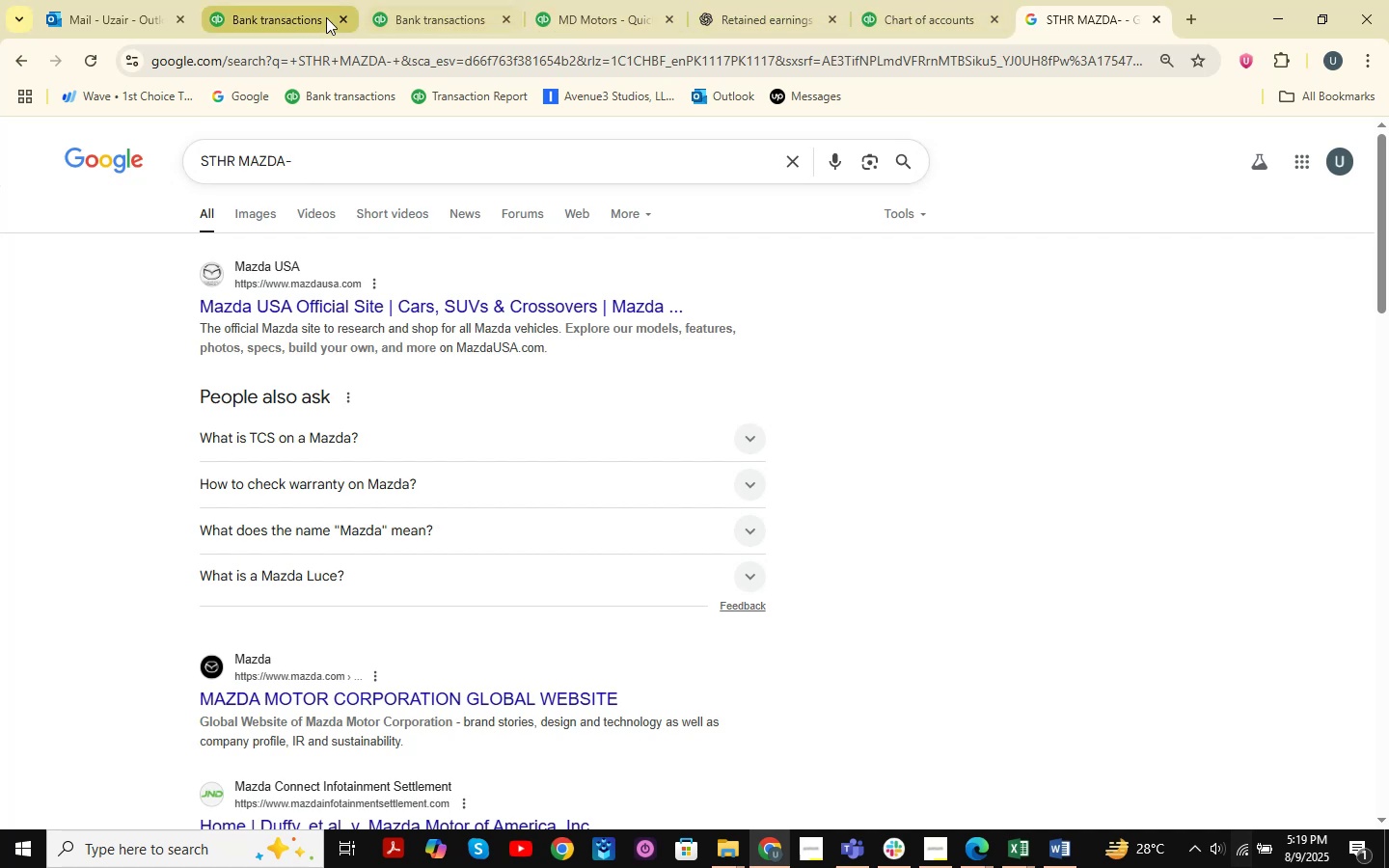 
left_click([326, 17])
 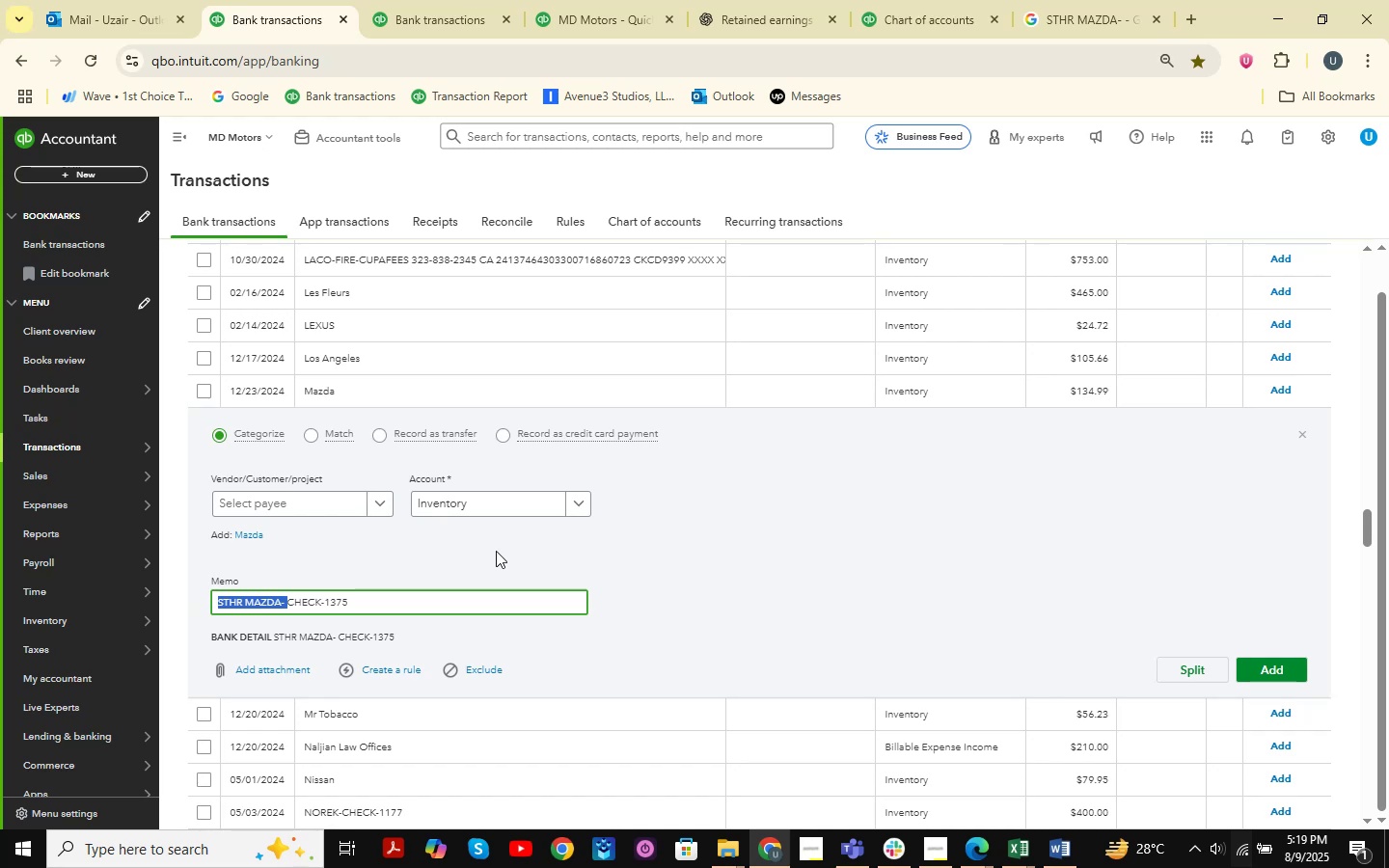 
wait(19.15)
 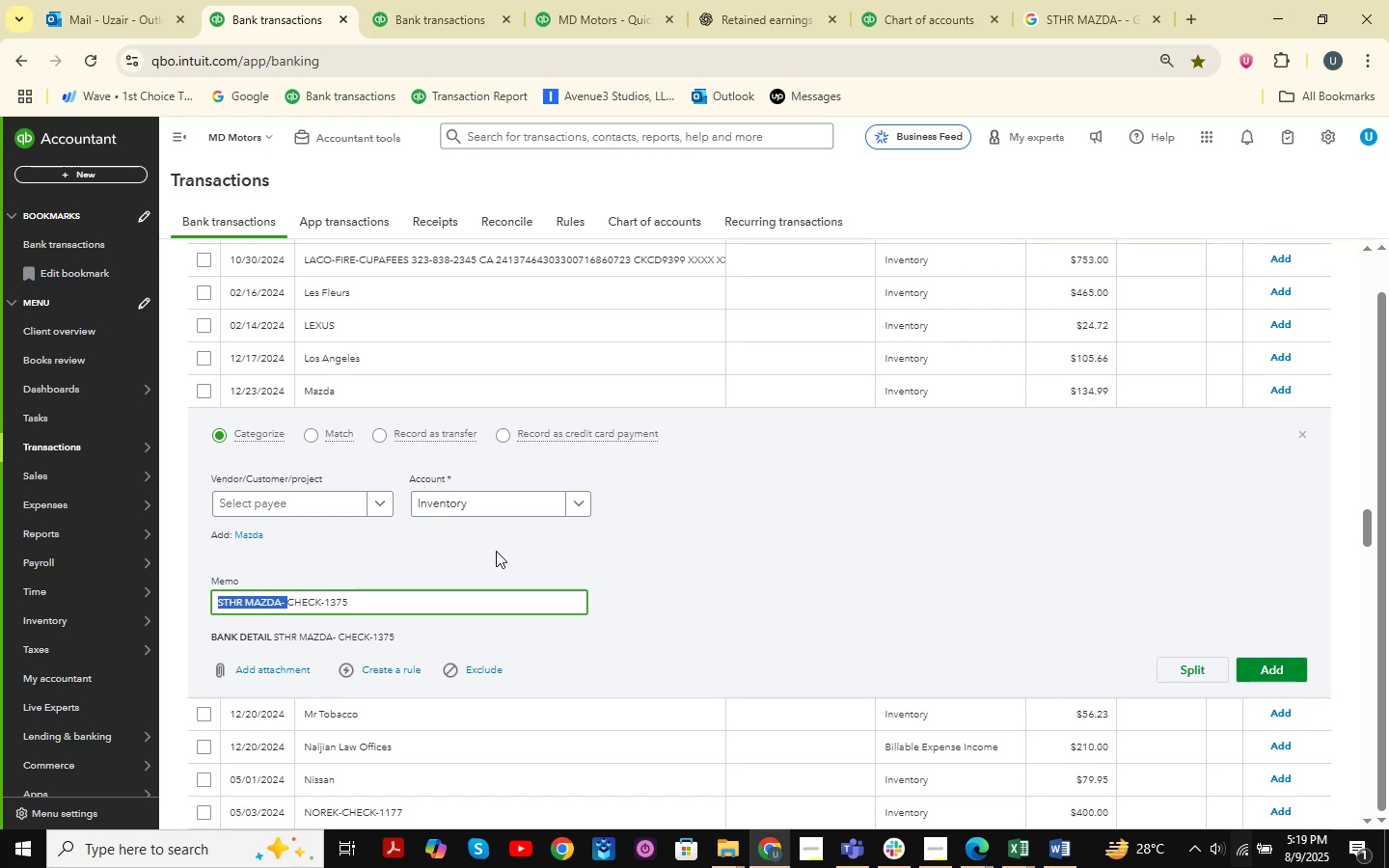 
left_click([496, 551])
 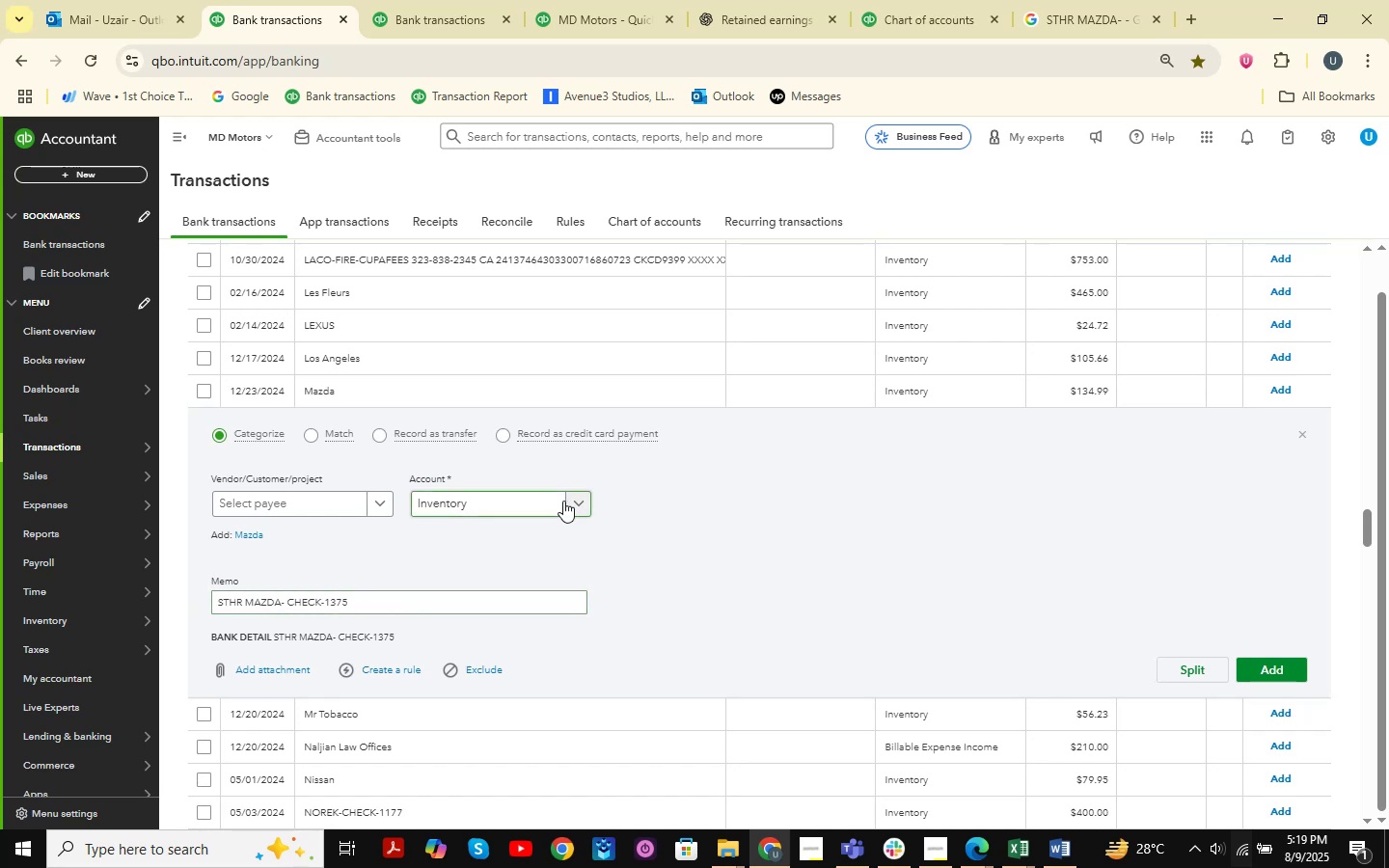 
left_click([569, 502])
 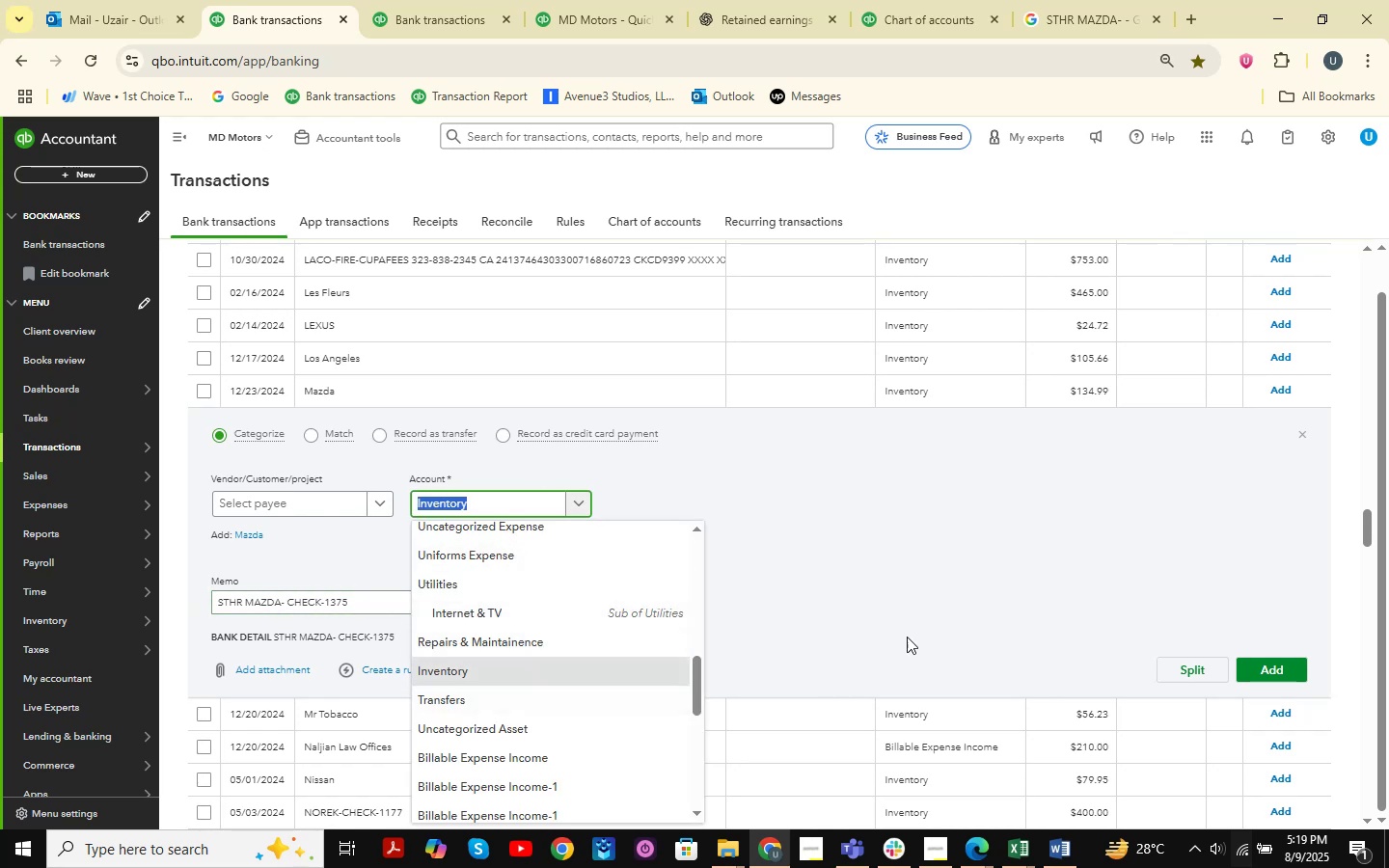 
left_click([967, 531])
 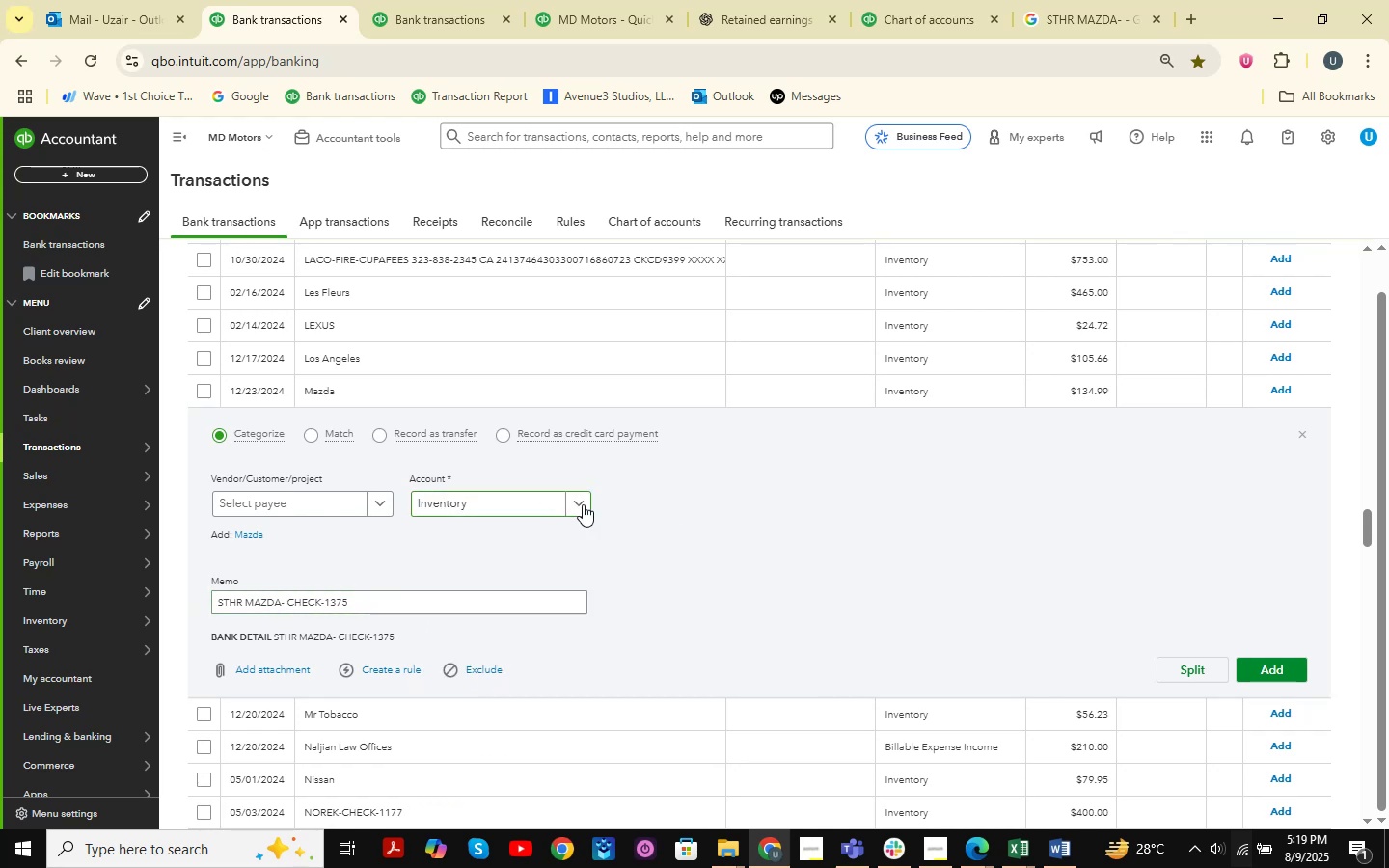 
left_click([582, 504])
 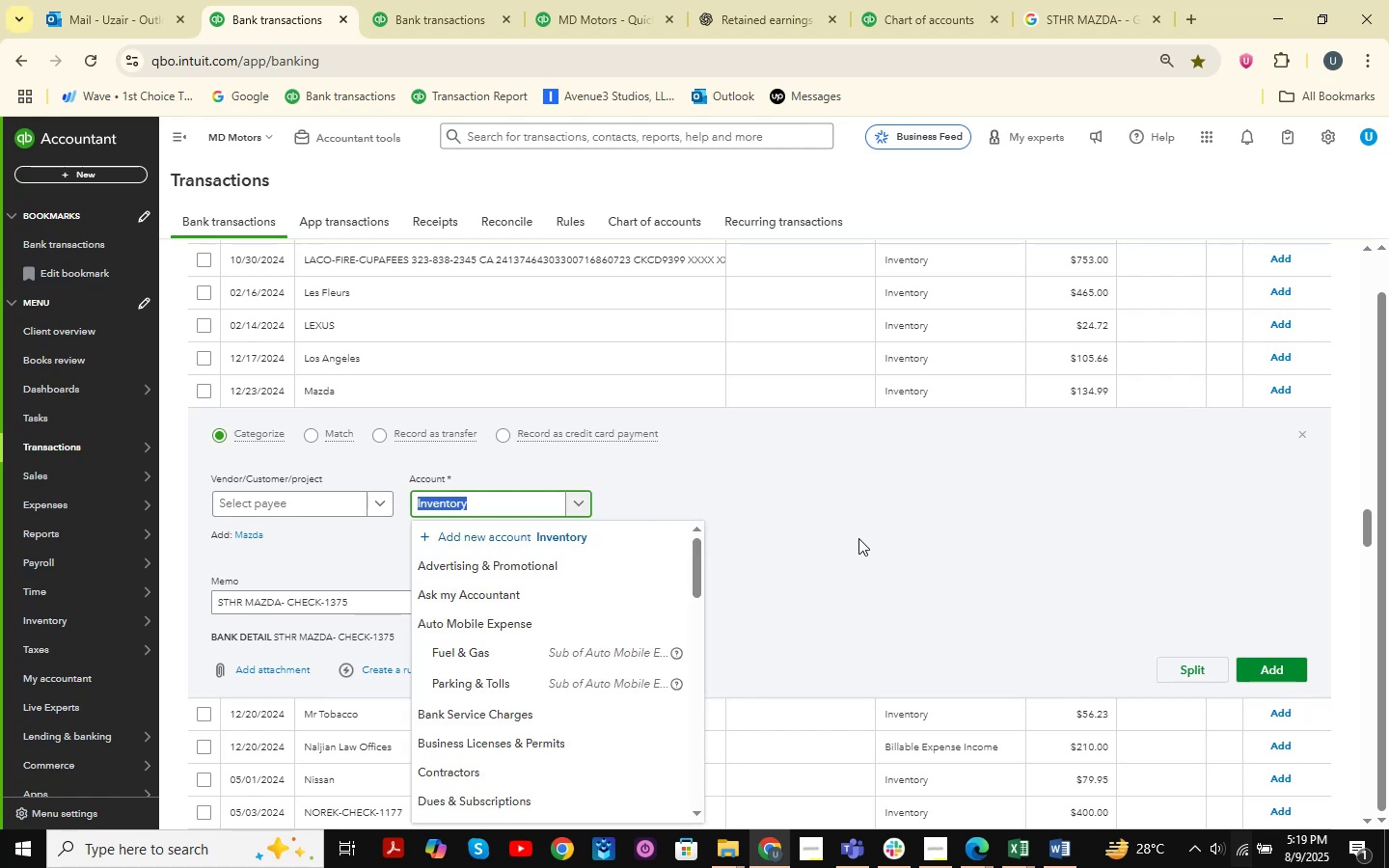 
type( ma)
key(Backspace)
key(Backspace)
 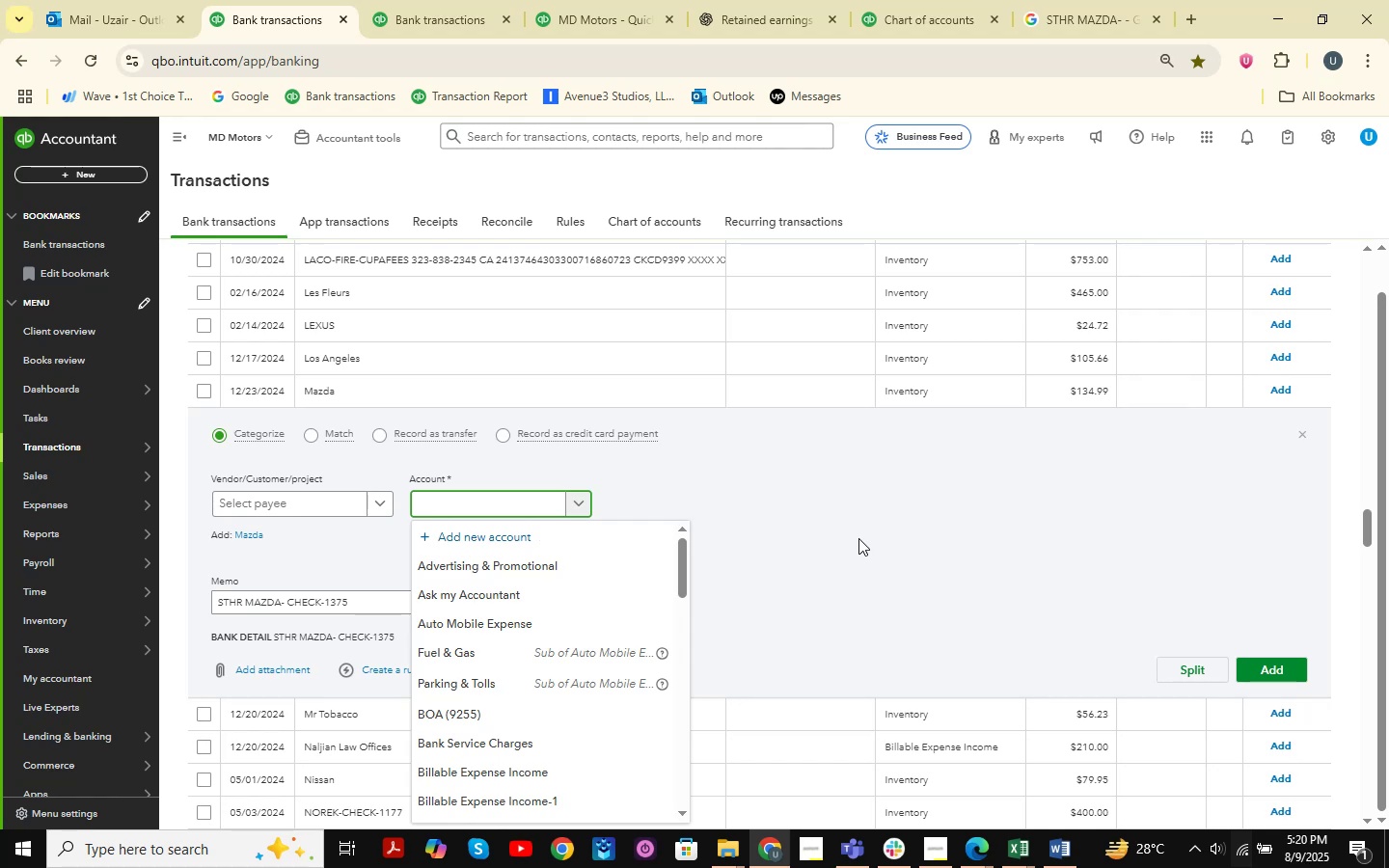 
wait(11.98)
 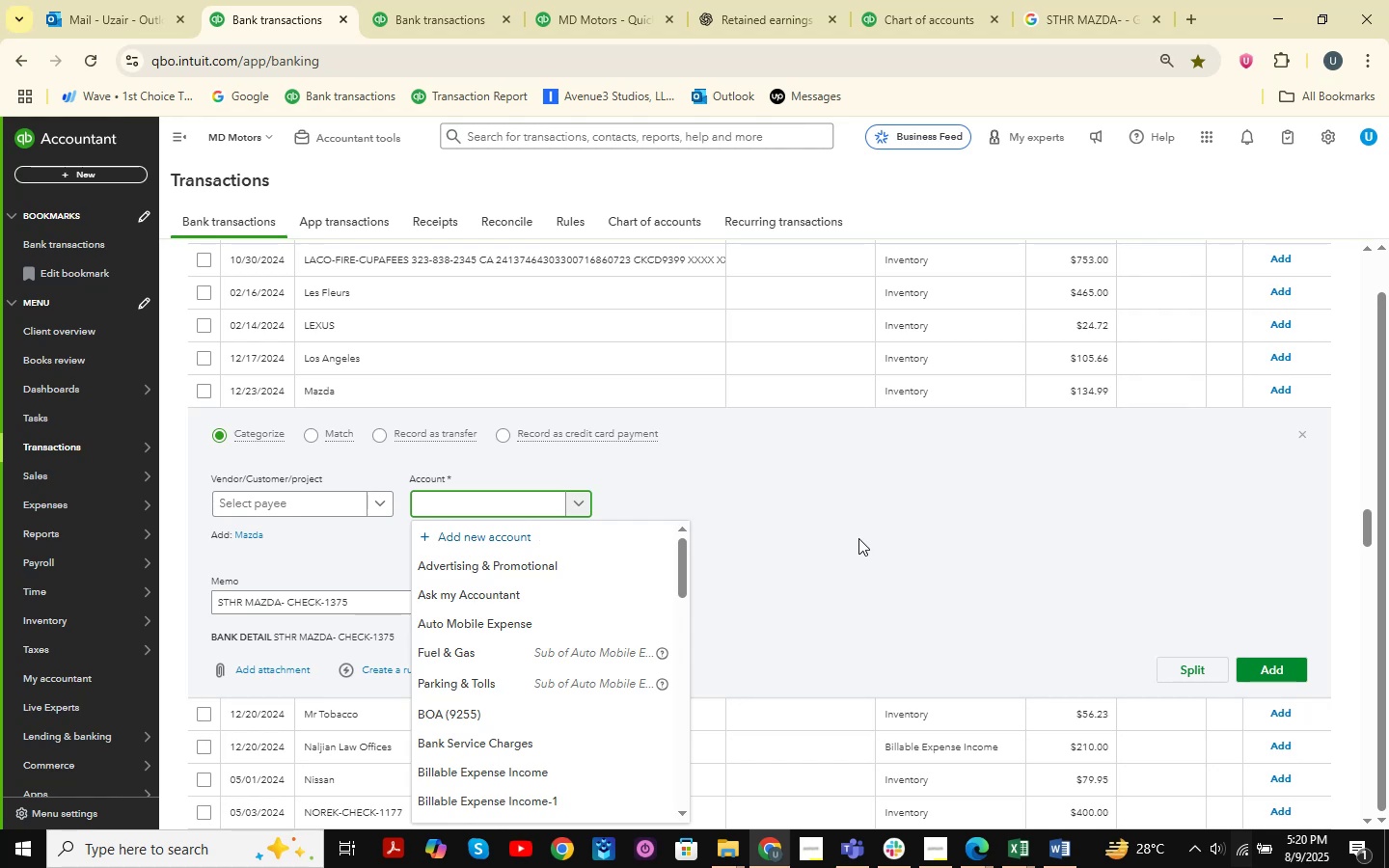 
key(M)
 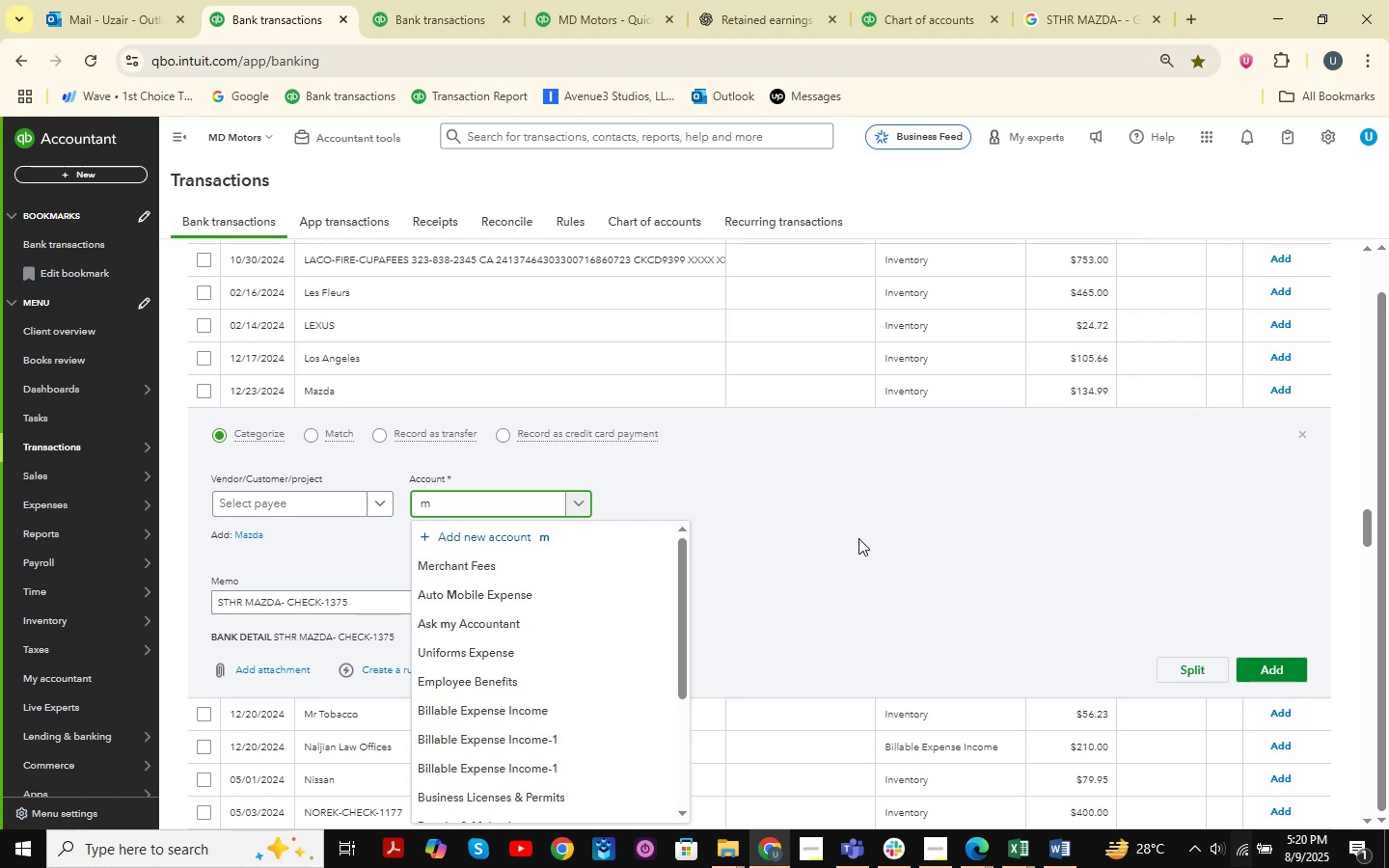 
key(Backspace)
 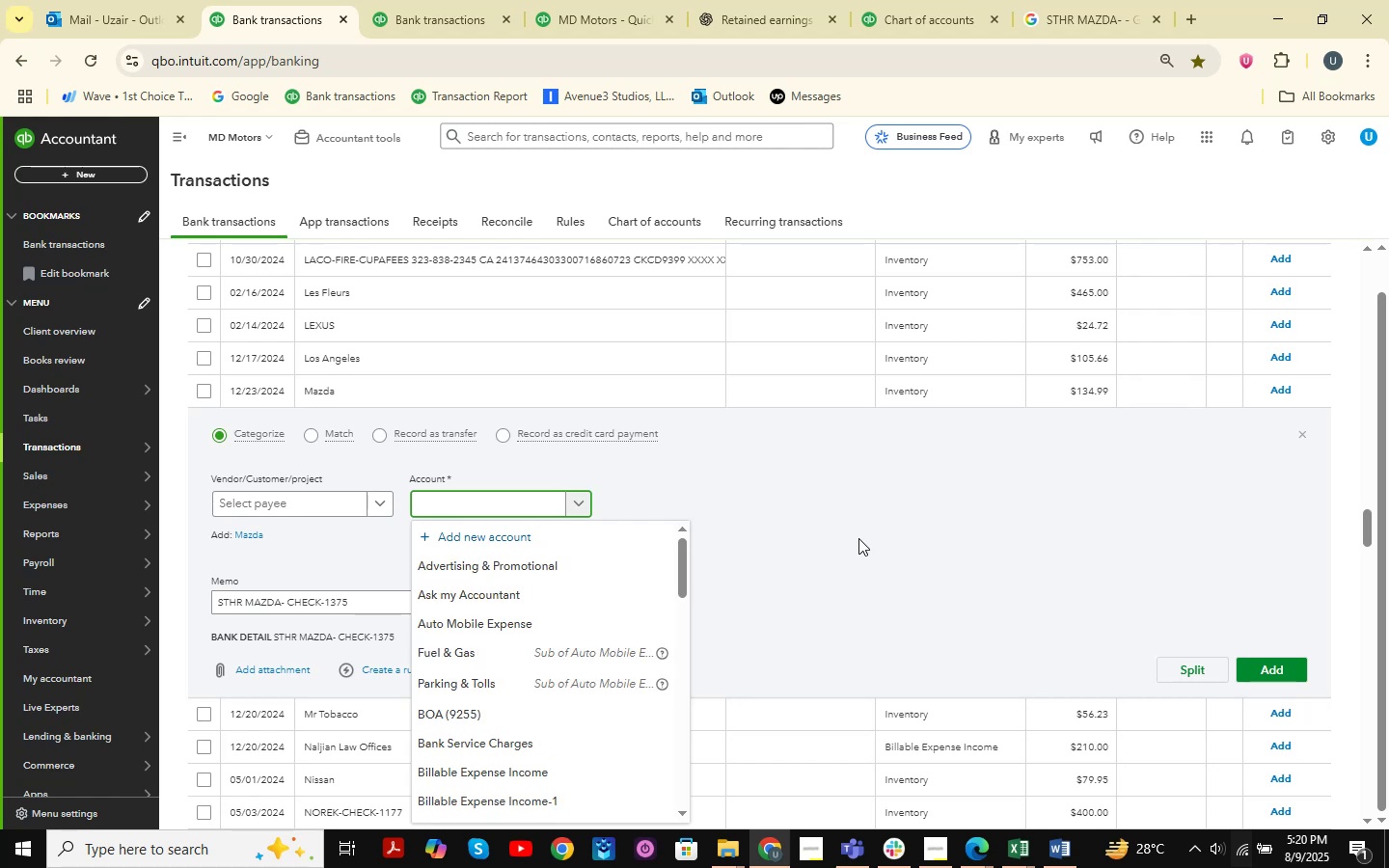 
wait(12.42)
 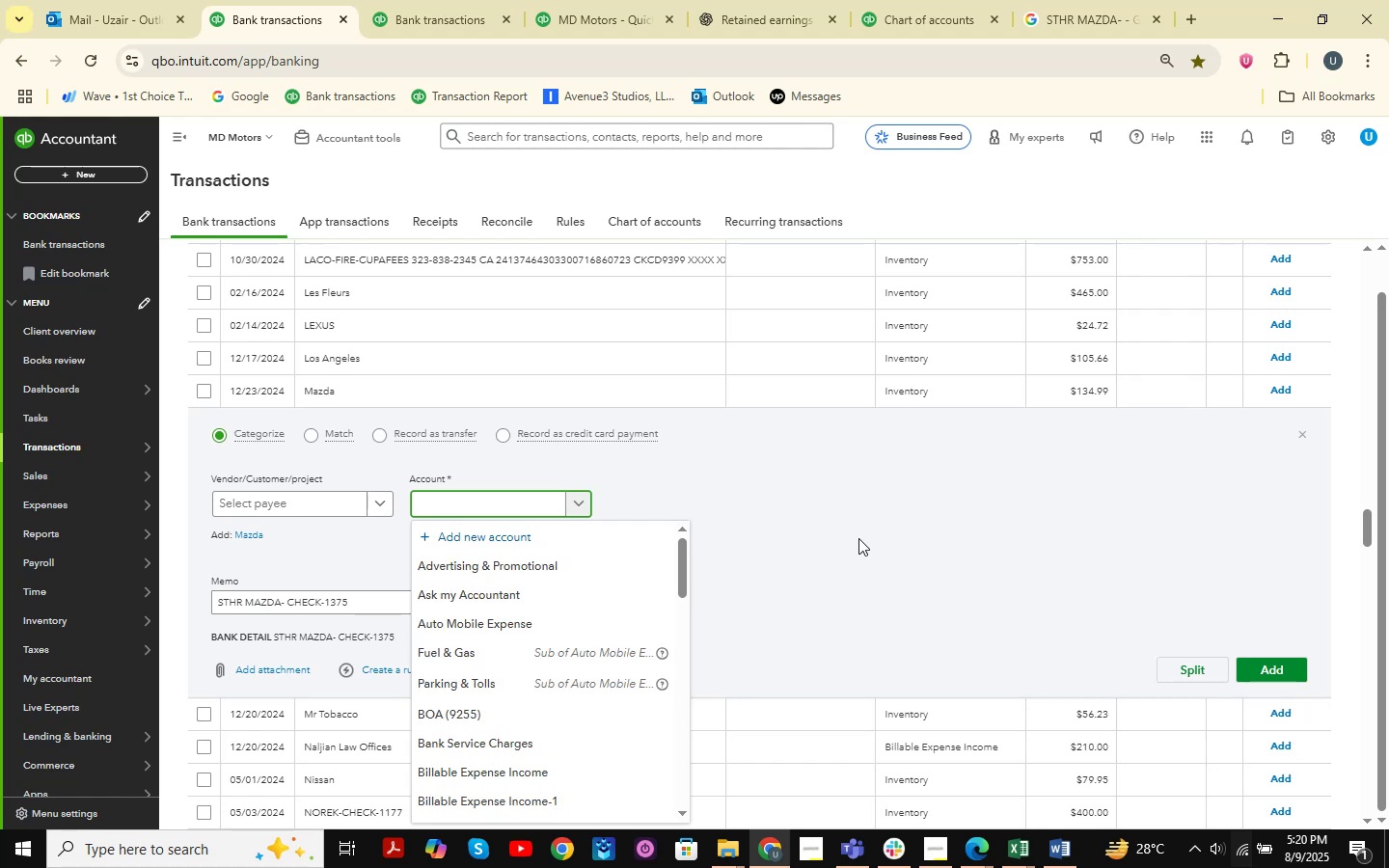 
left_click([1031, 853])
 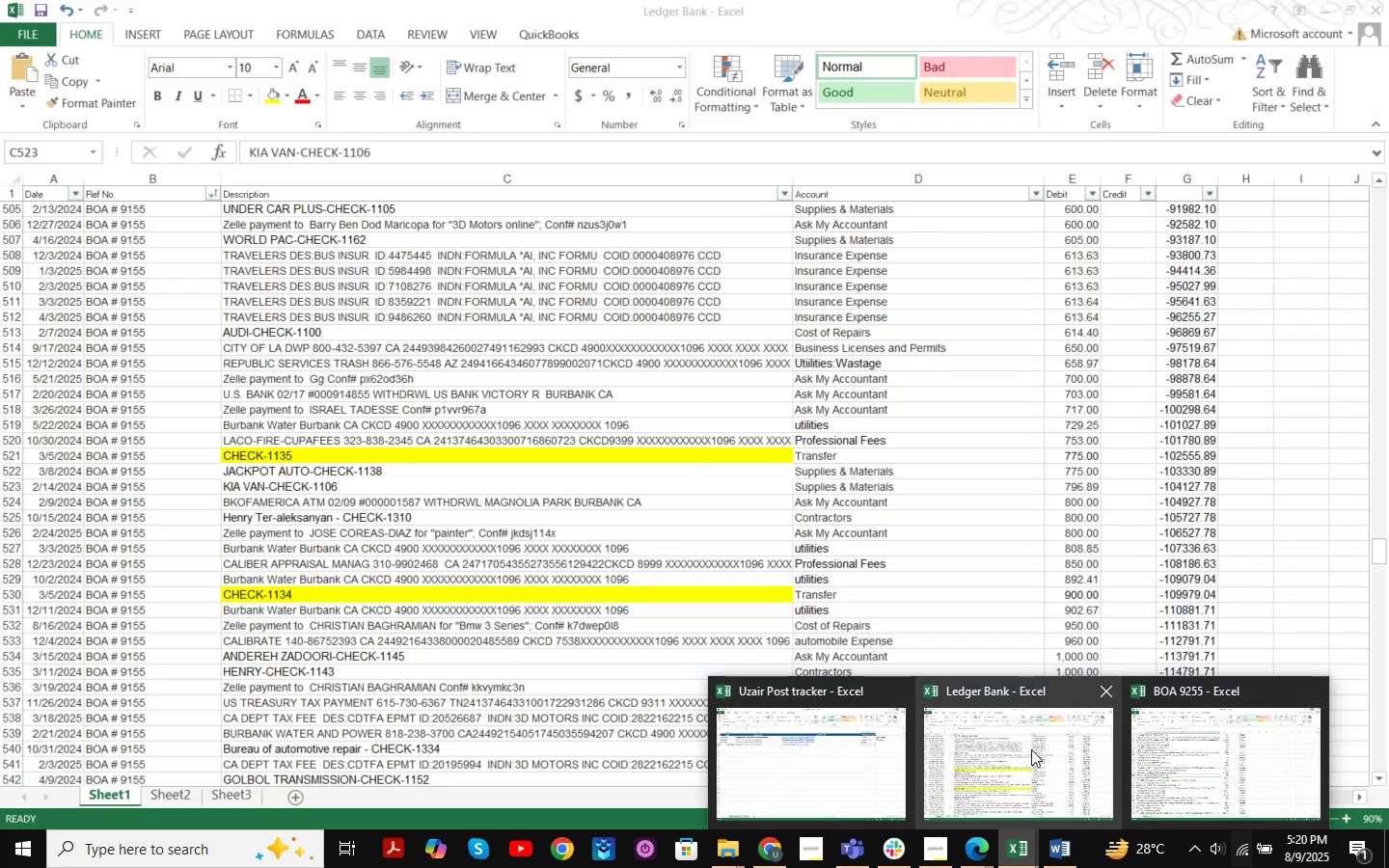 
double_click([674, 324])
 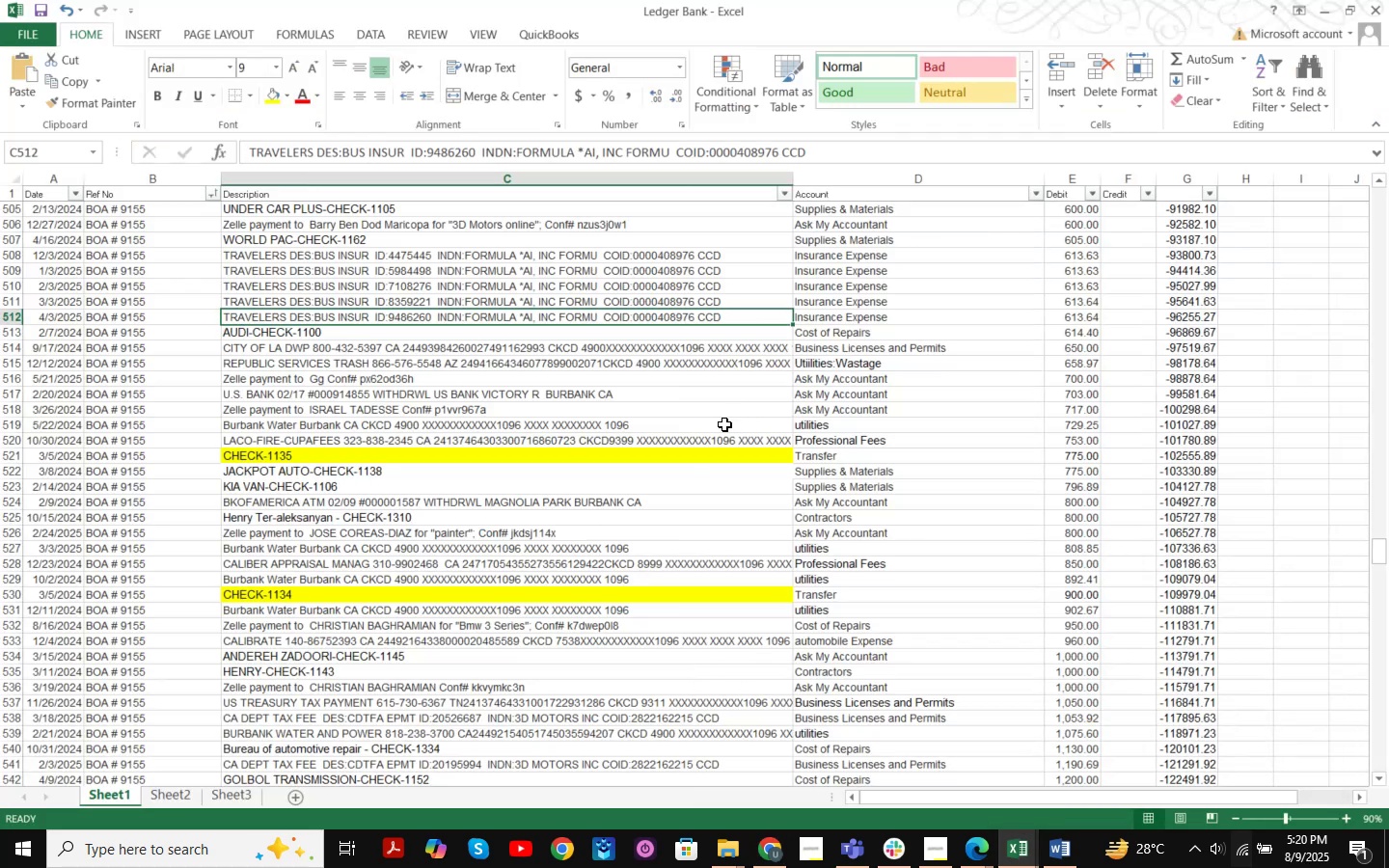 
key(Control+F)
 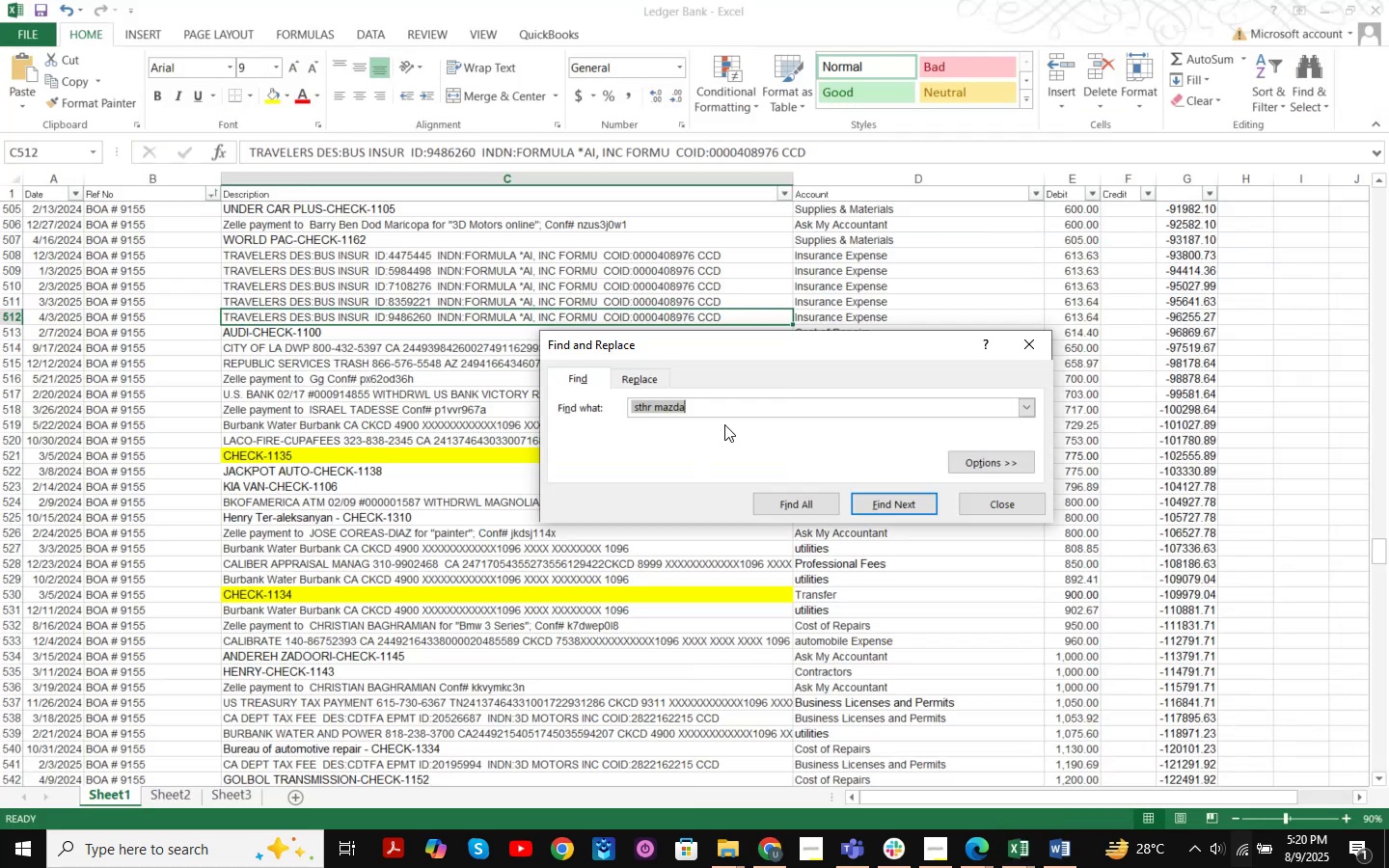 
type(mazda)
 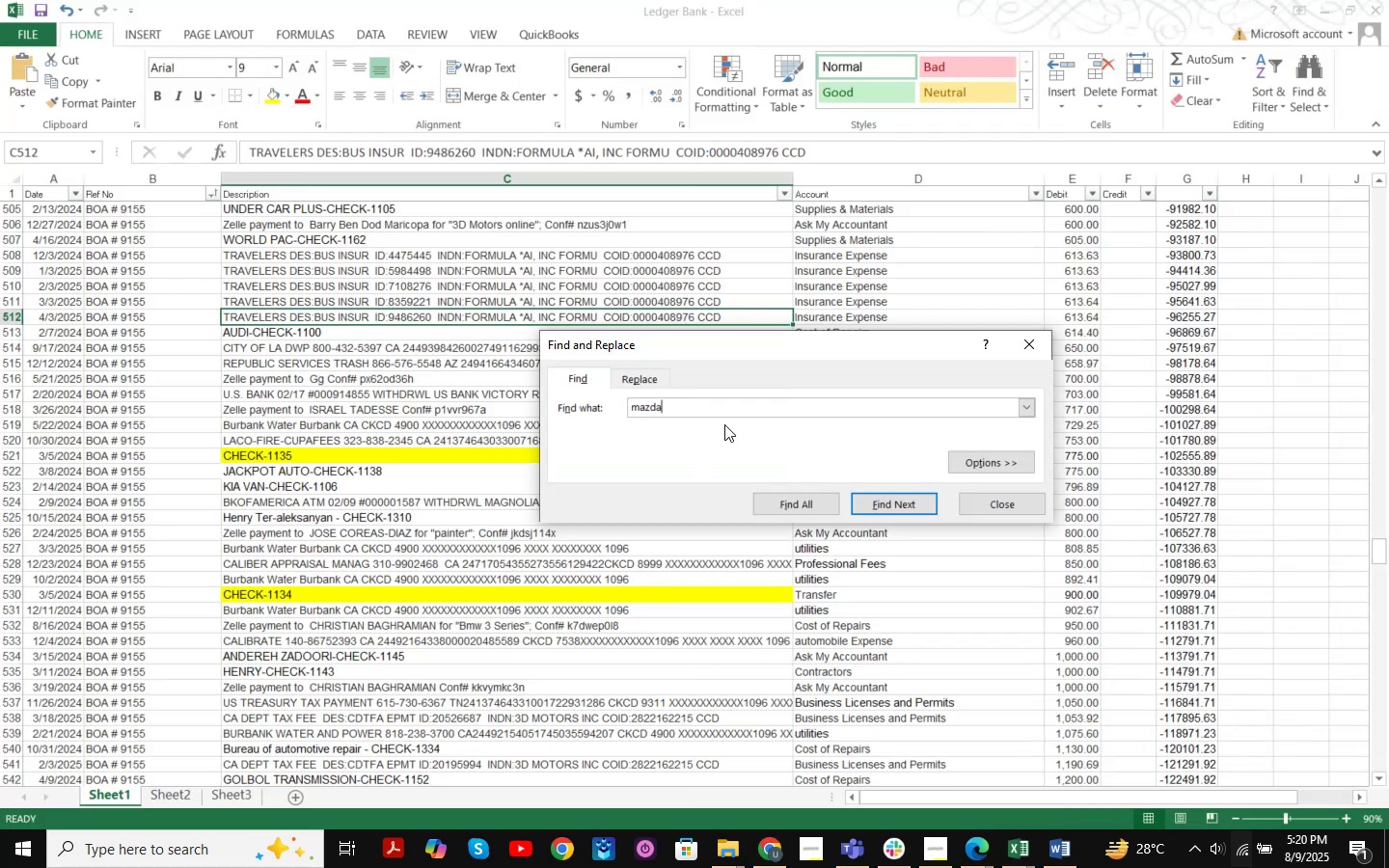 
key(Enter)
 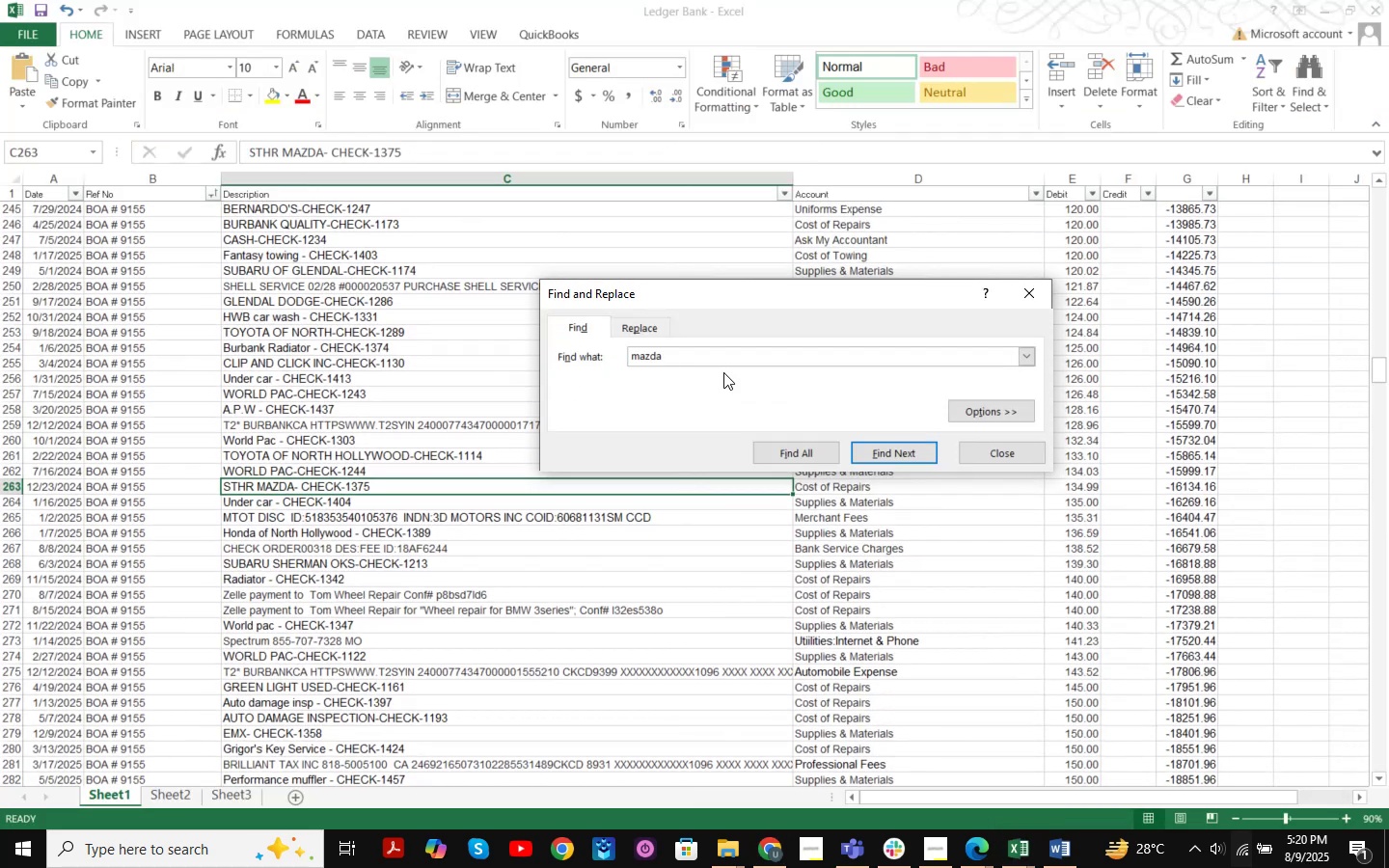 
key(Enter)
 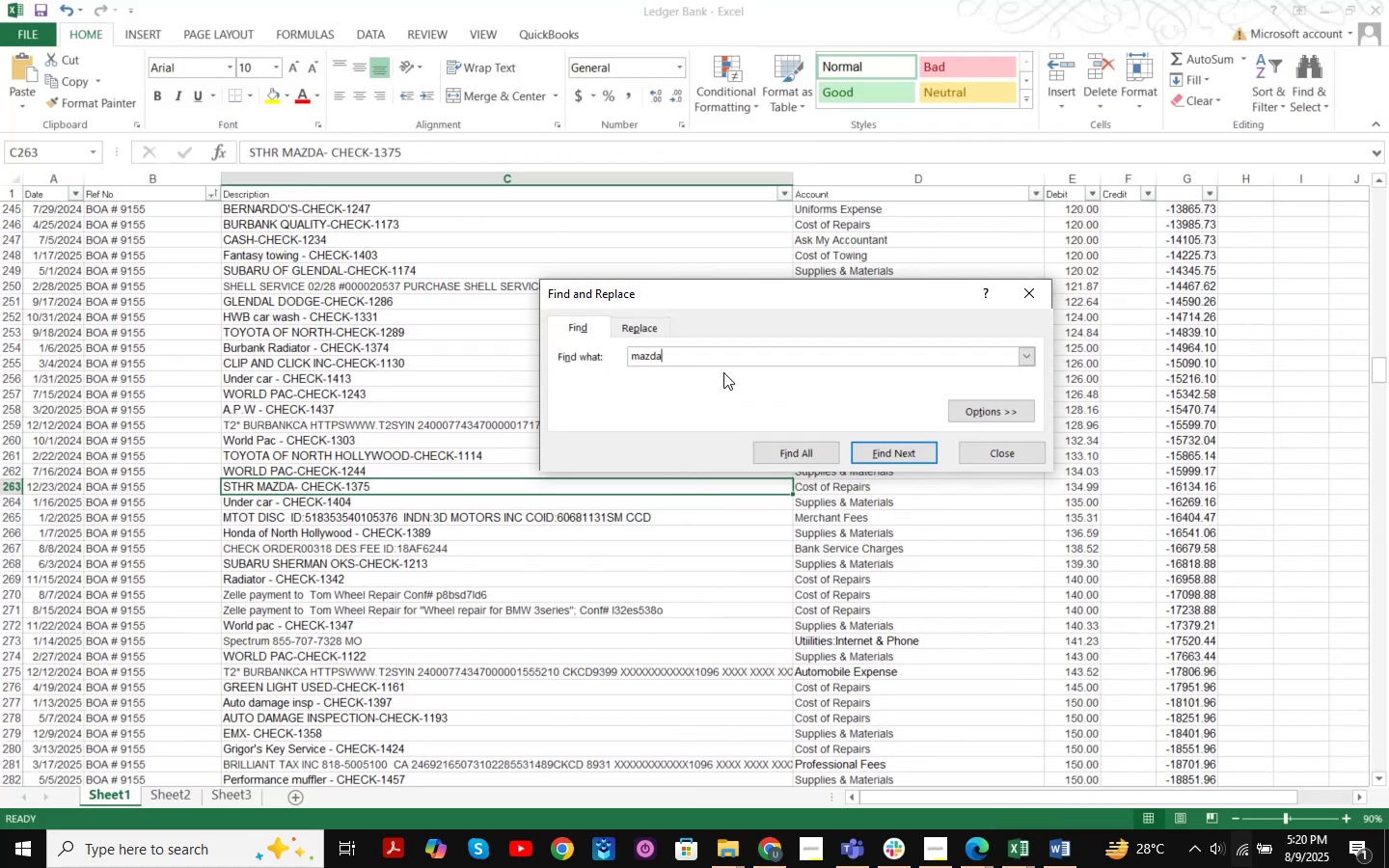 
key(Enter)
 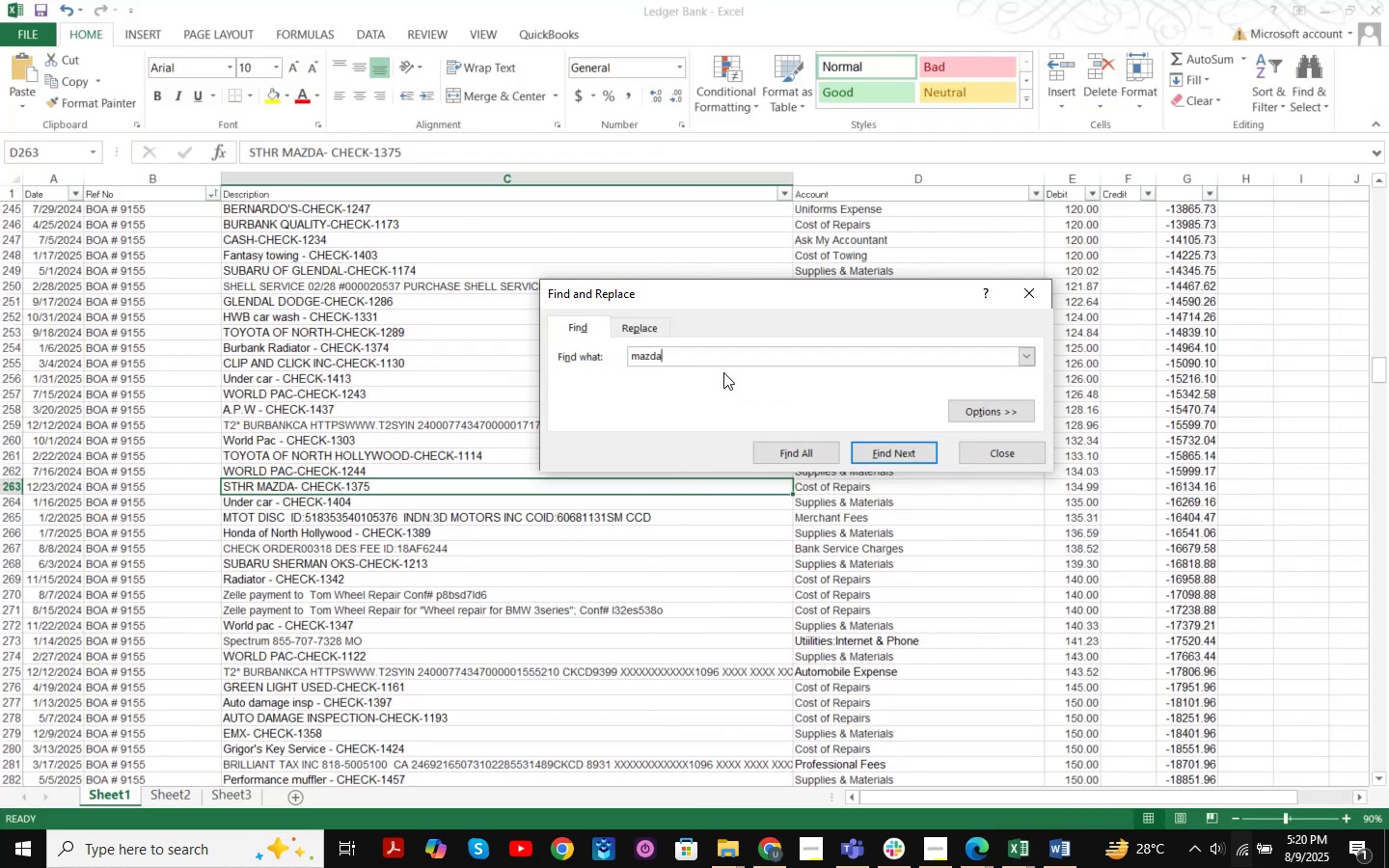 
key(Enter)
 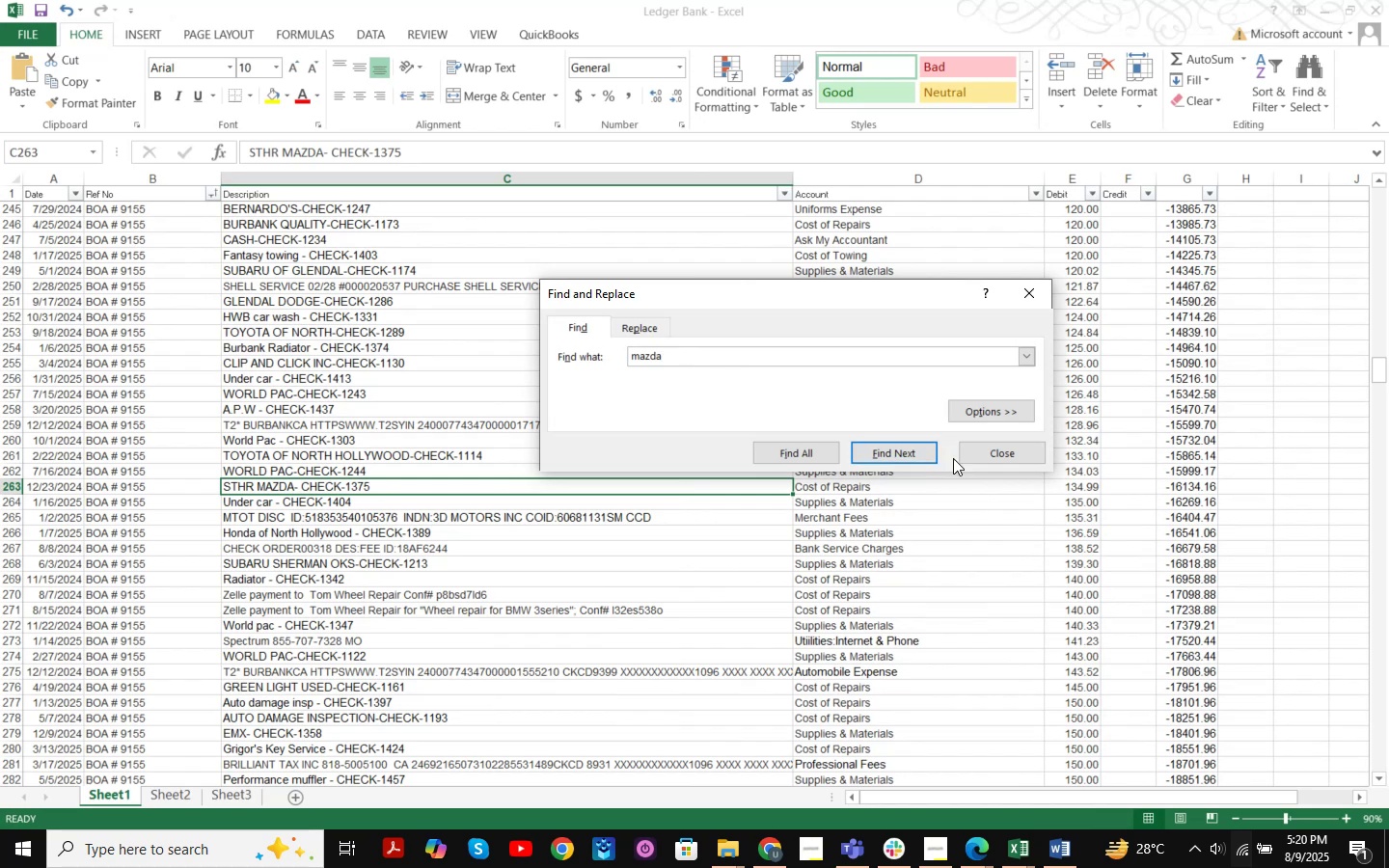 
left_click([994, 452])
 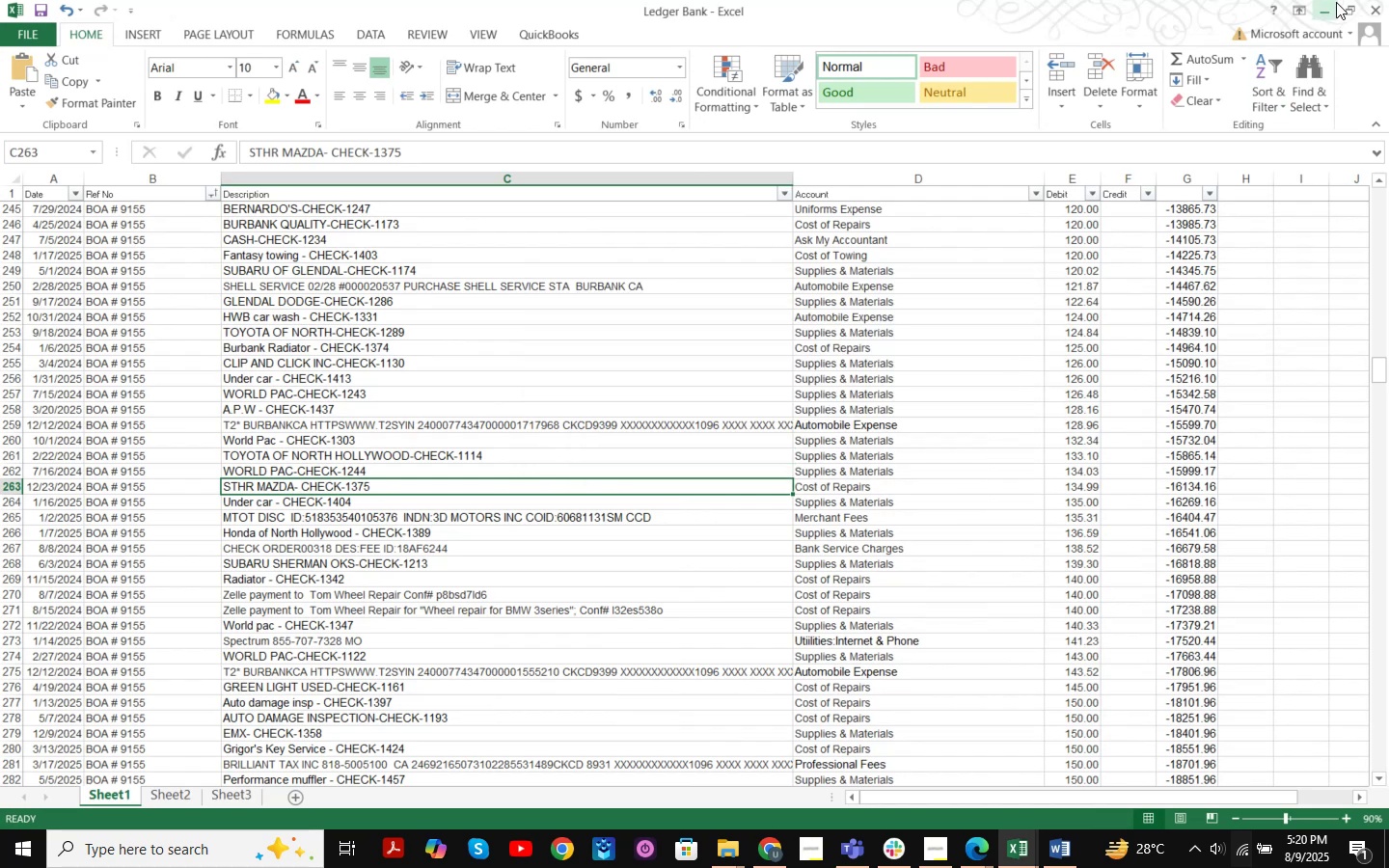 
left_click([1323, 3])
 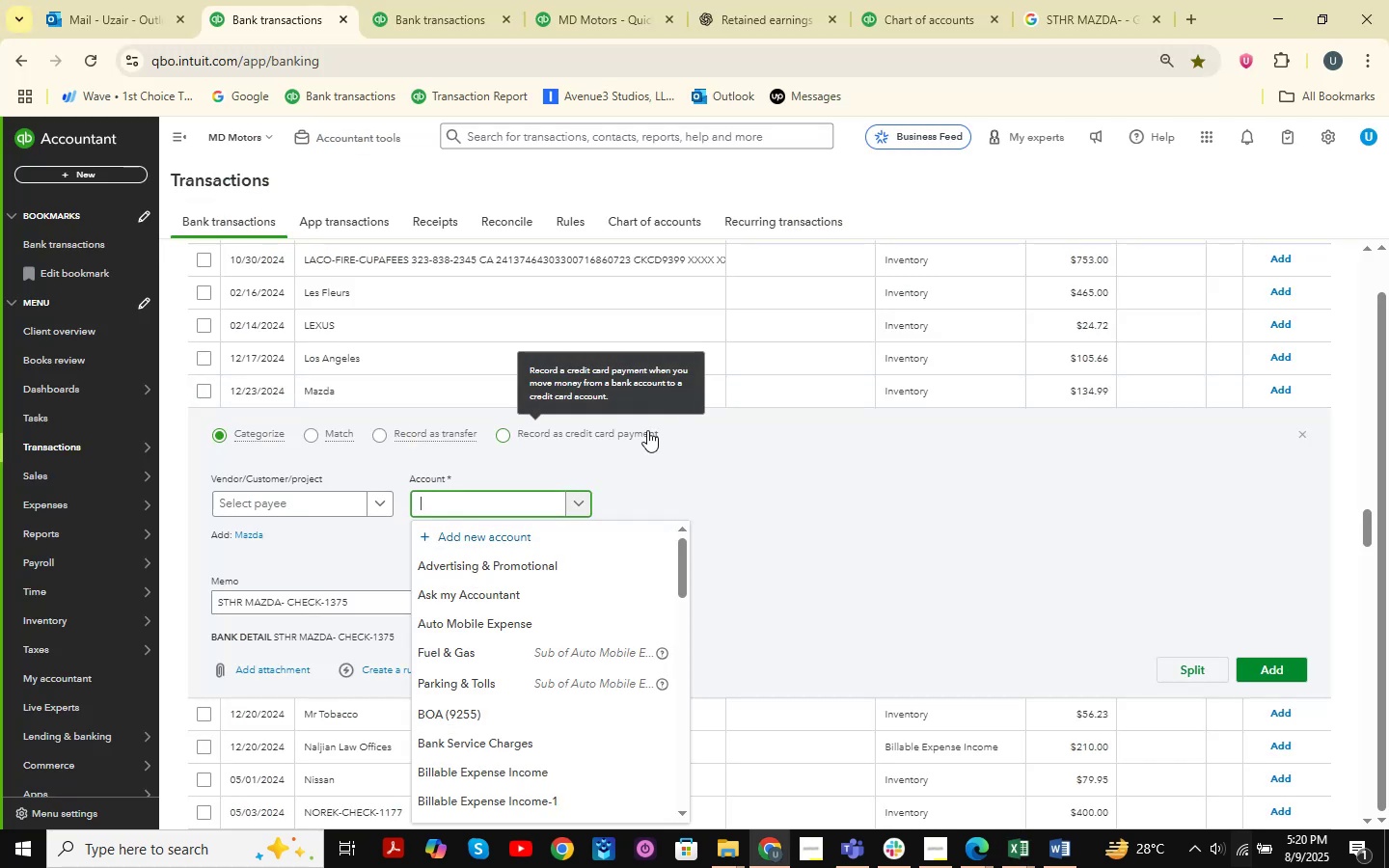 
type(cos)
 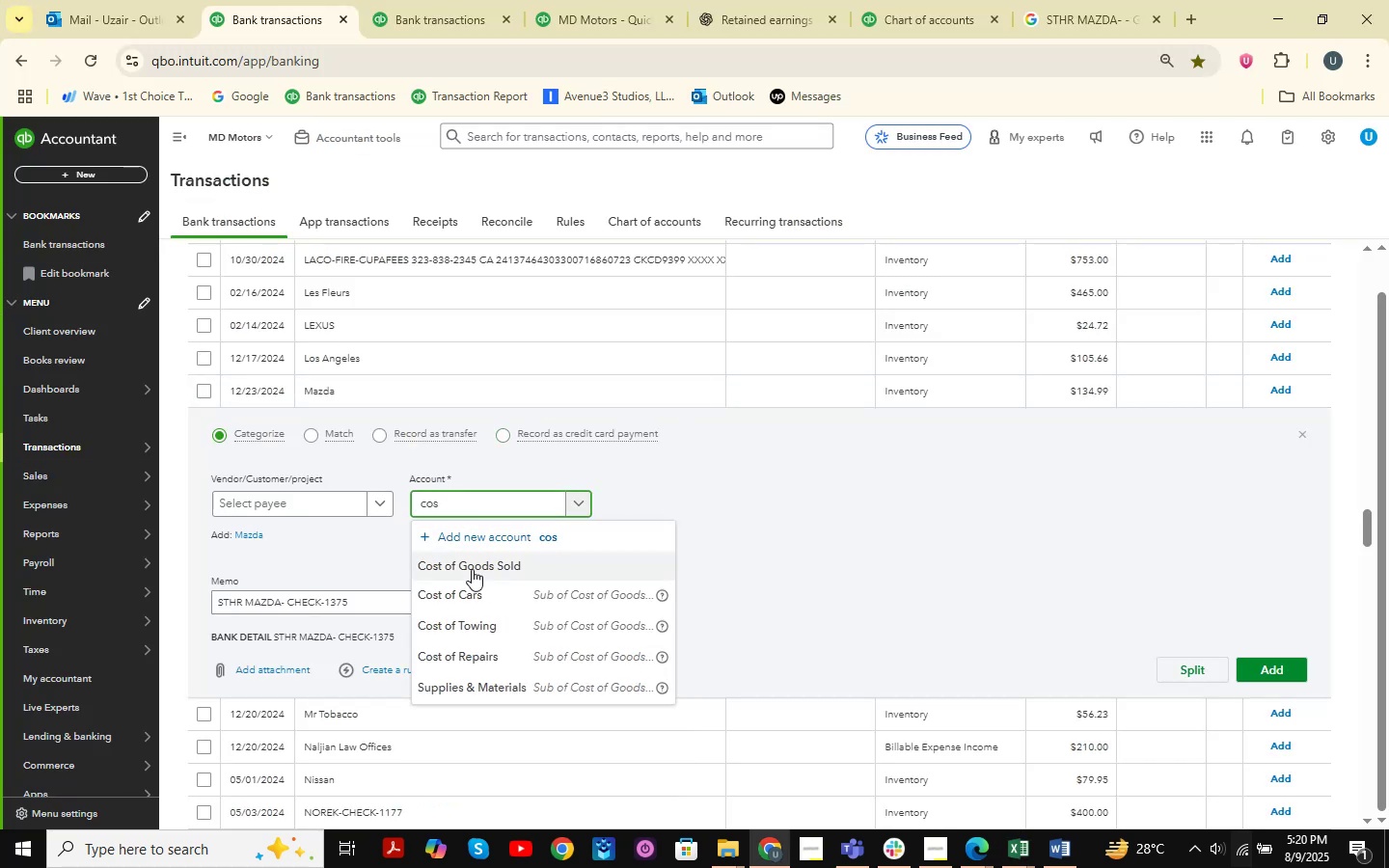 
left_click([473, 651])
 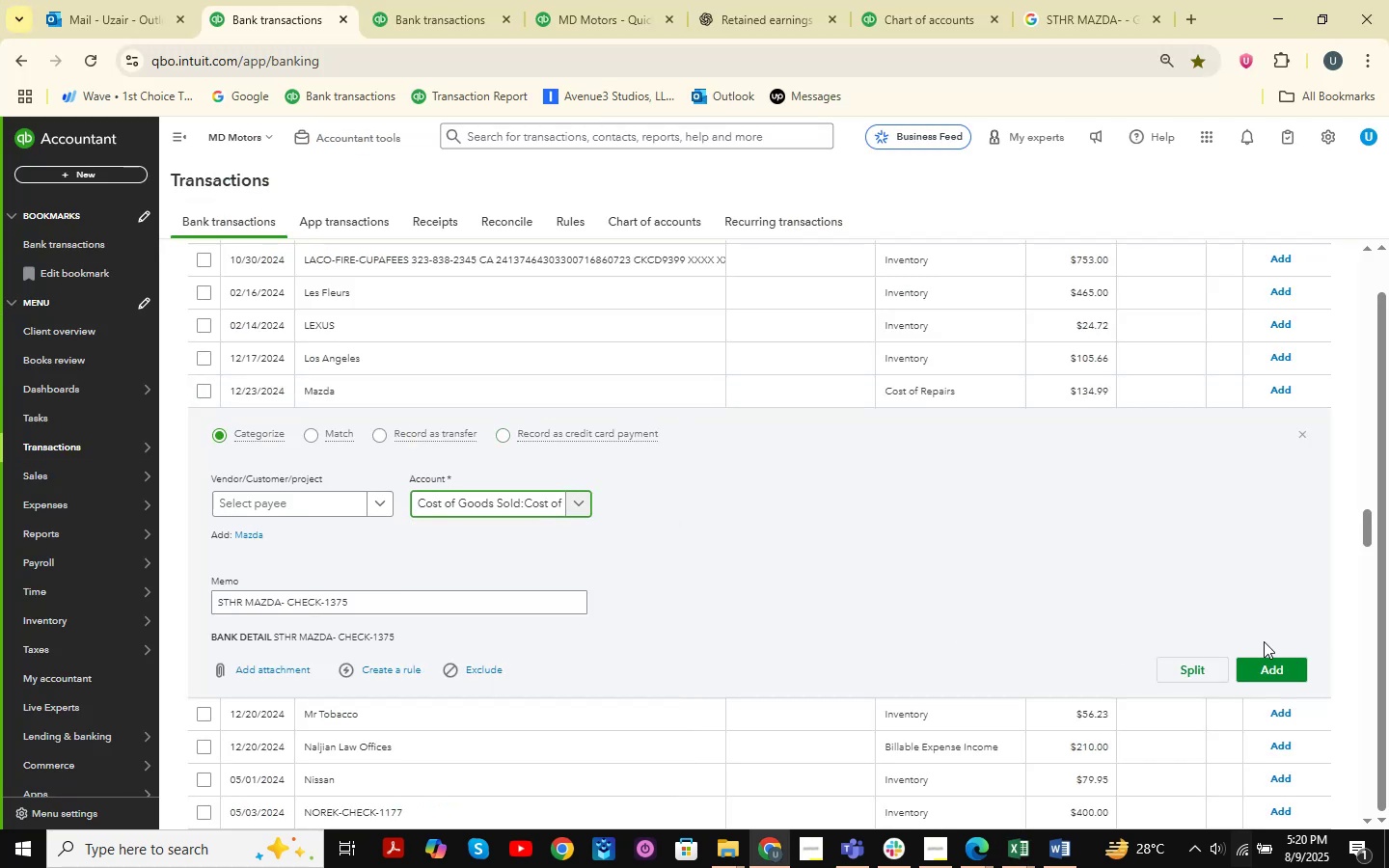 
left_click([1289, 678])
 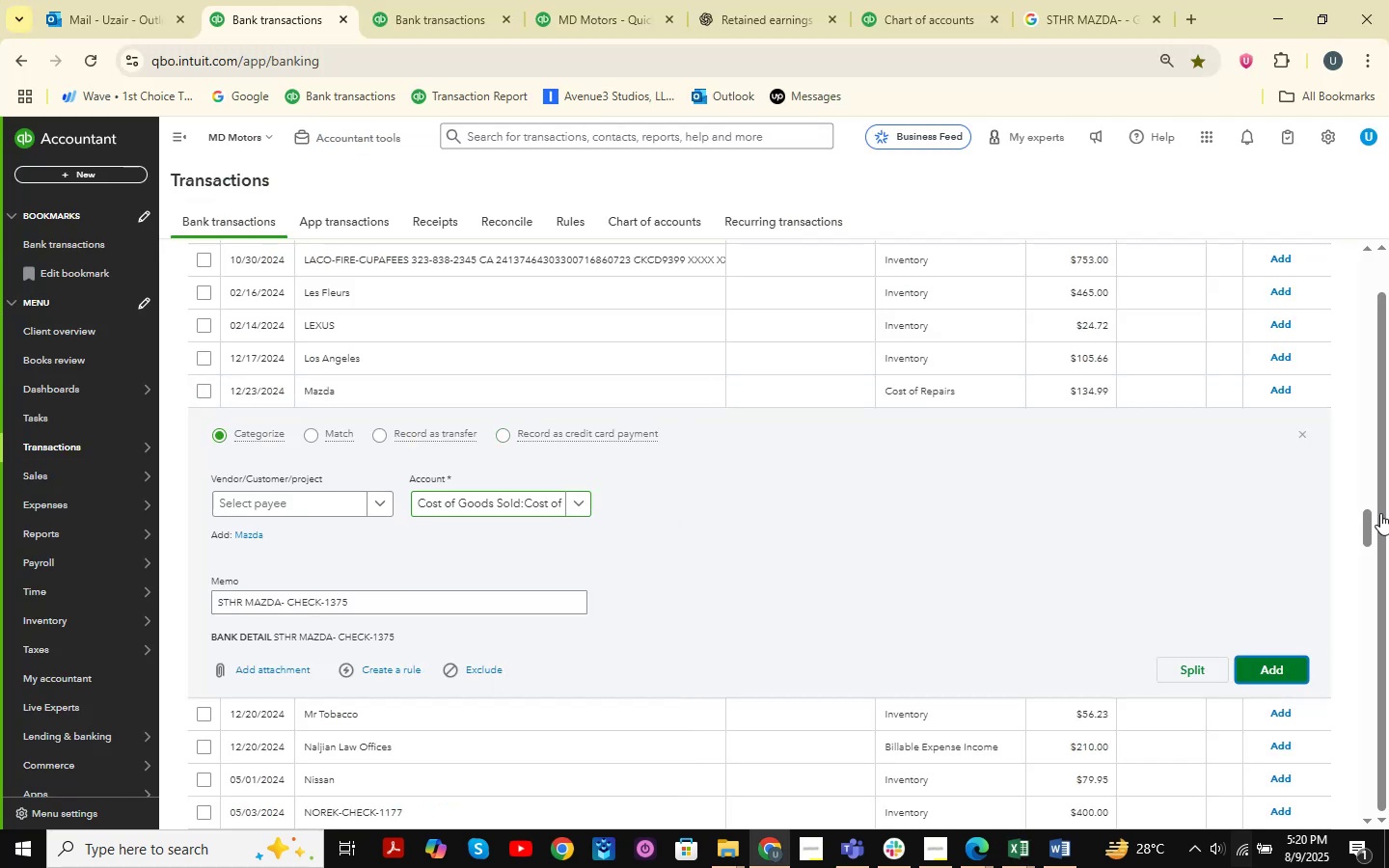 
mouse_move([812, 6])
 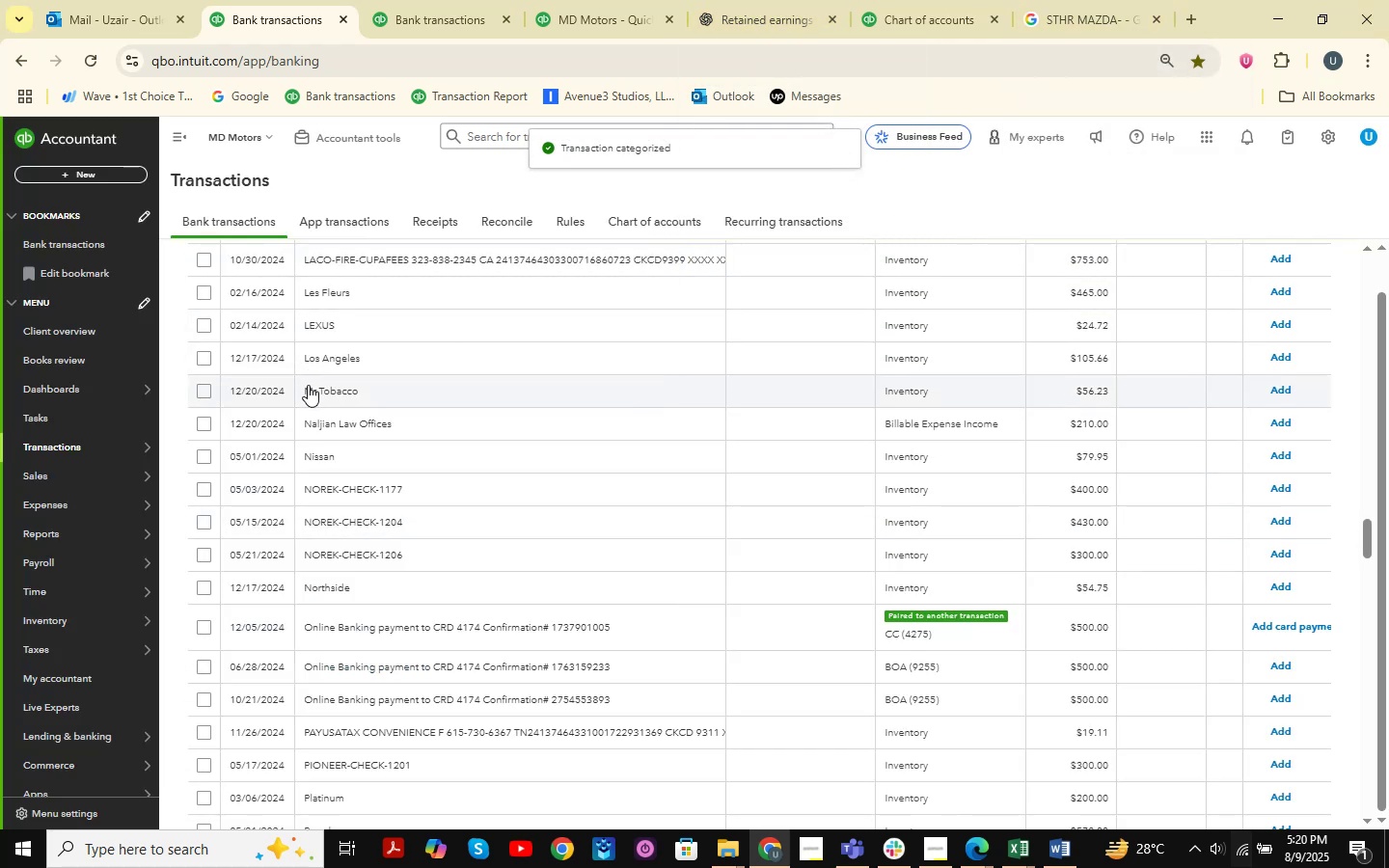 
left_click([333, 389])
 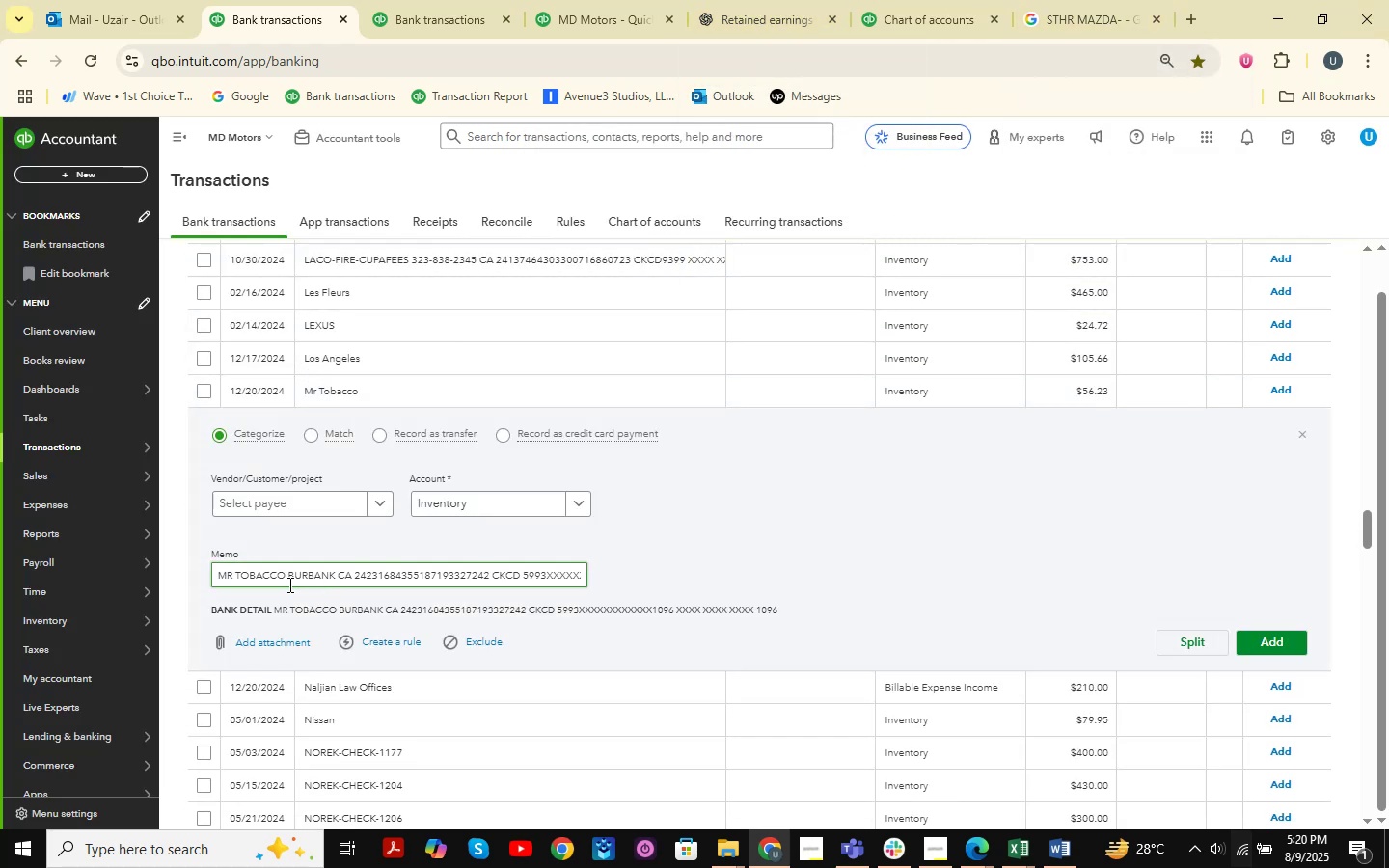 
left_click_drag(start_coordinate=[285, 577], to_coordinate=[151, 571])
 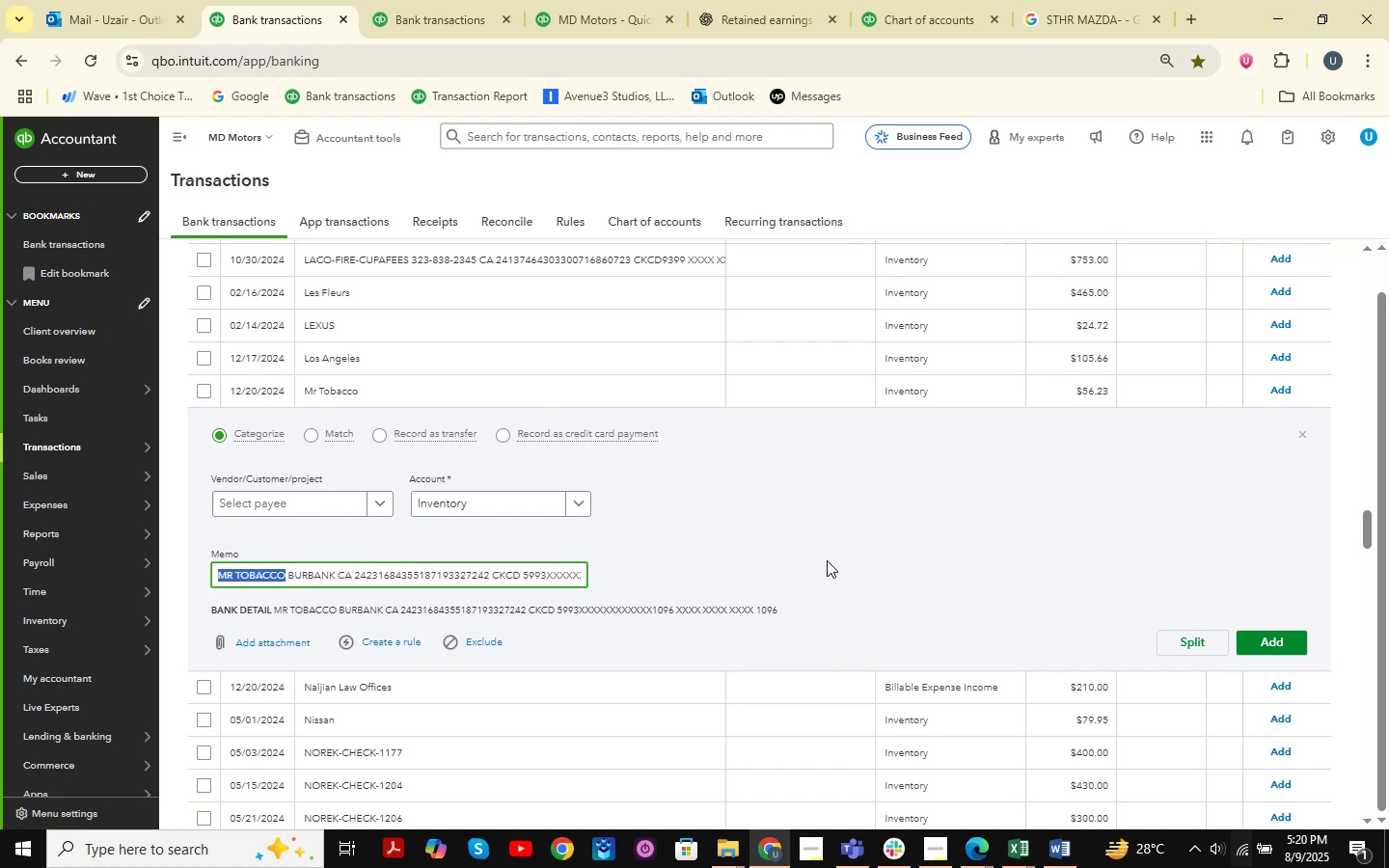 
key(Control+C)
 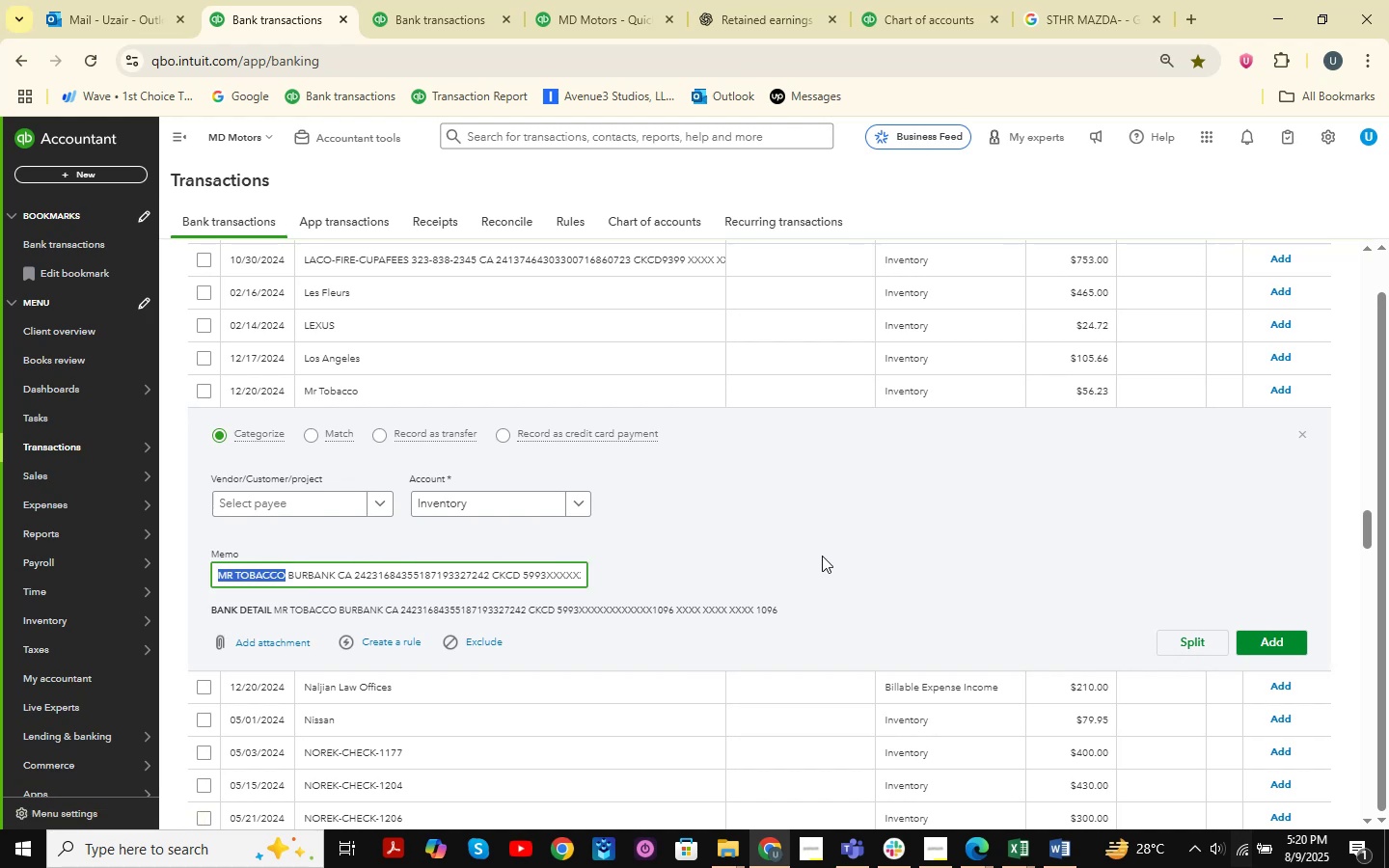 
mouse_move([952, -47])
 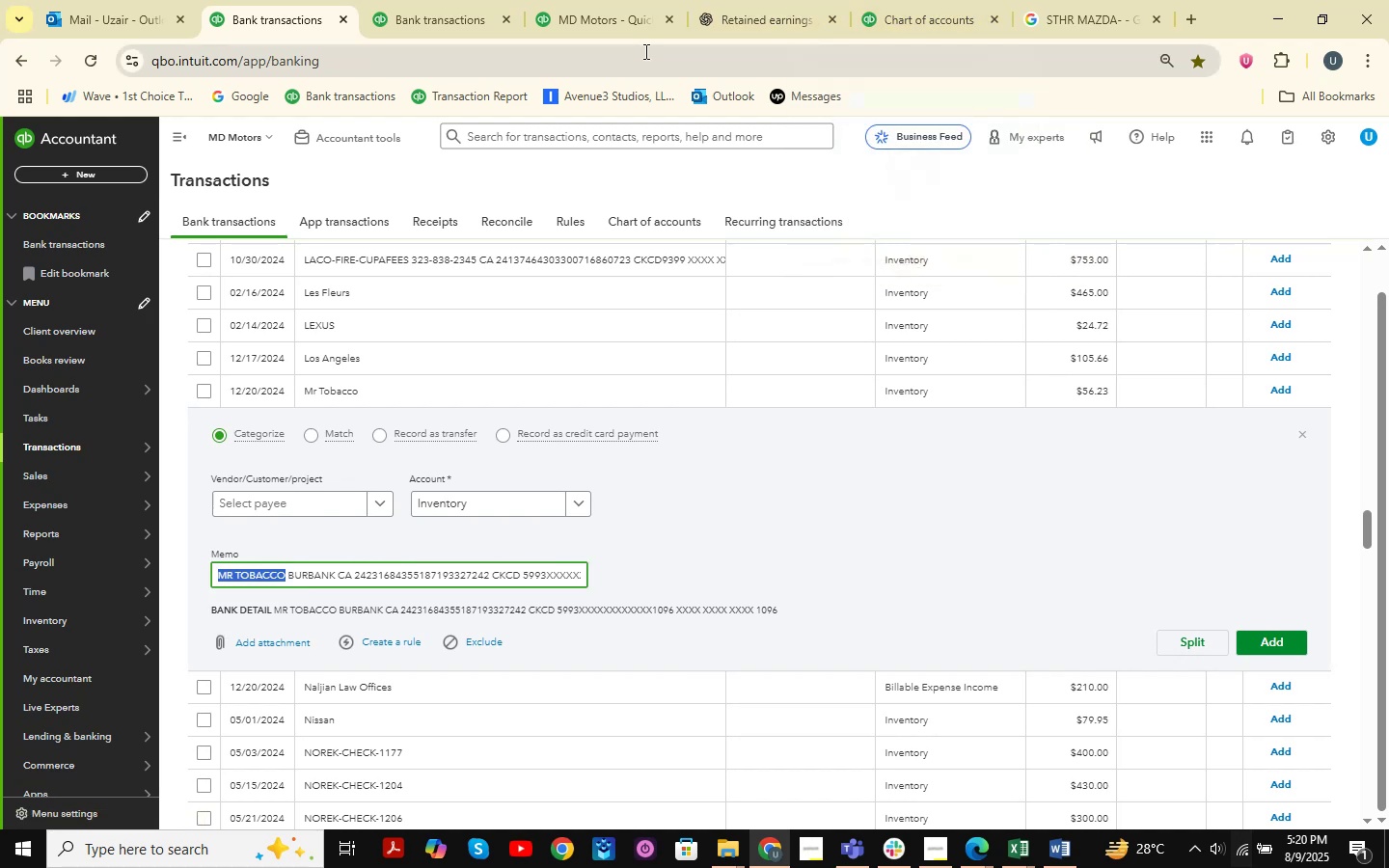 
mouse_move([503, 18])
 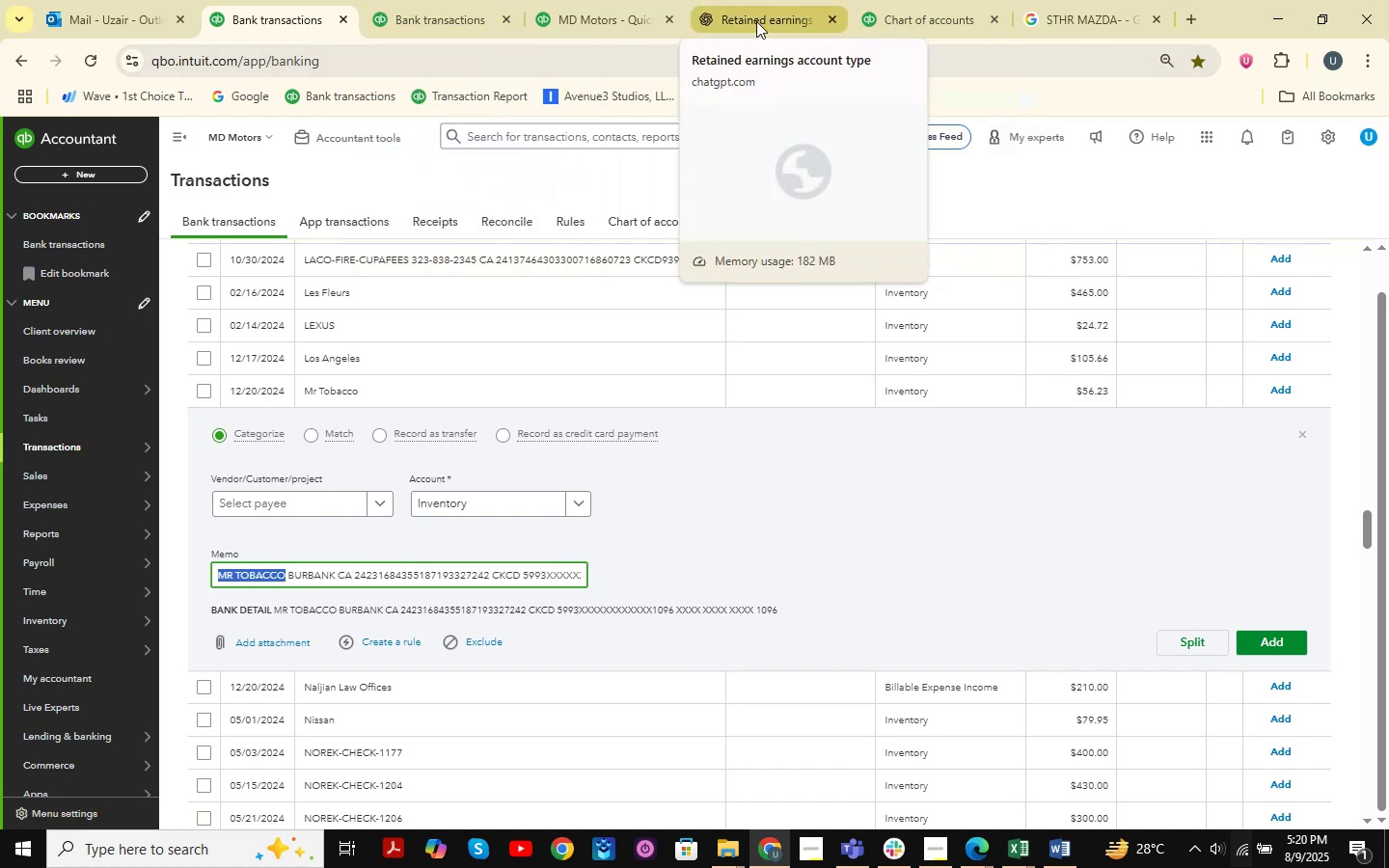 
left_click([756, 21])
 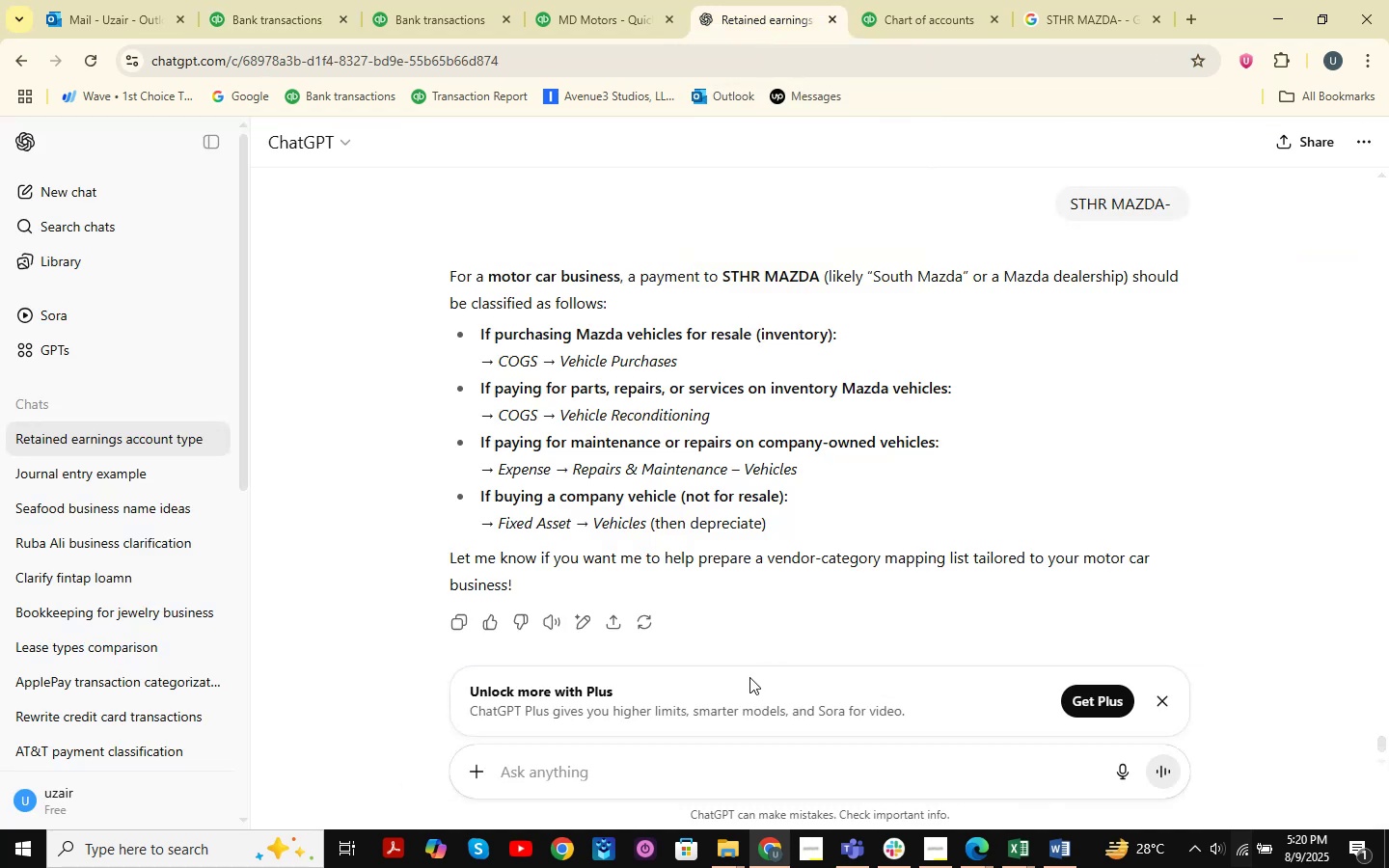 
key(Control+V)
 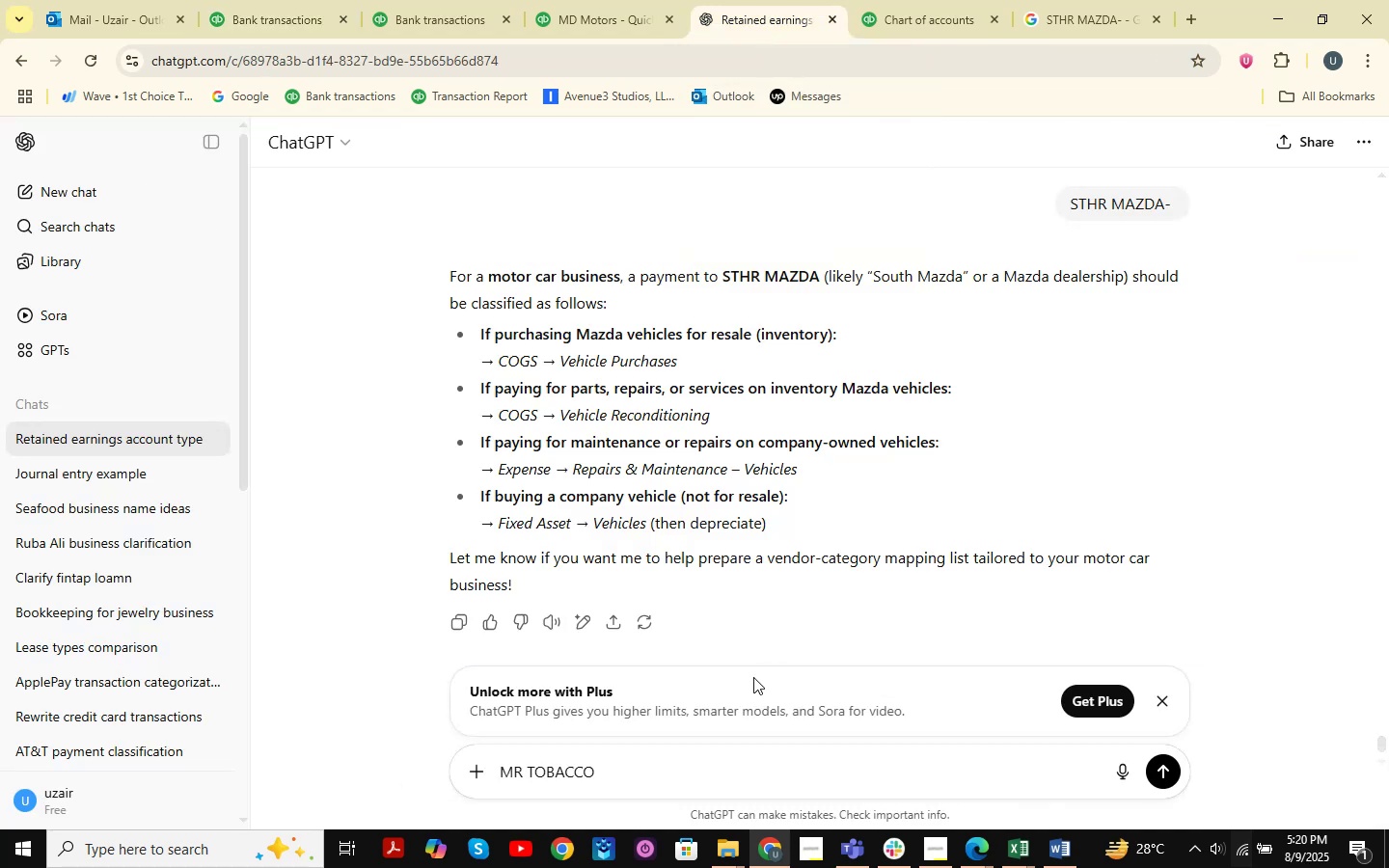 
key(NumpadEnter)
 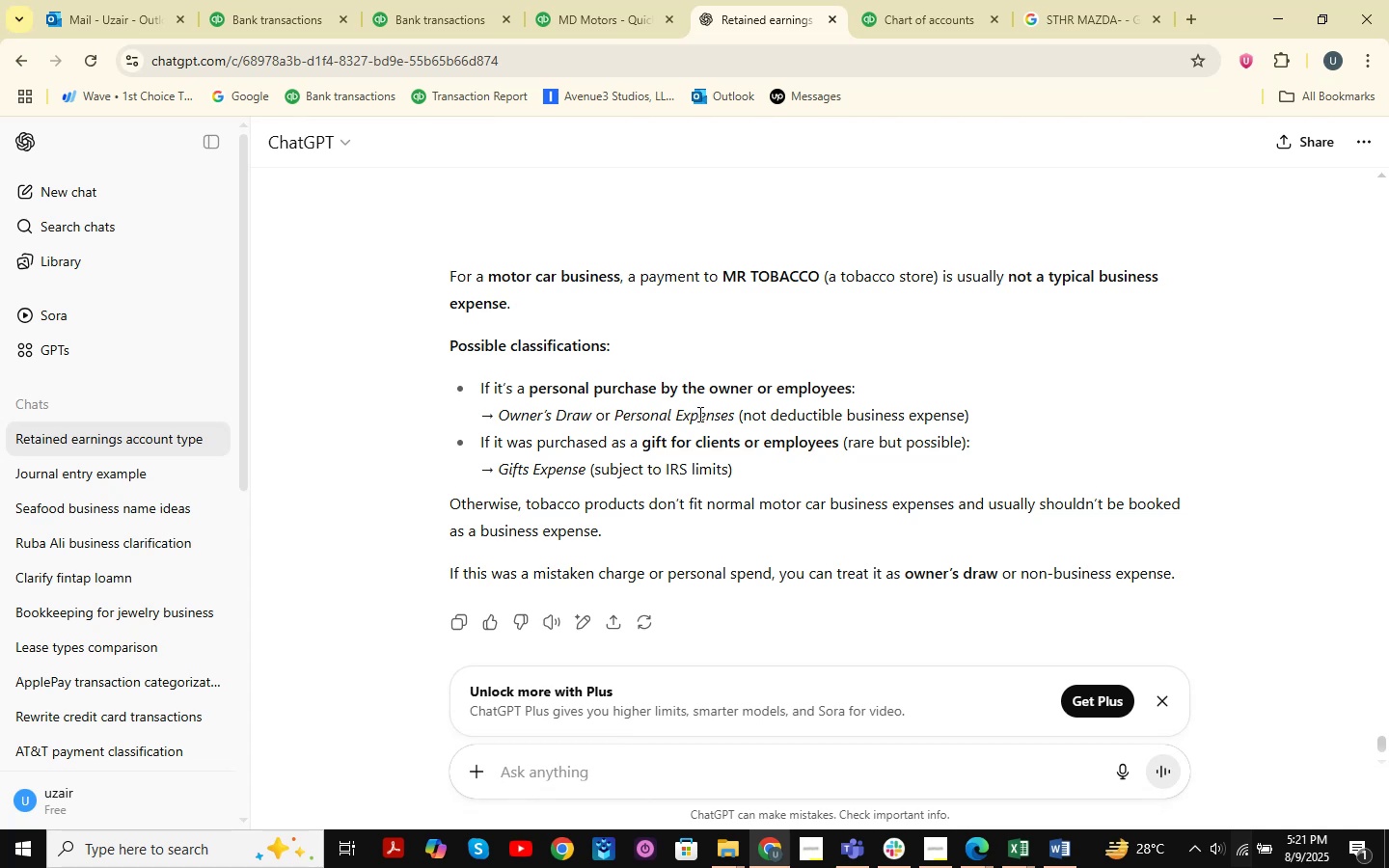 
wait(26.43)
 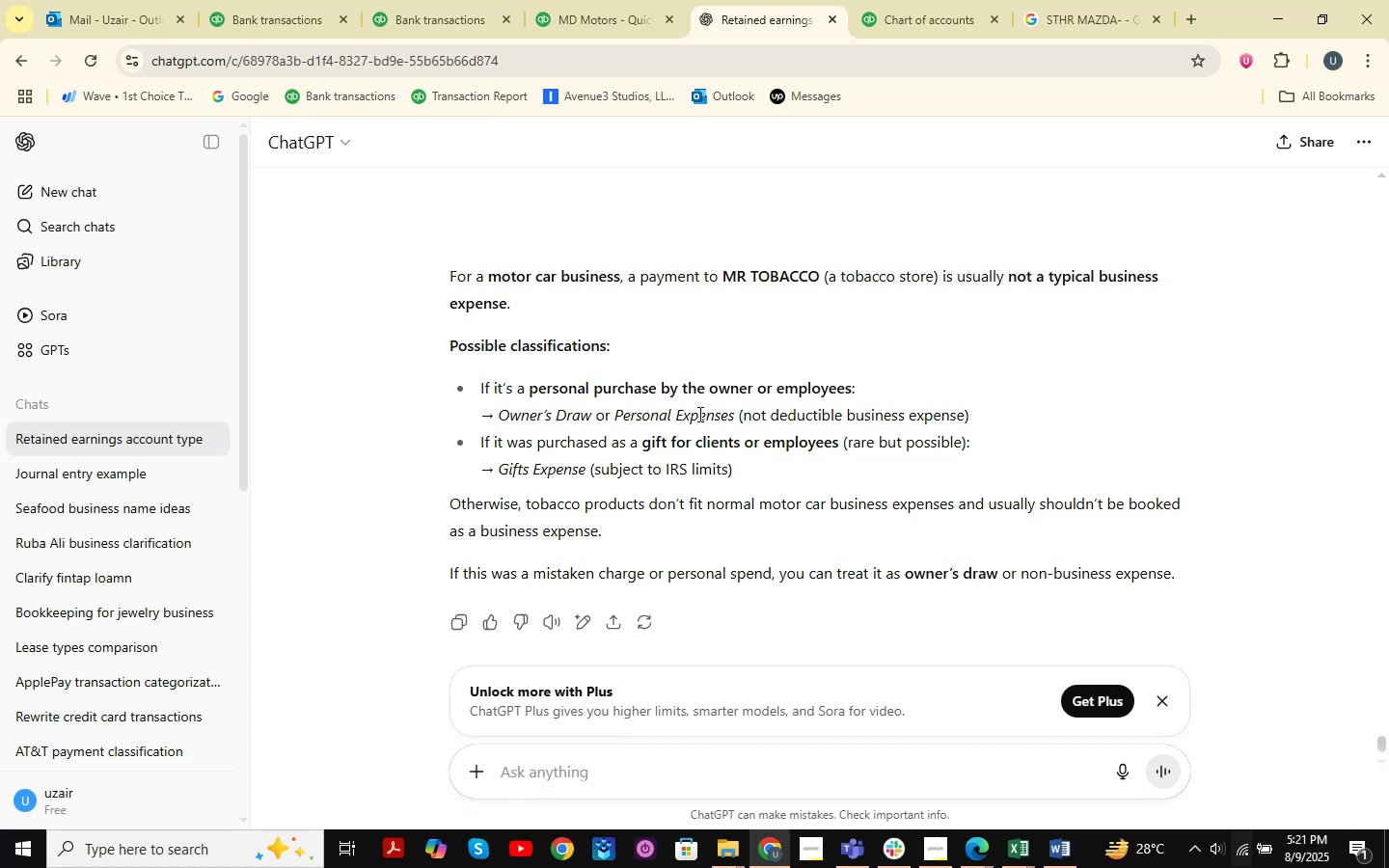 
left_click([1049, 23])
 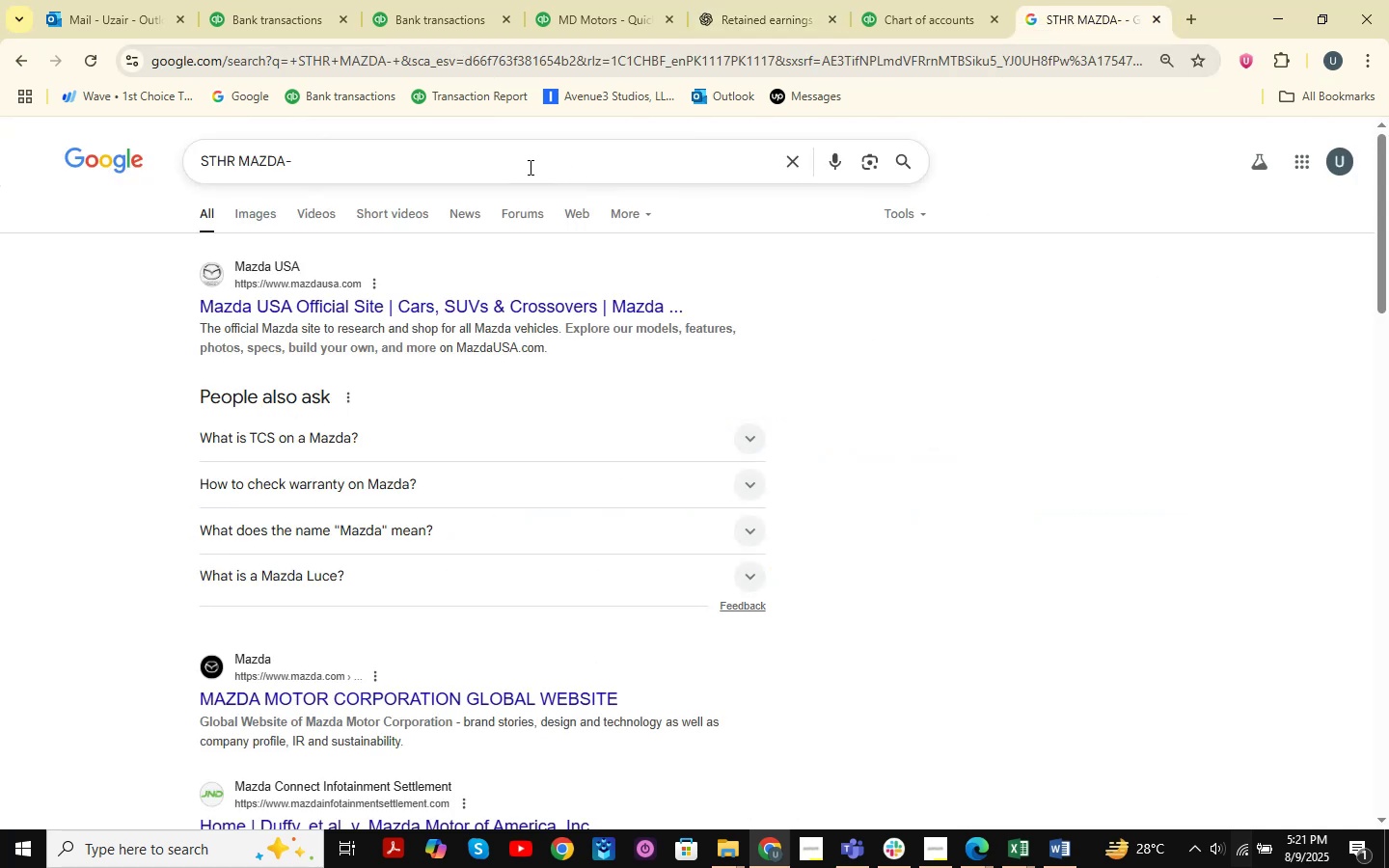 
left_click_drag(start_coordinate=[487, 158], to_coordinate=[58, 124])
 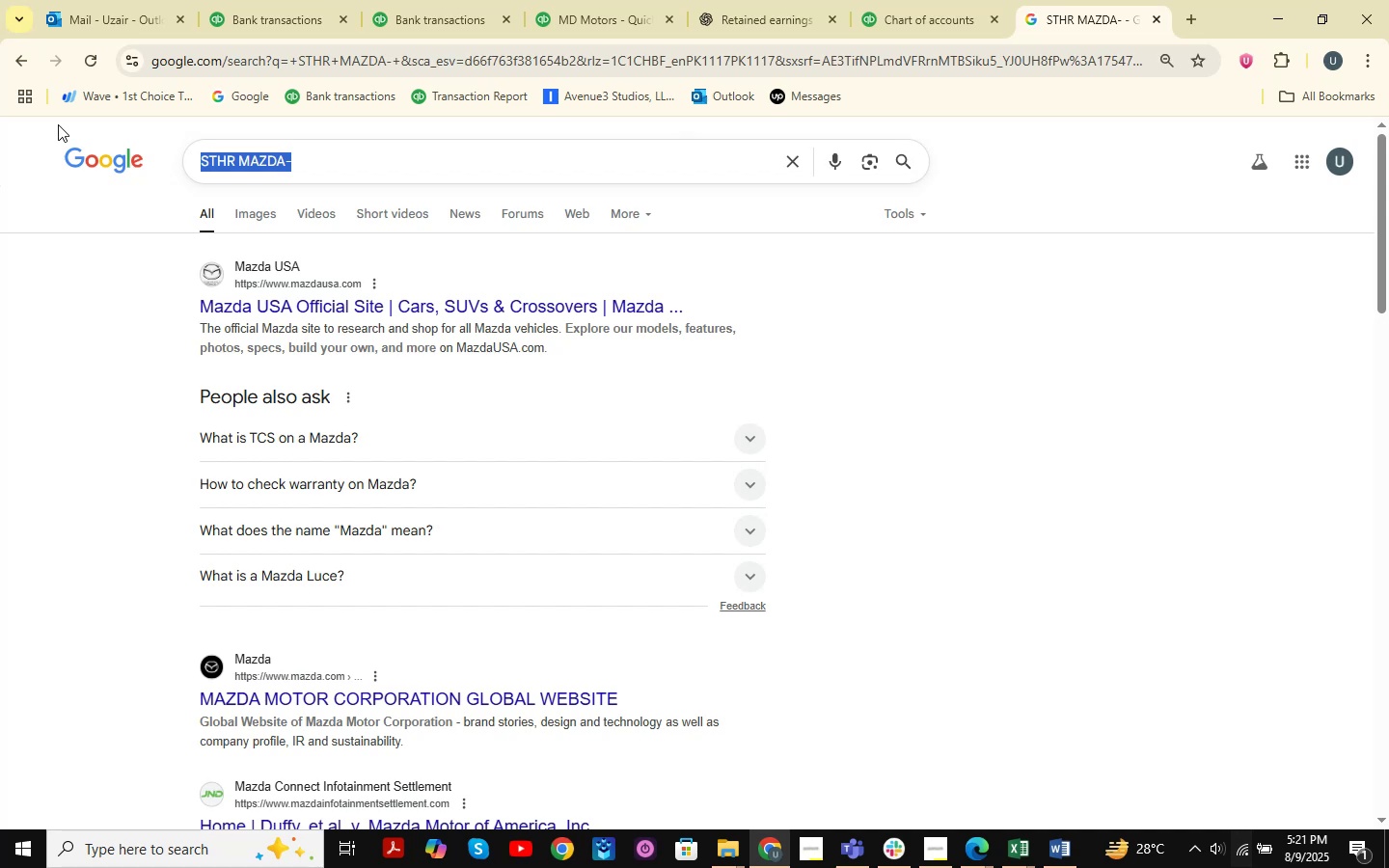 
key(Space)
 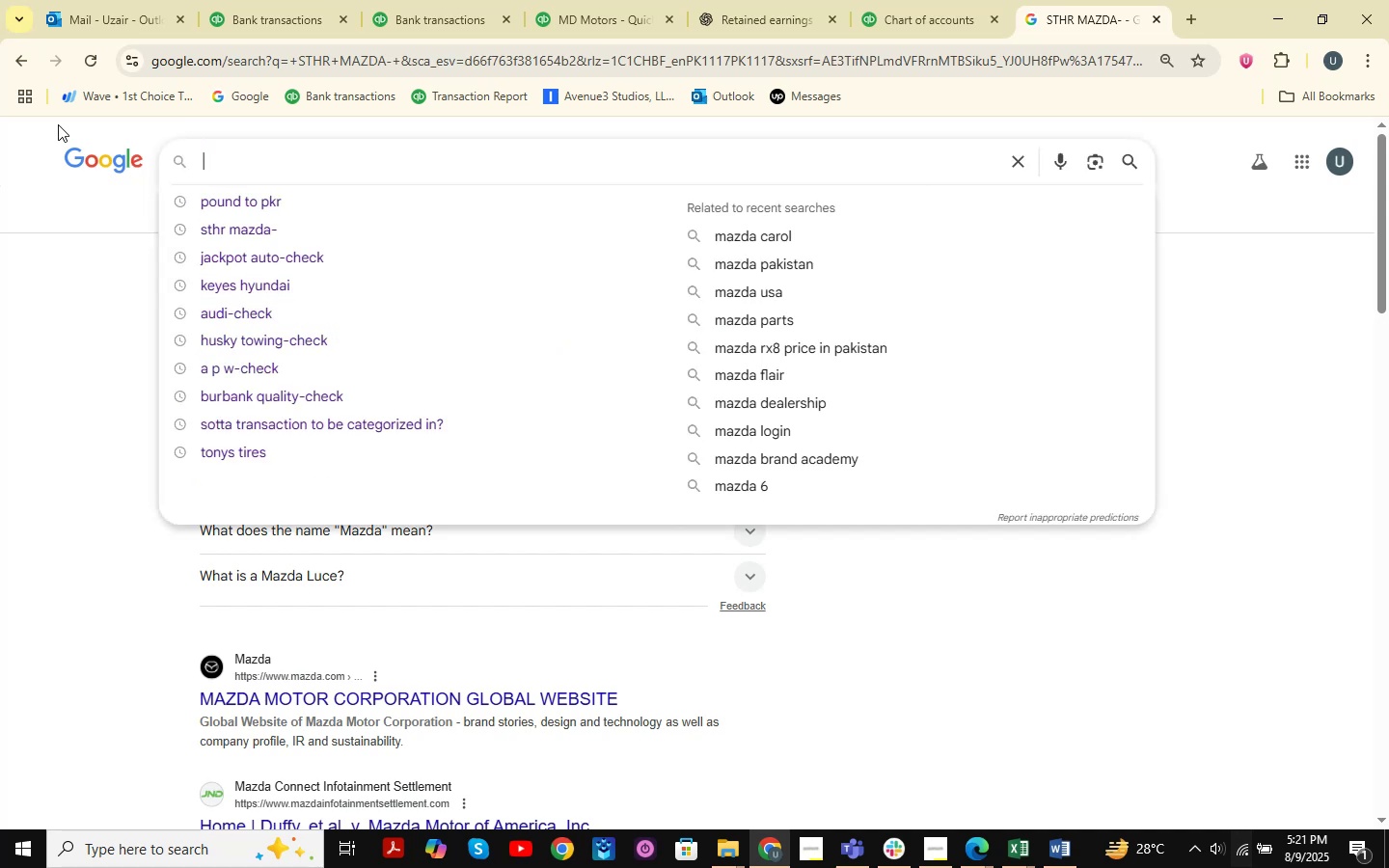 
key(Control+V)
 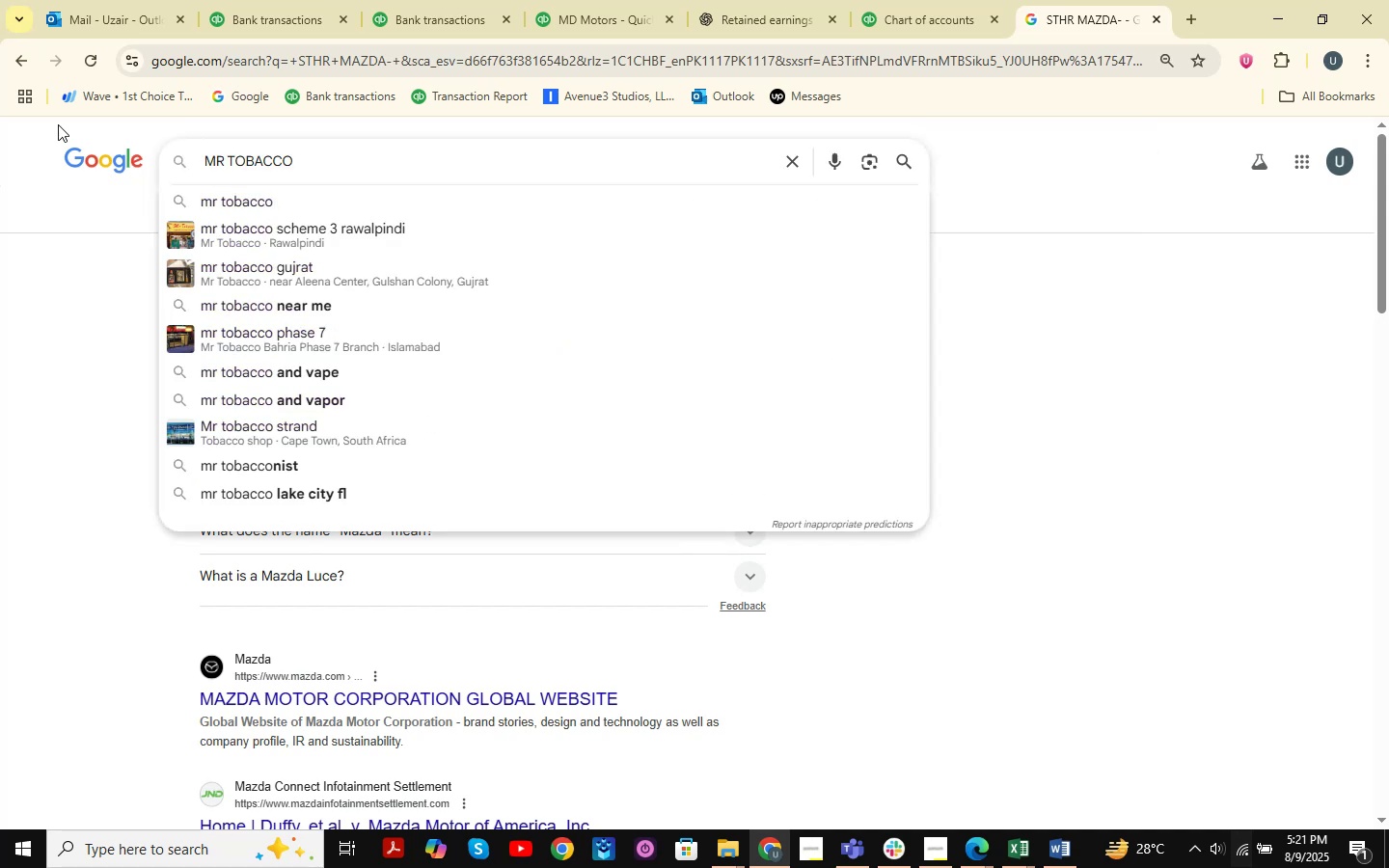 
key(NumpadEnter)
 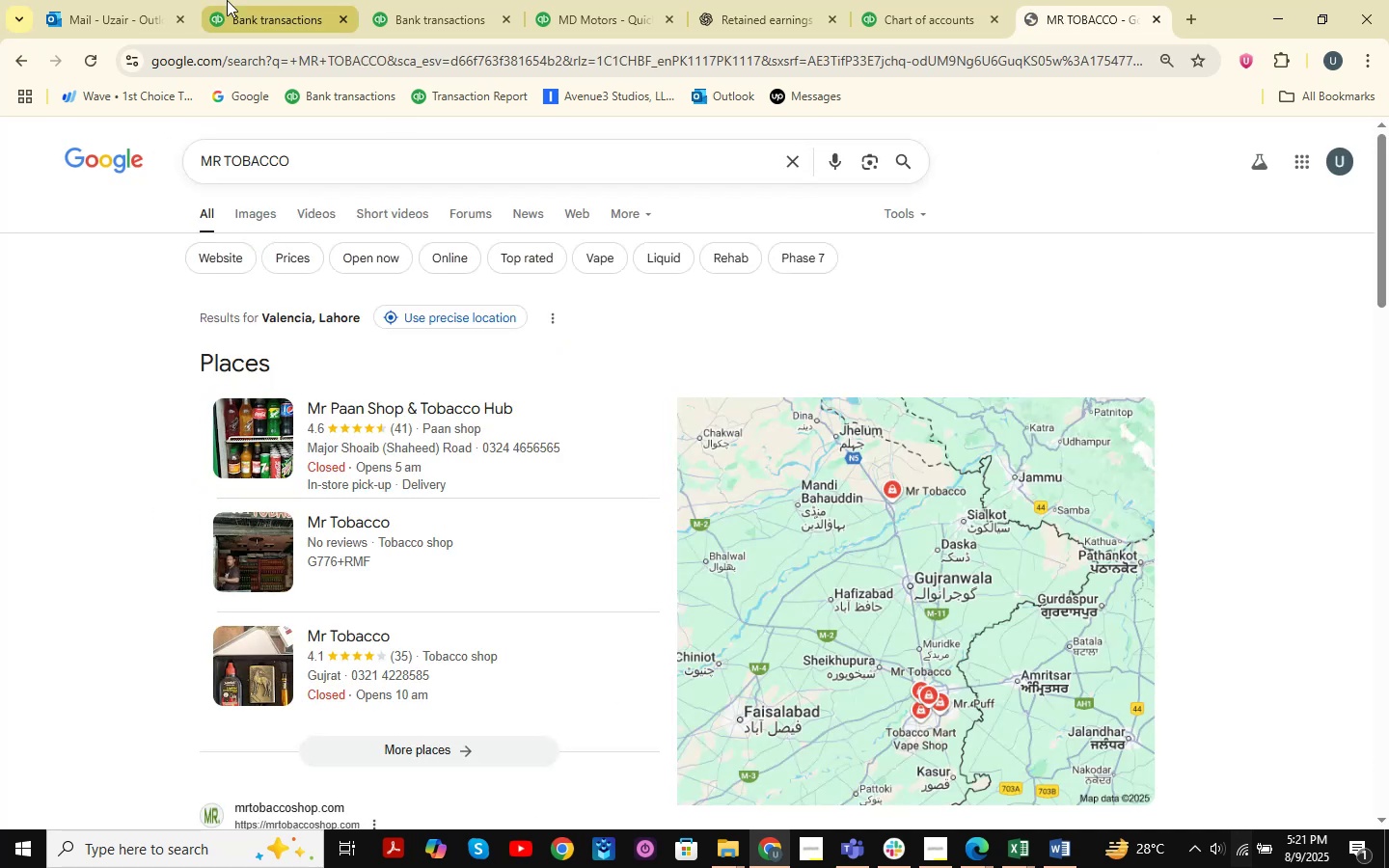 
mouse_move([351, 14])
 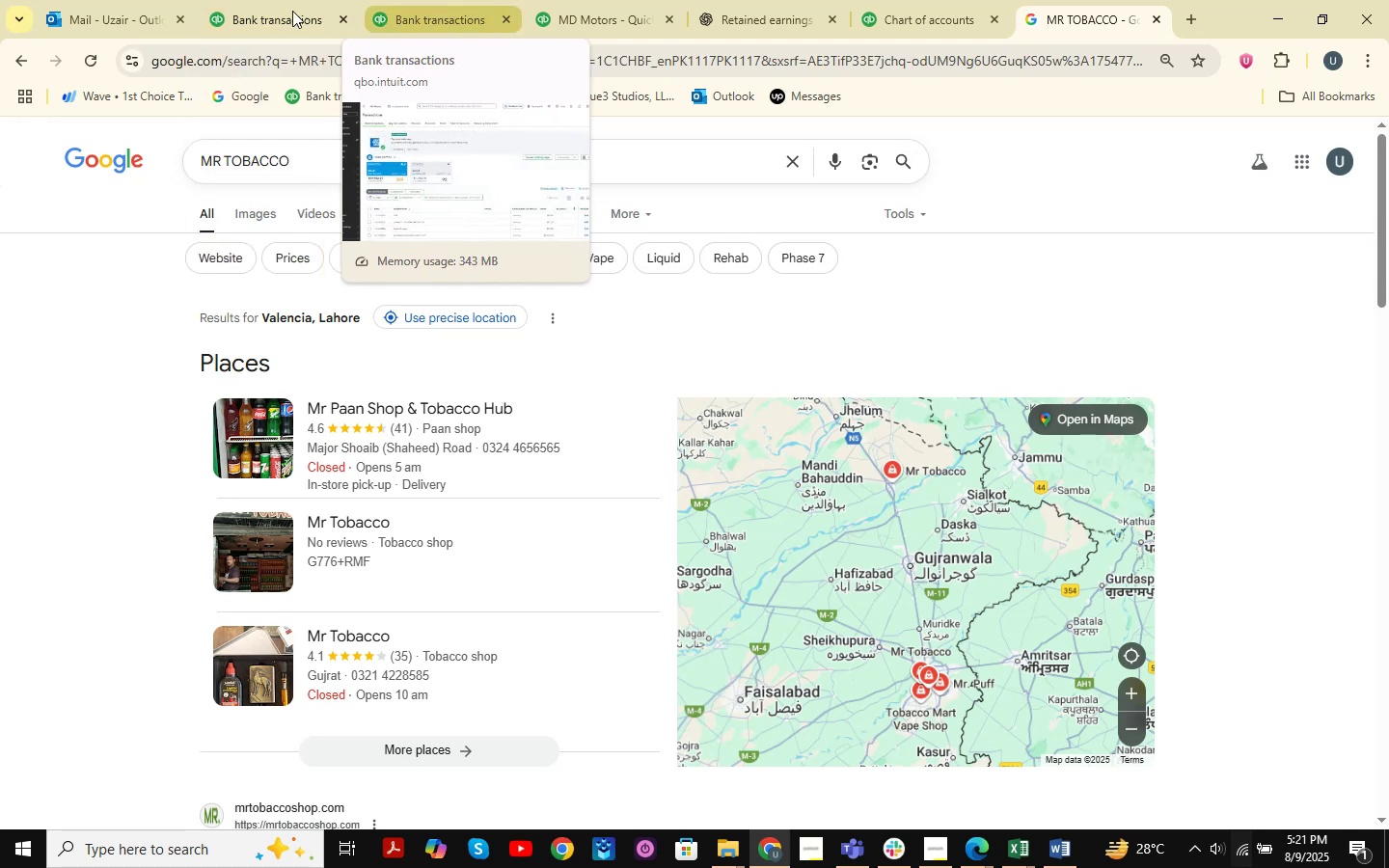 
left_click([291, 11])
 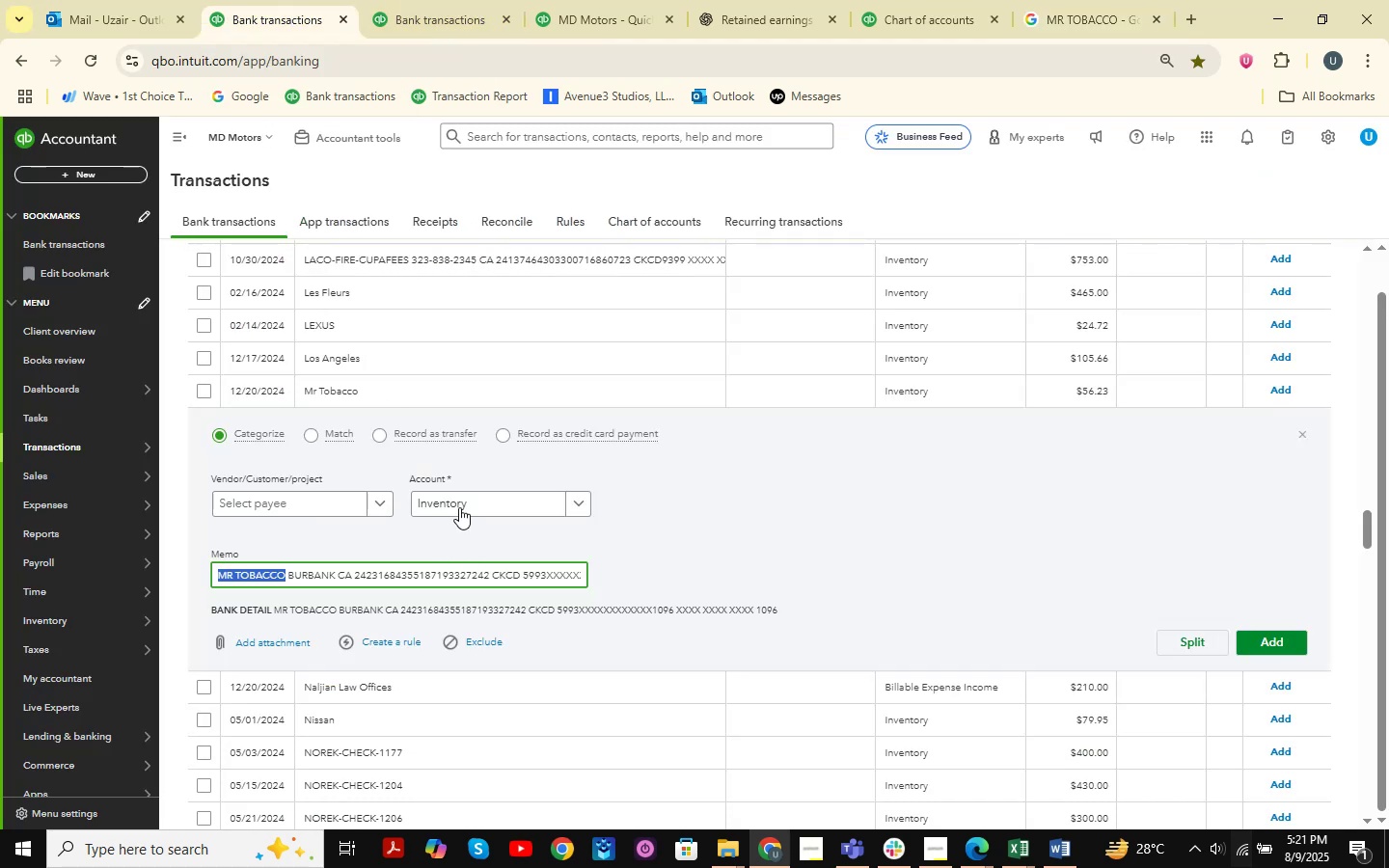 
left_click([459, 498])
 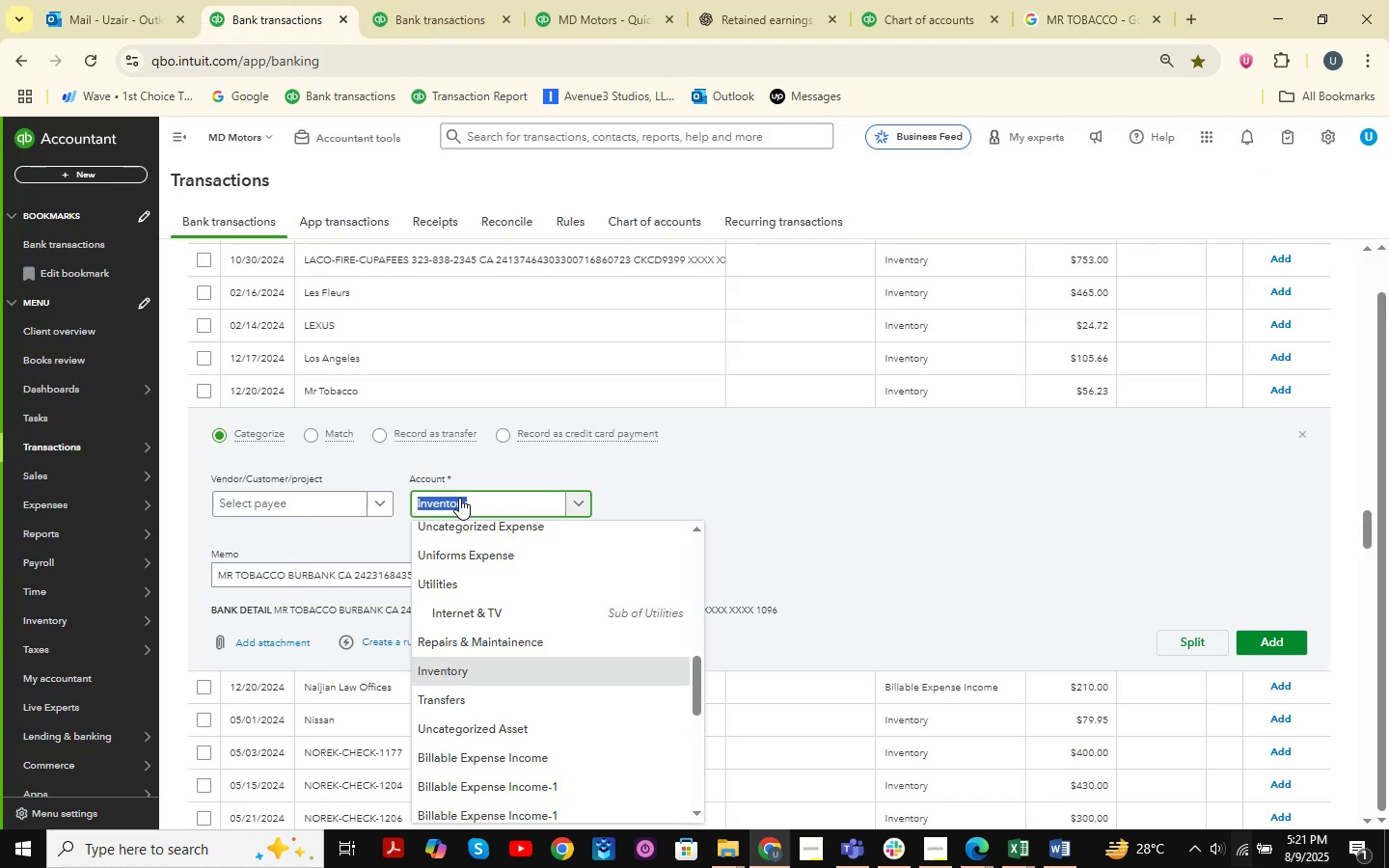 
type( meA)
 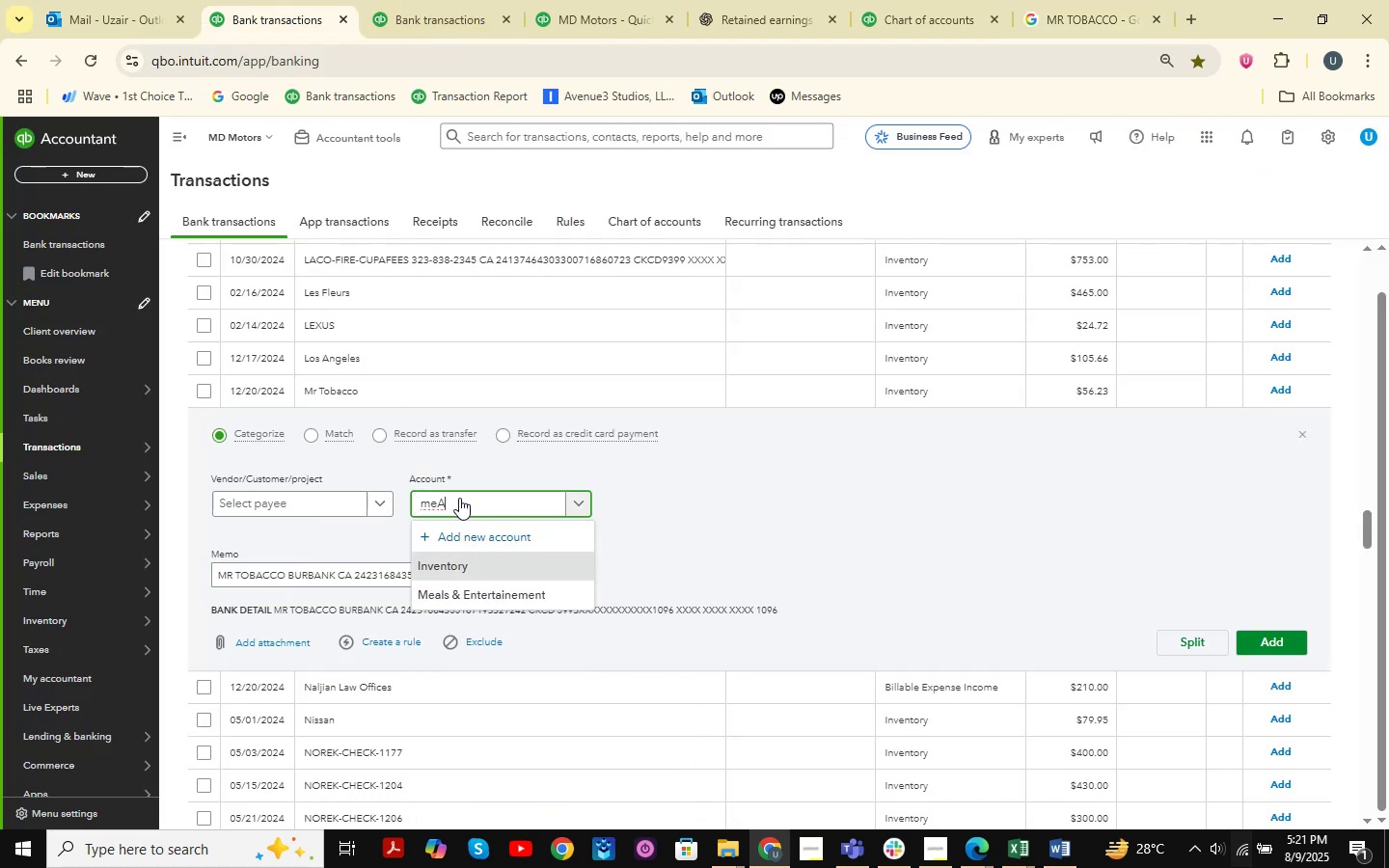 
left_click([474, 593])
 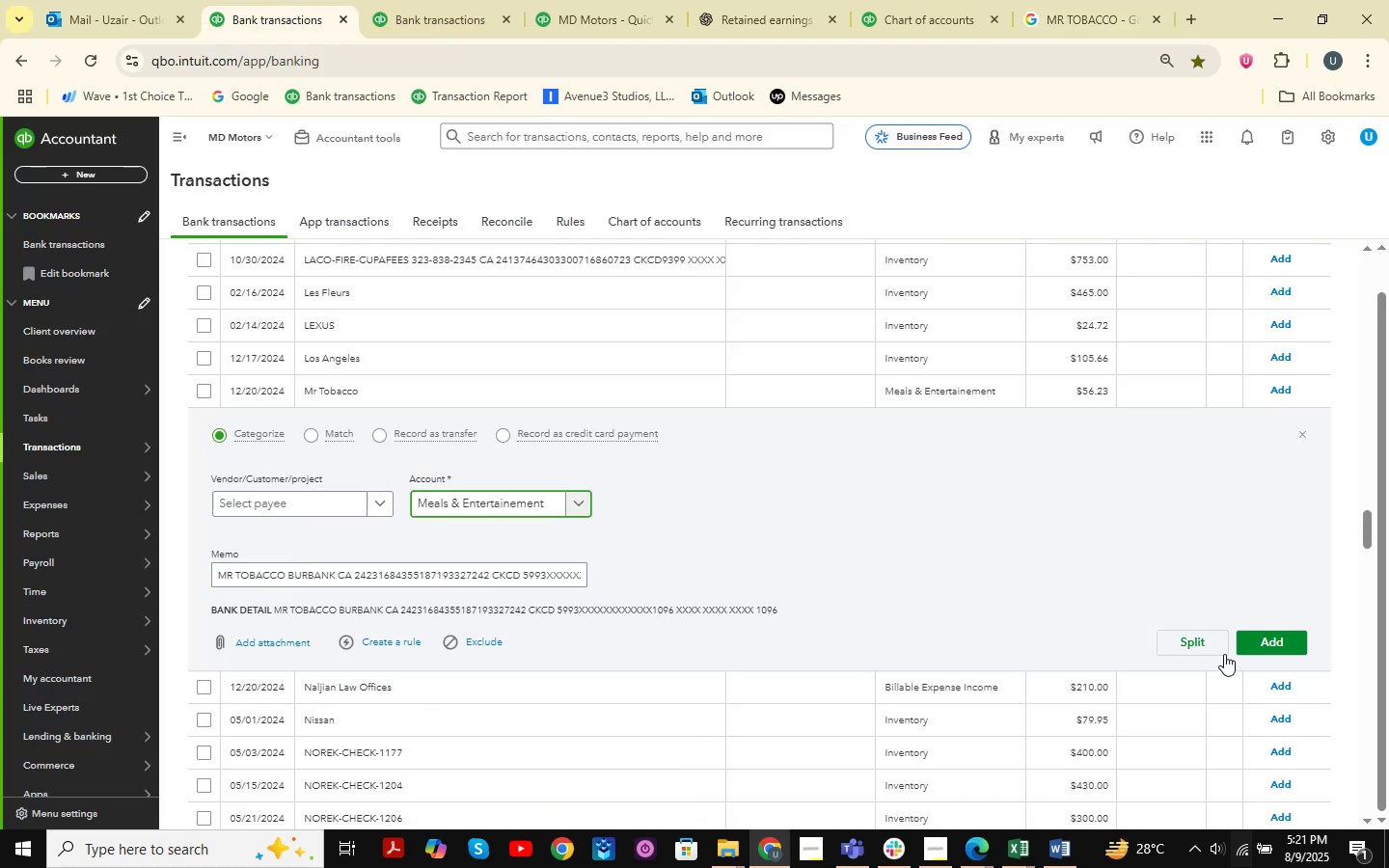 
left_click([1256, 639])
 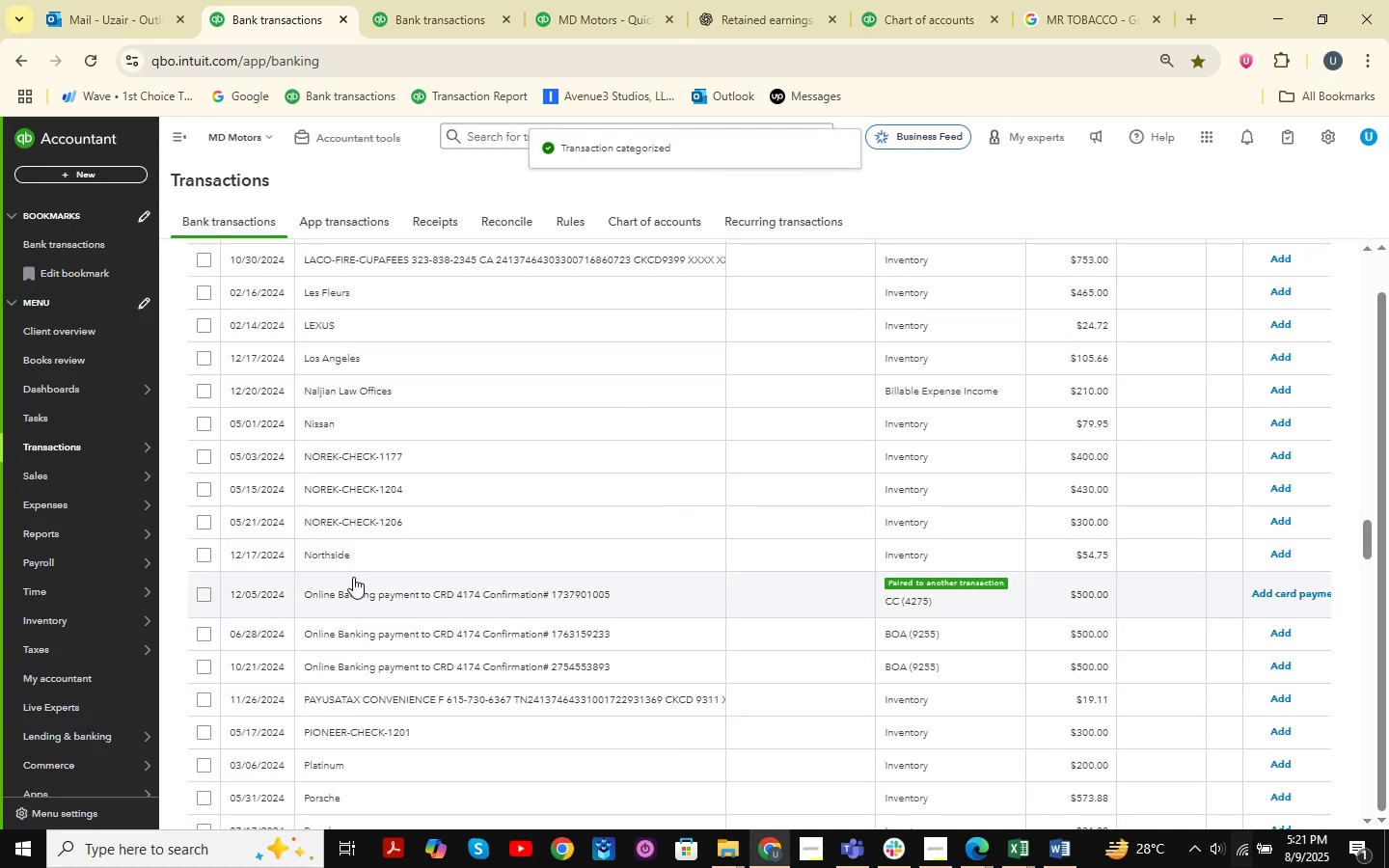 
wait(7.11)
 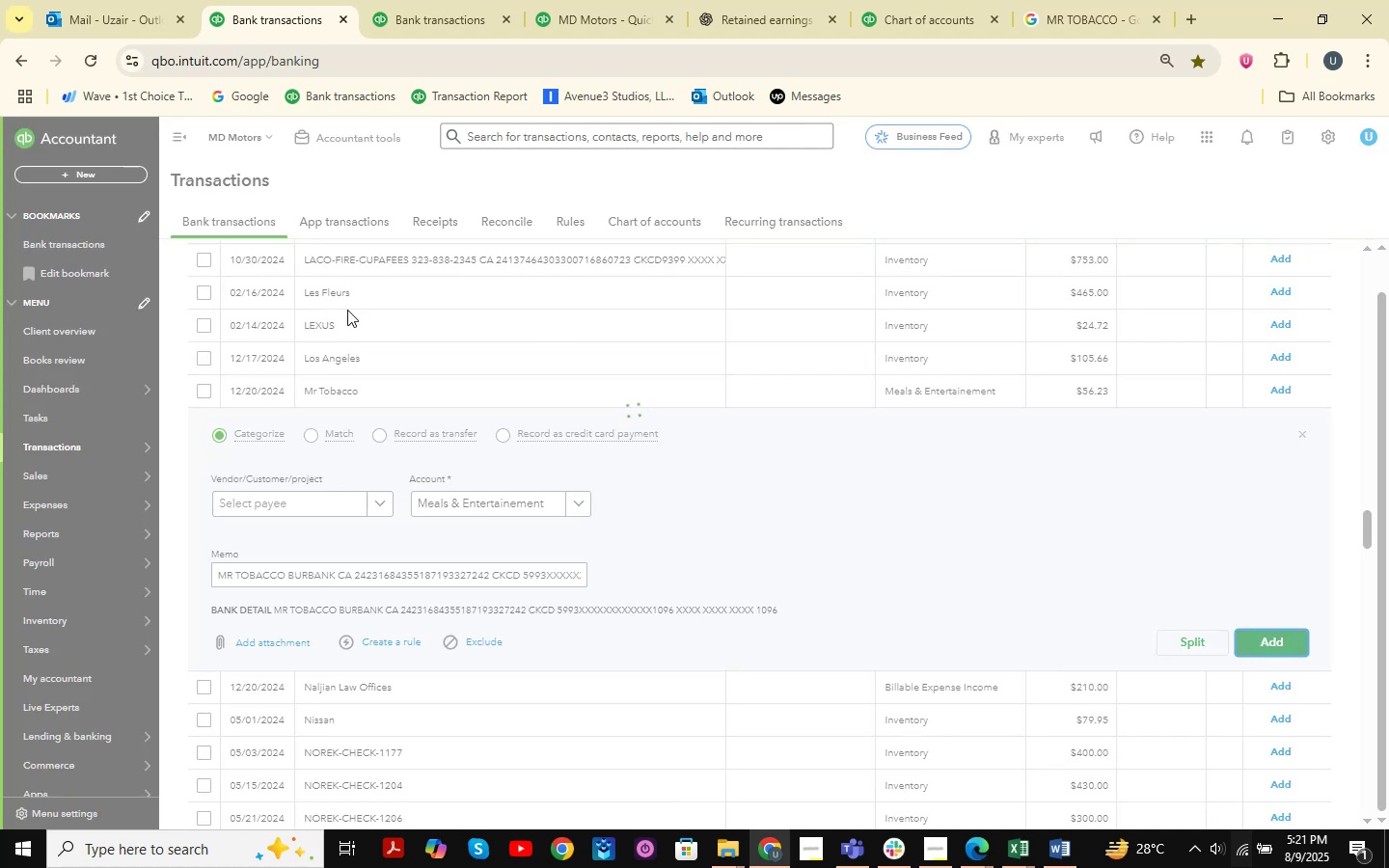 
left_click([328, 426])
 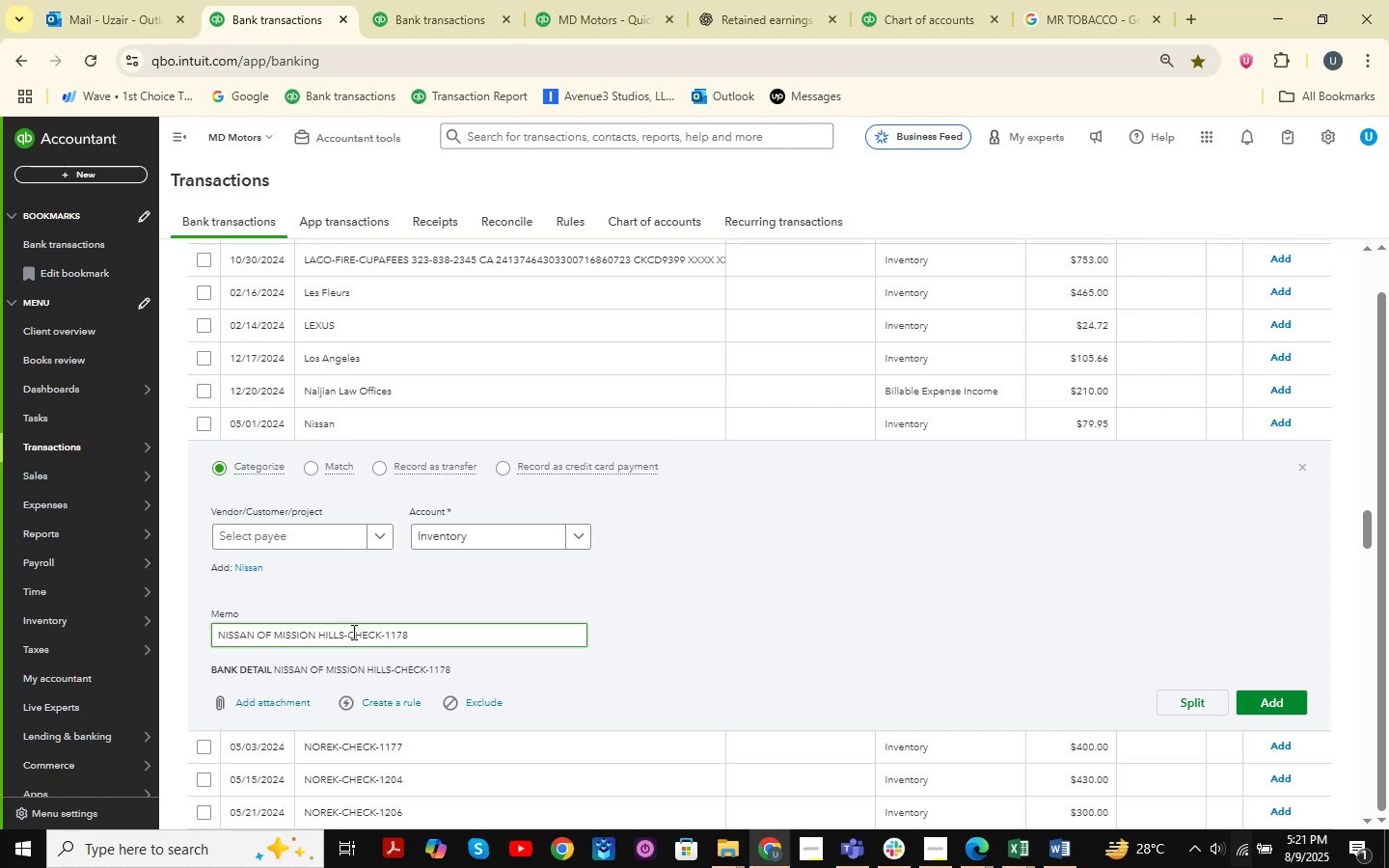 
left_click_drag(start_coordinate=[345, 634], to_coordinate=[217, 633])
 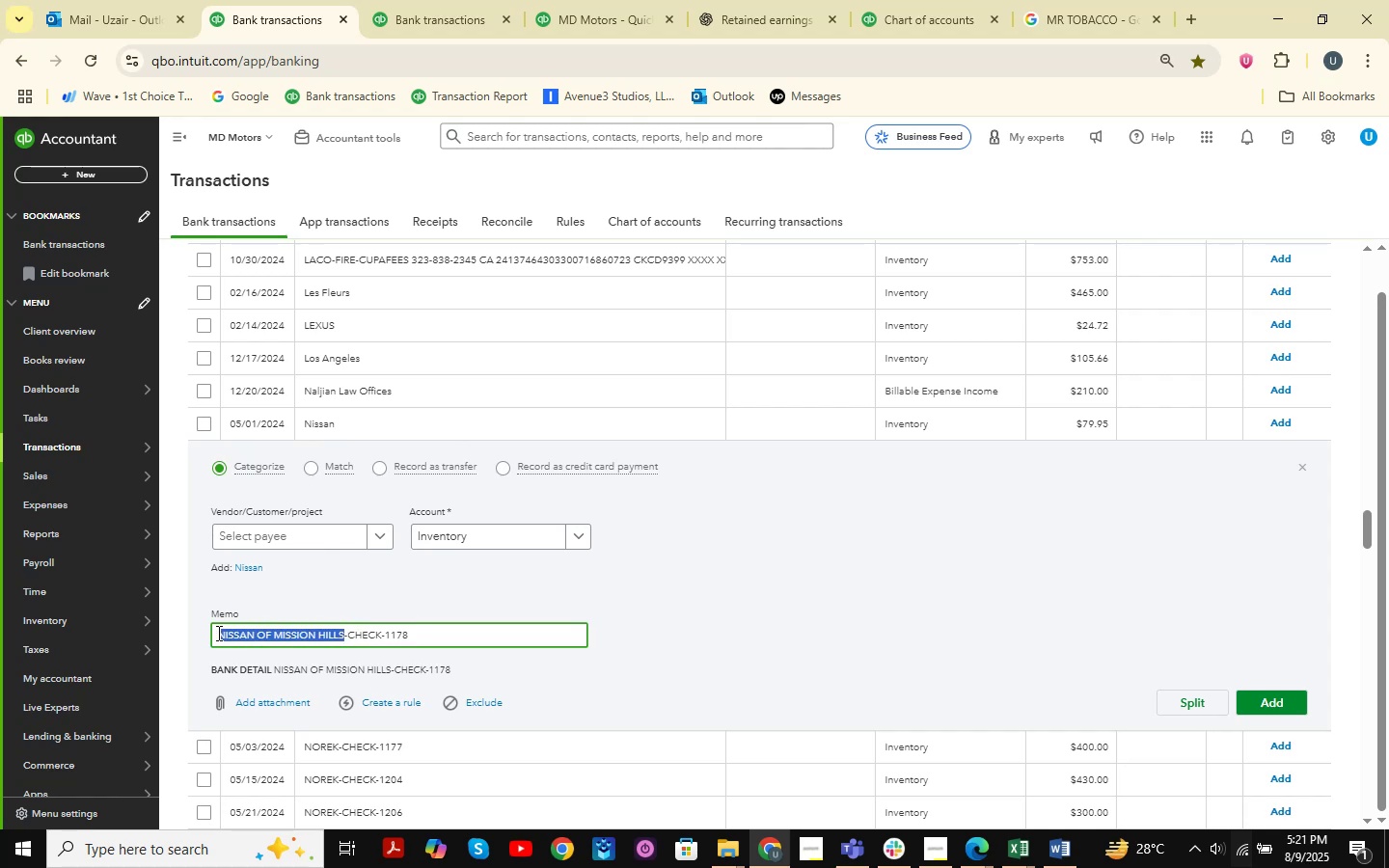 
key(Control+C)
 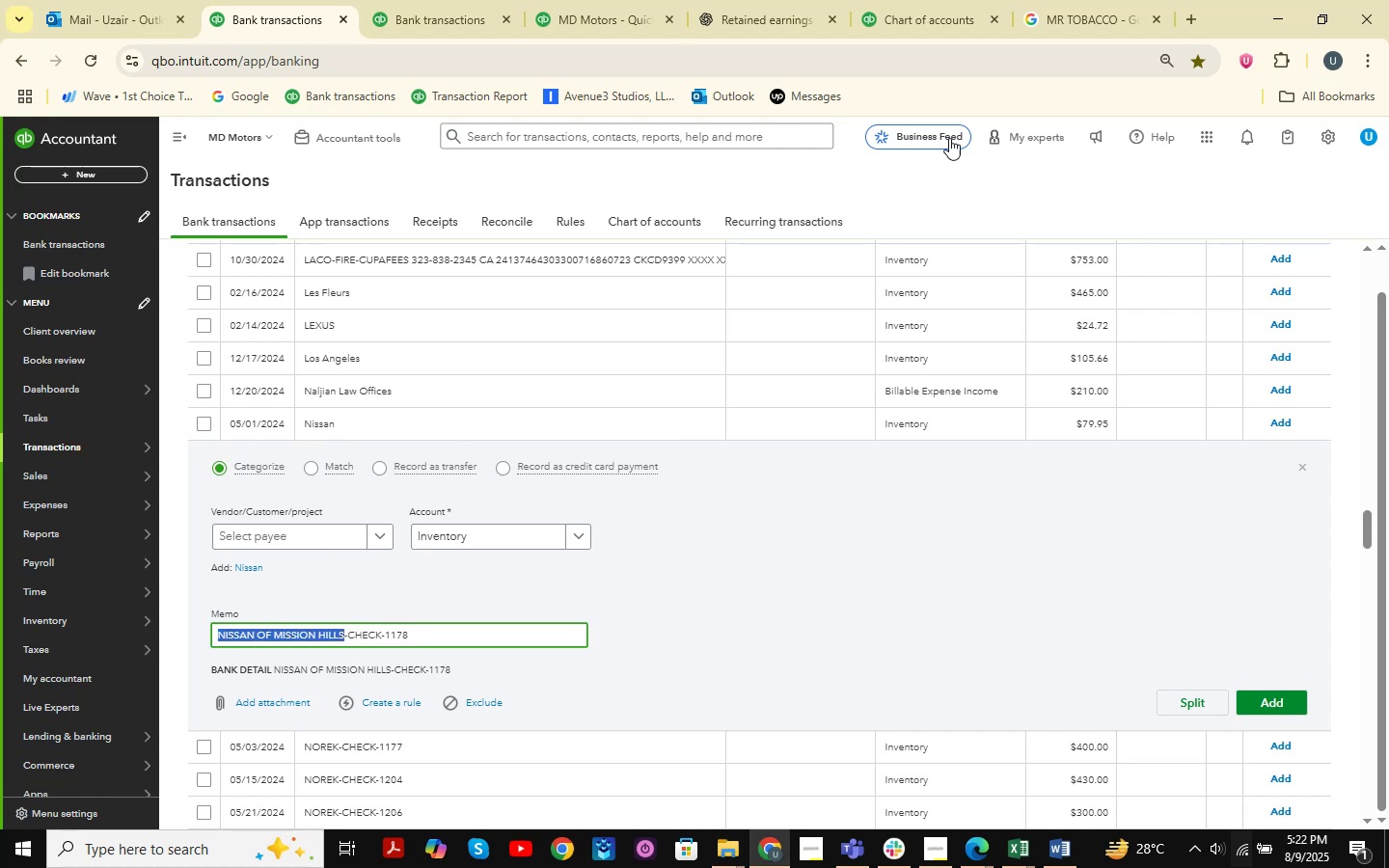 
left_click([735, 0])
 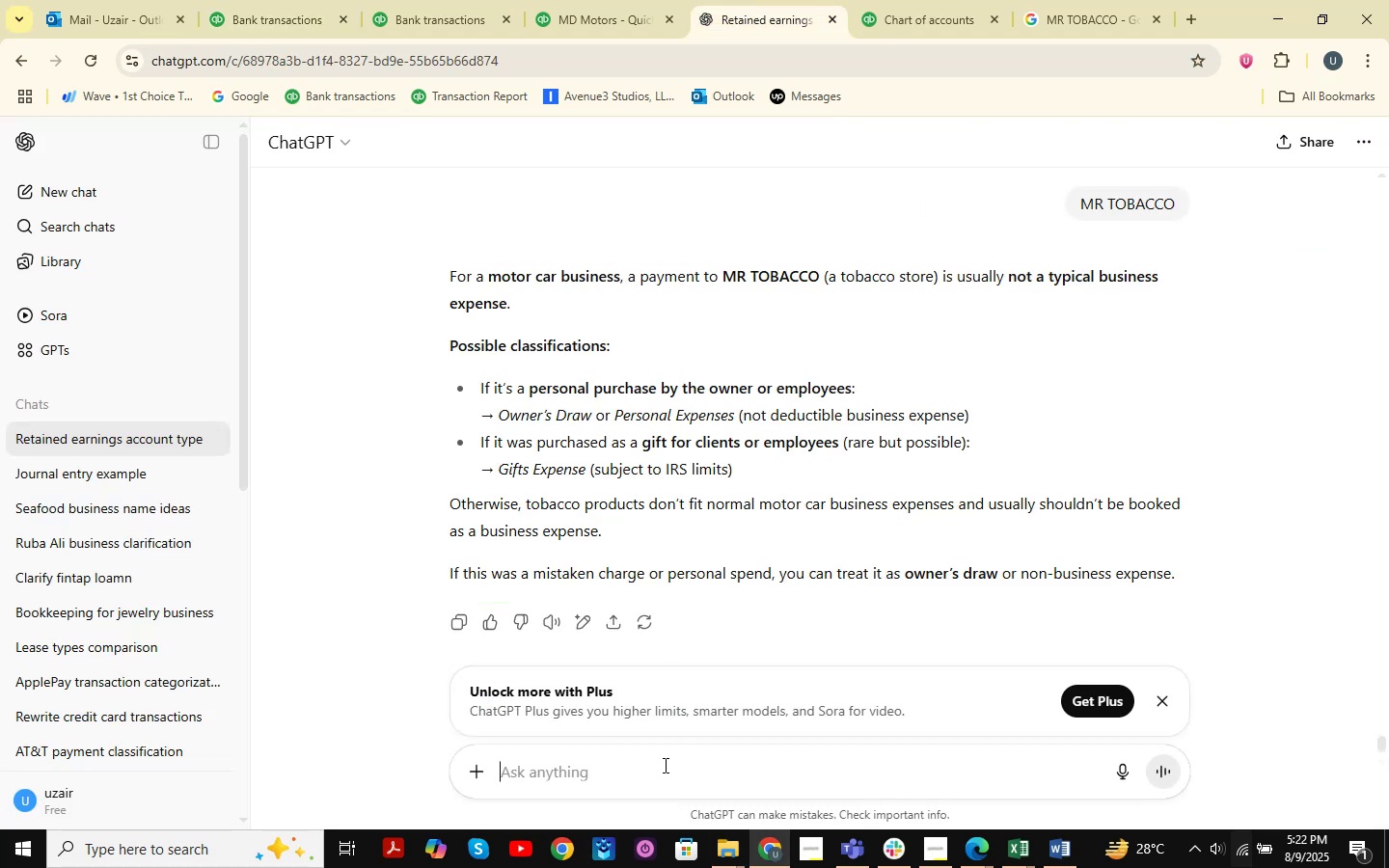 
key(Control+V)
 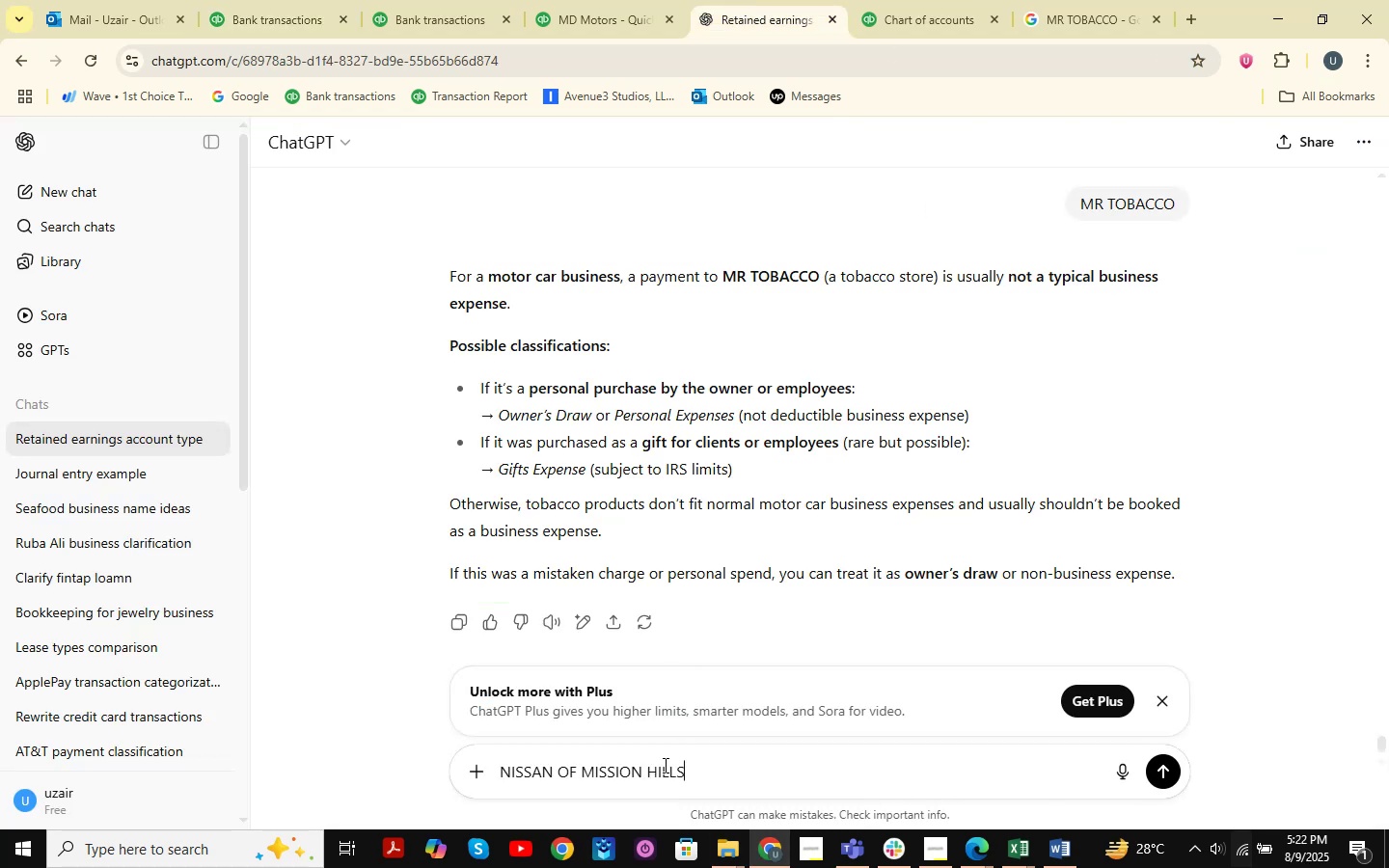 
key(NumpadEnter)
 